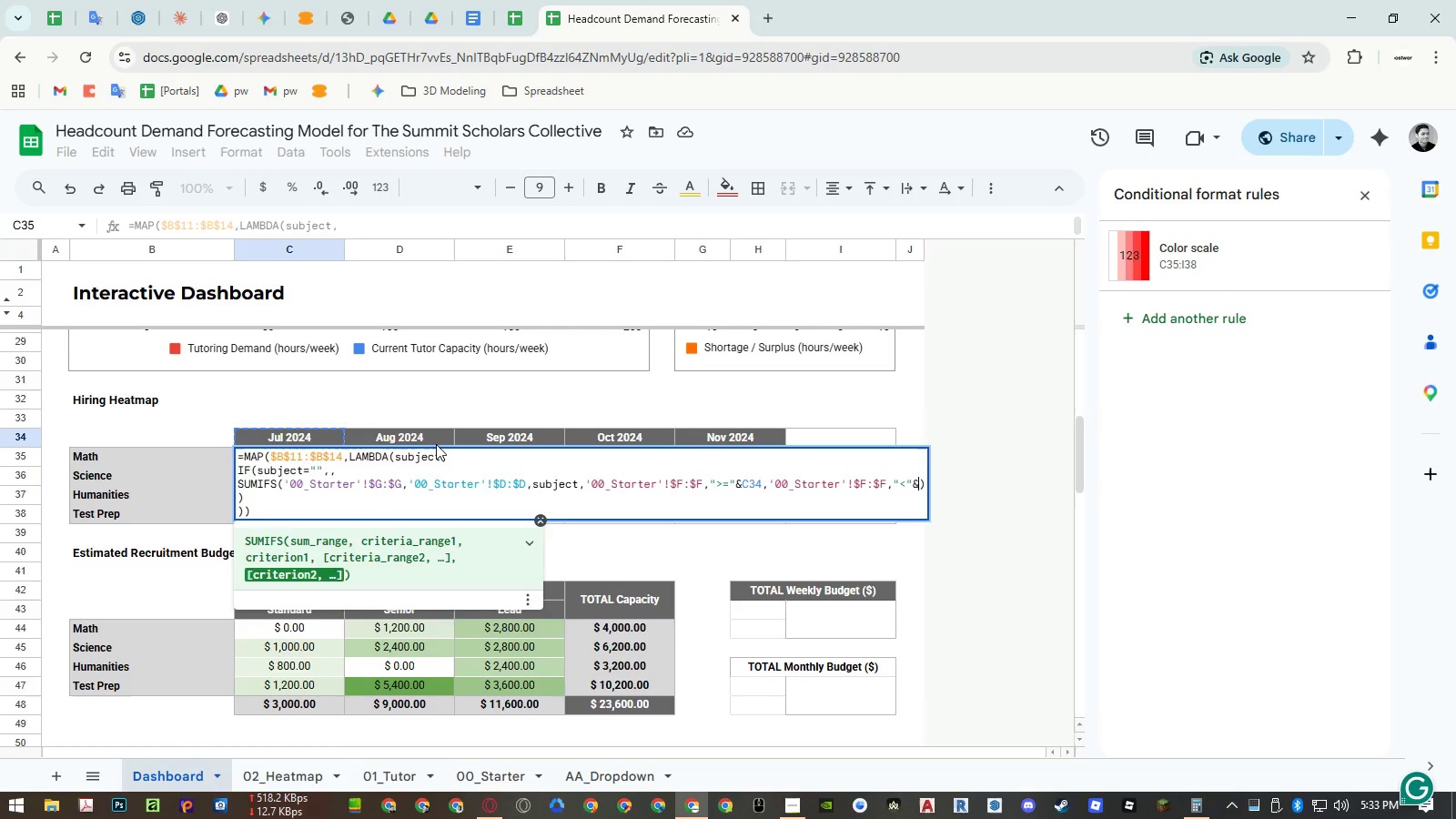 
left_click([436, 444])
 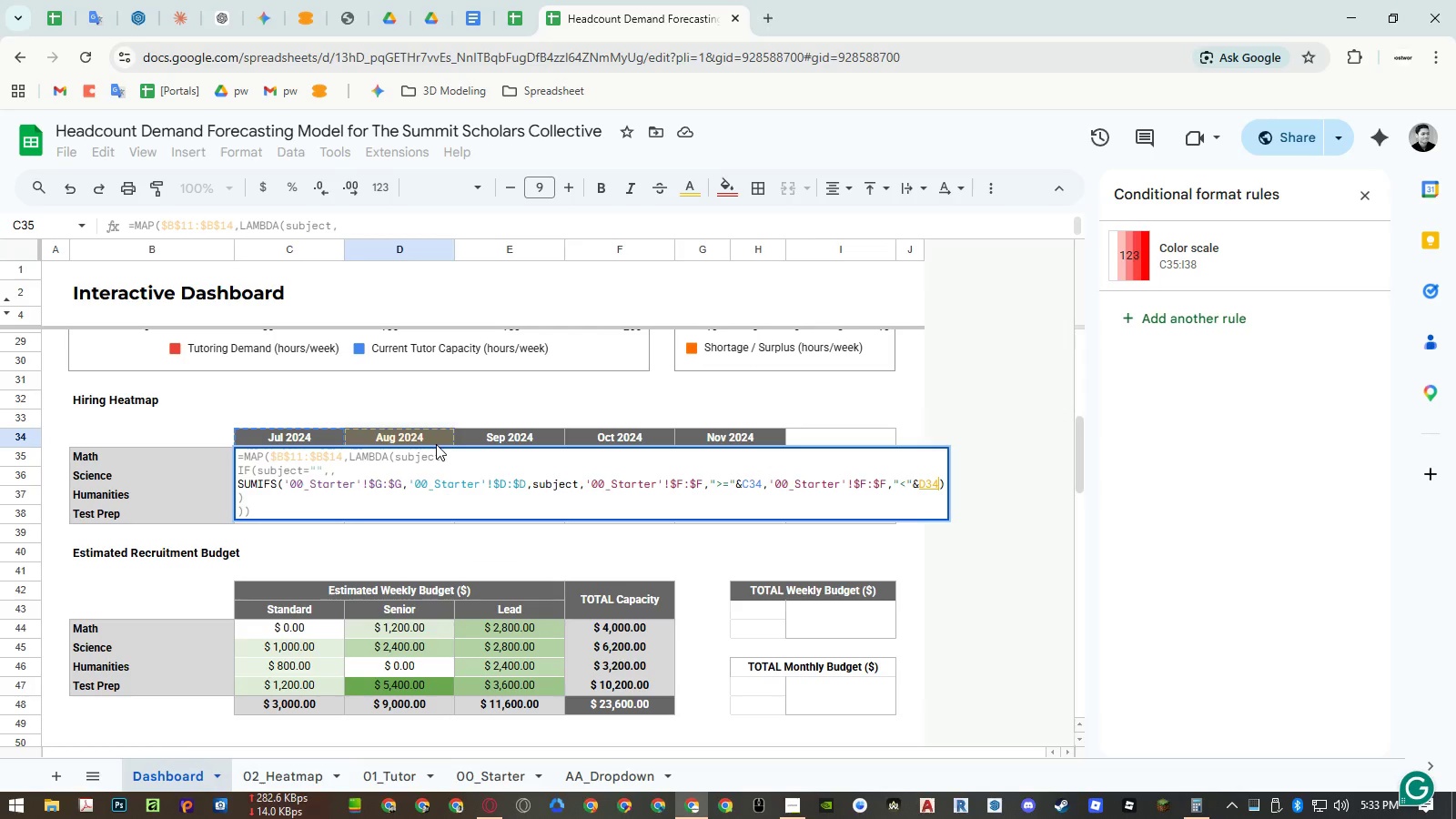 
key(Enter)
 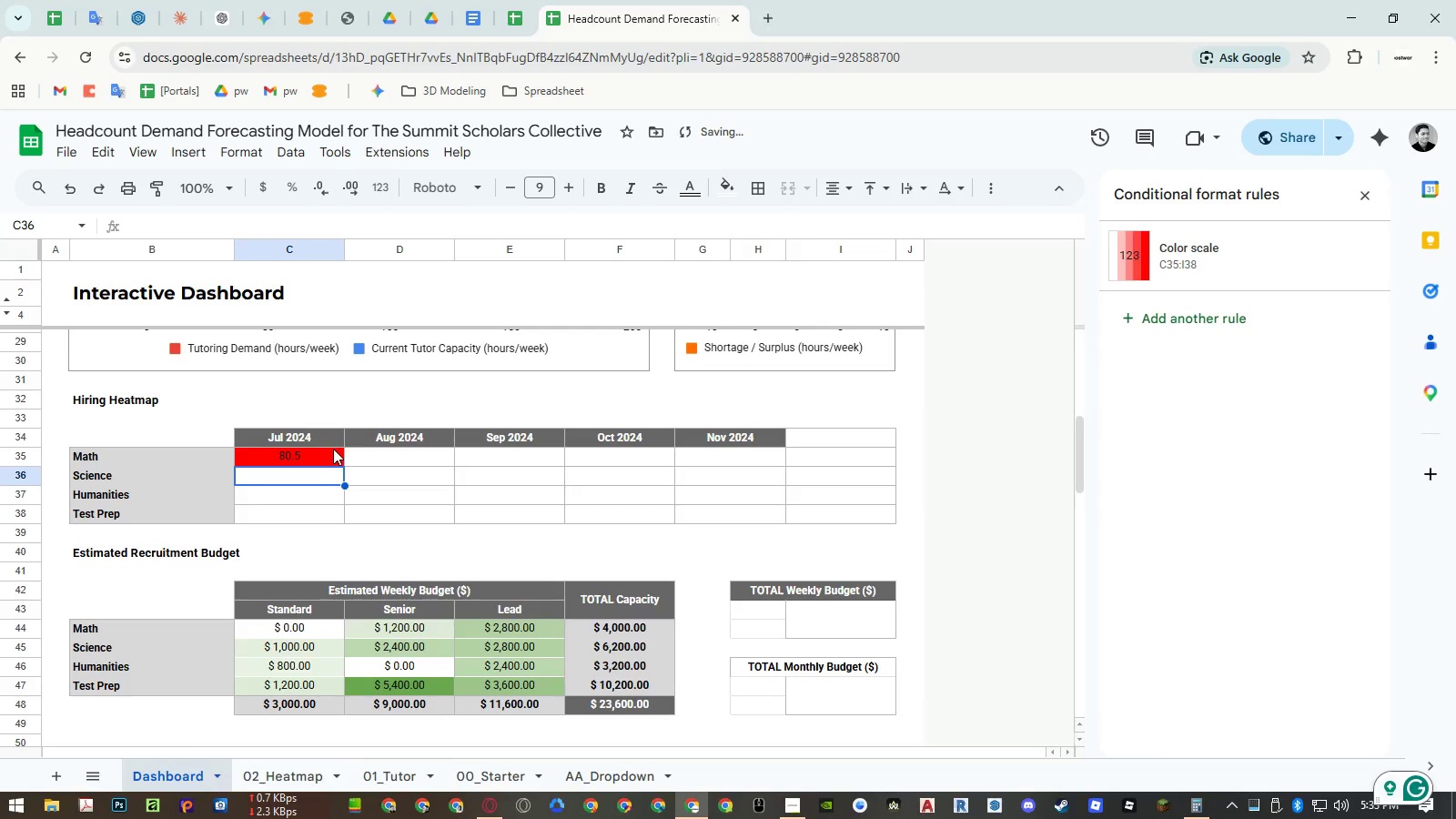 
double_click([321, 454])
 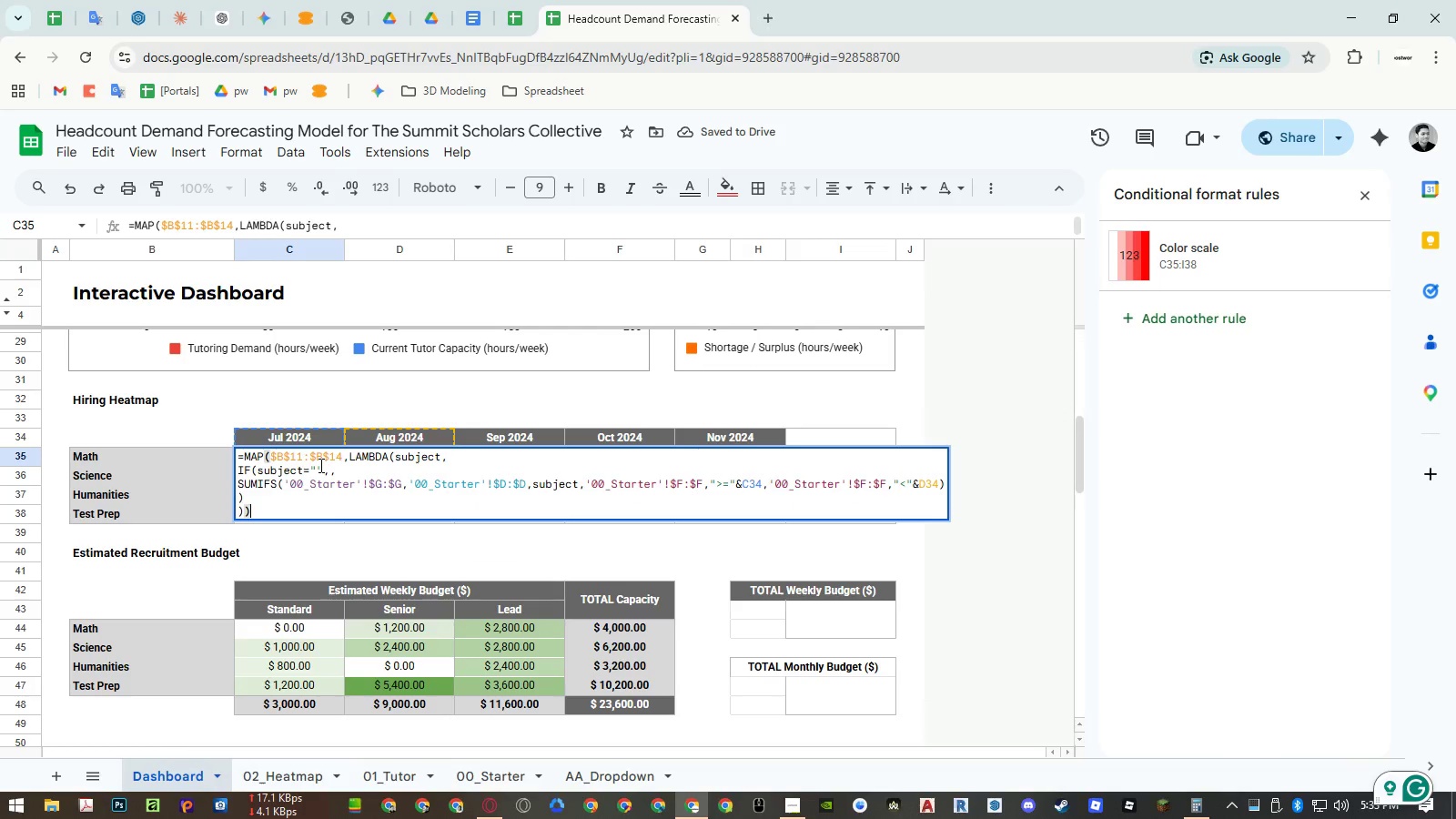 
double_click([320, 459])
 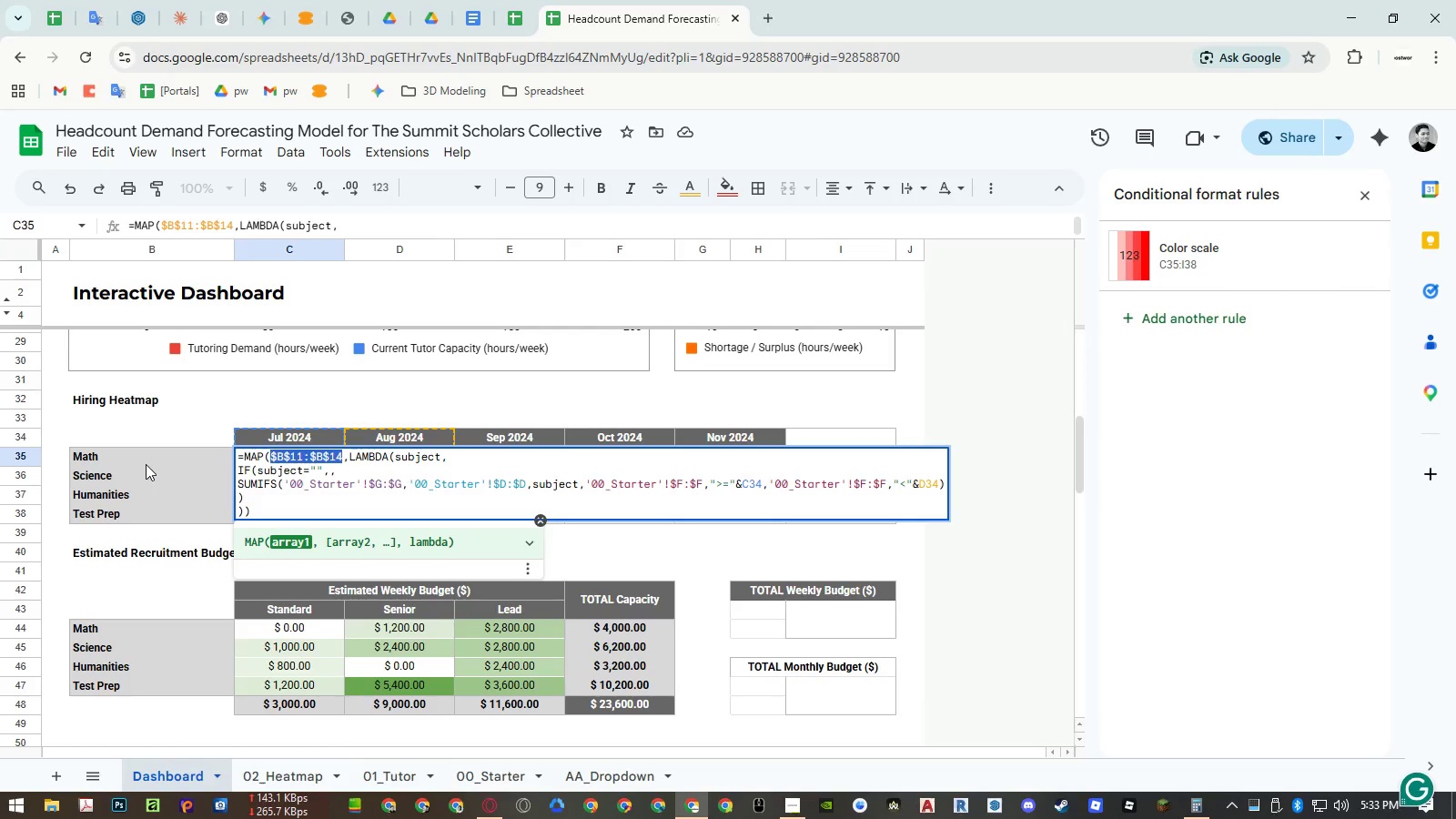 
key(Backspace)
 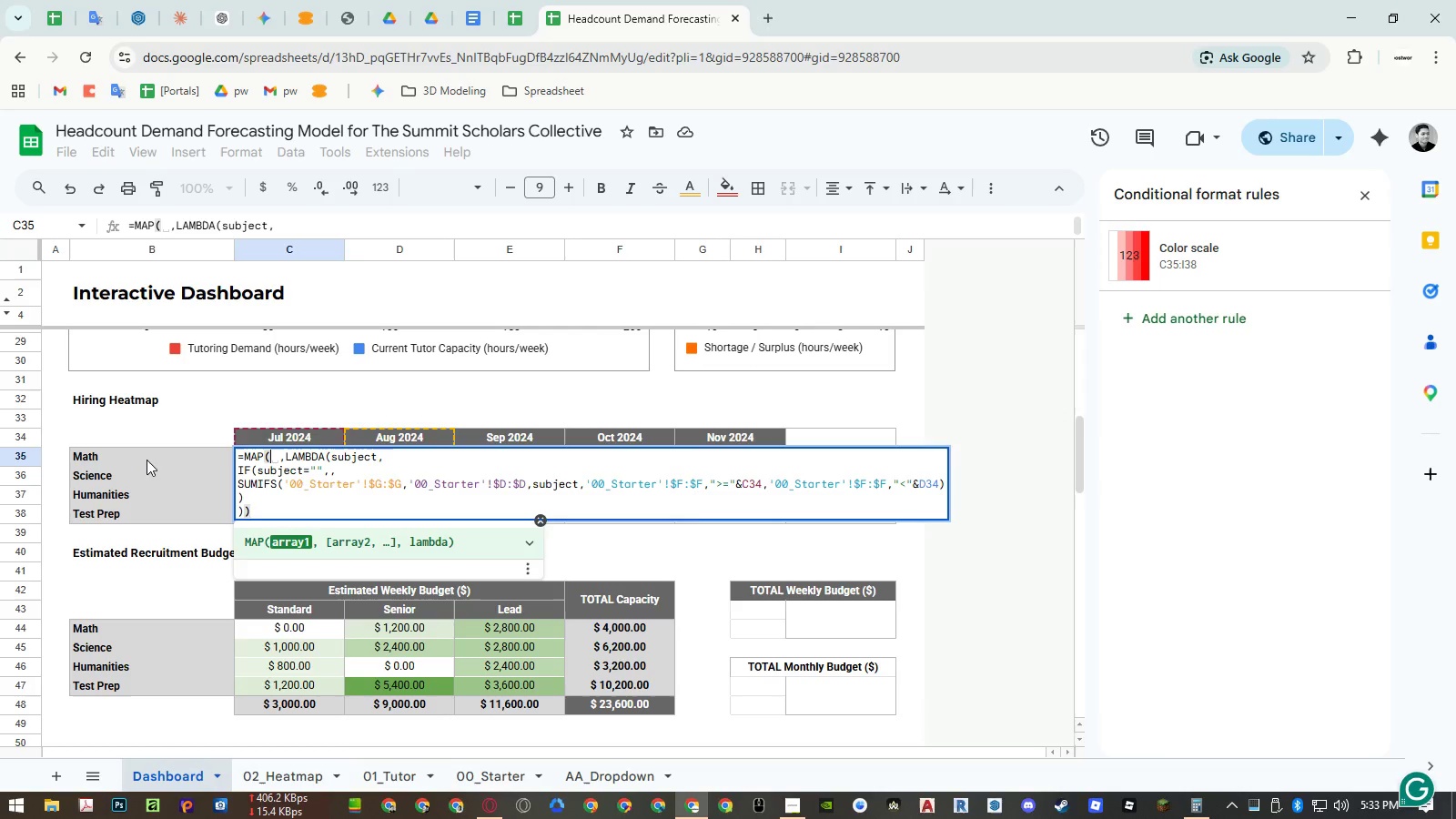 
left_click_drag(start_coordinate=[147, 460], to_coordinate=[145, 512])
 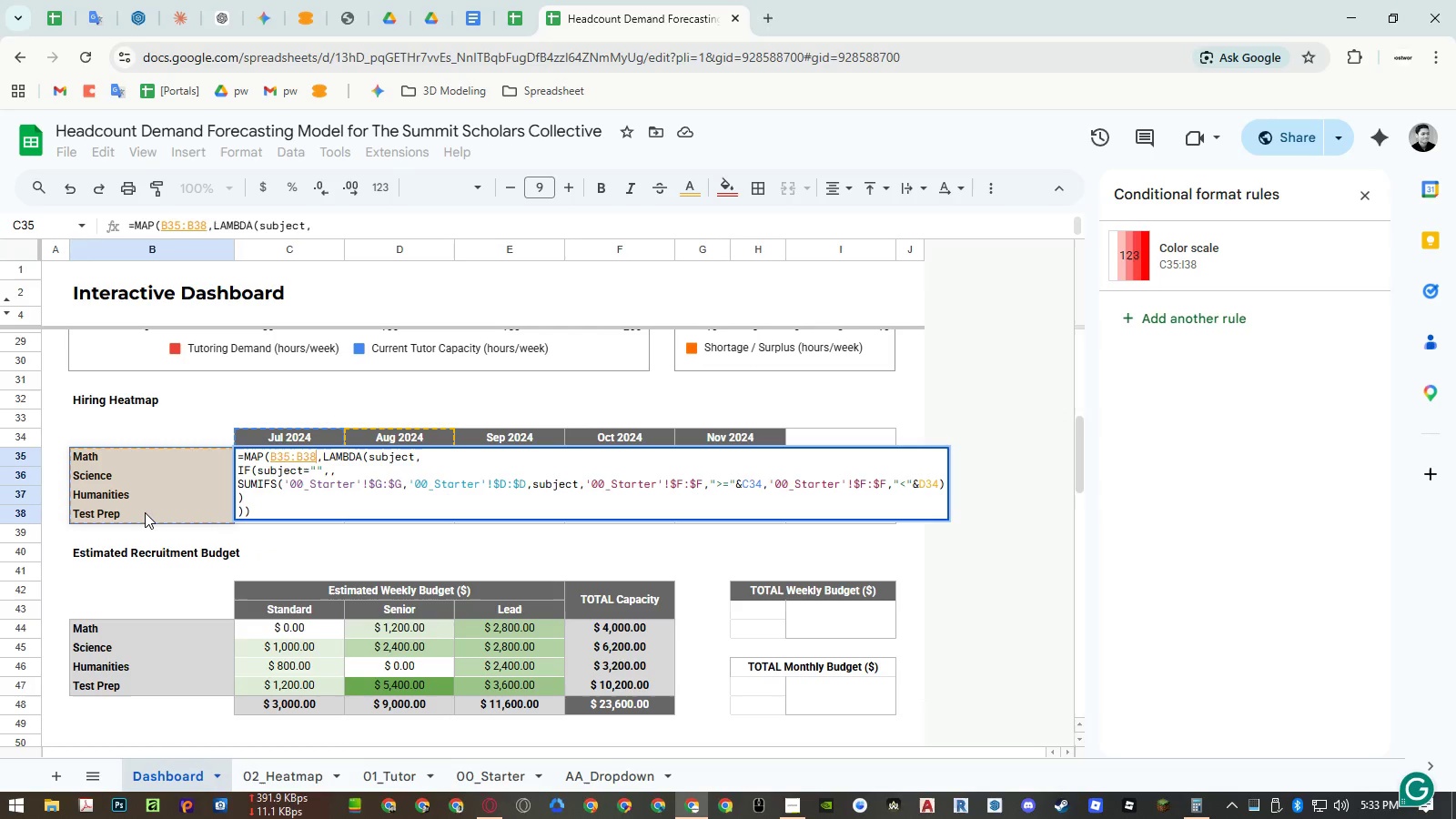 
key(F4)
 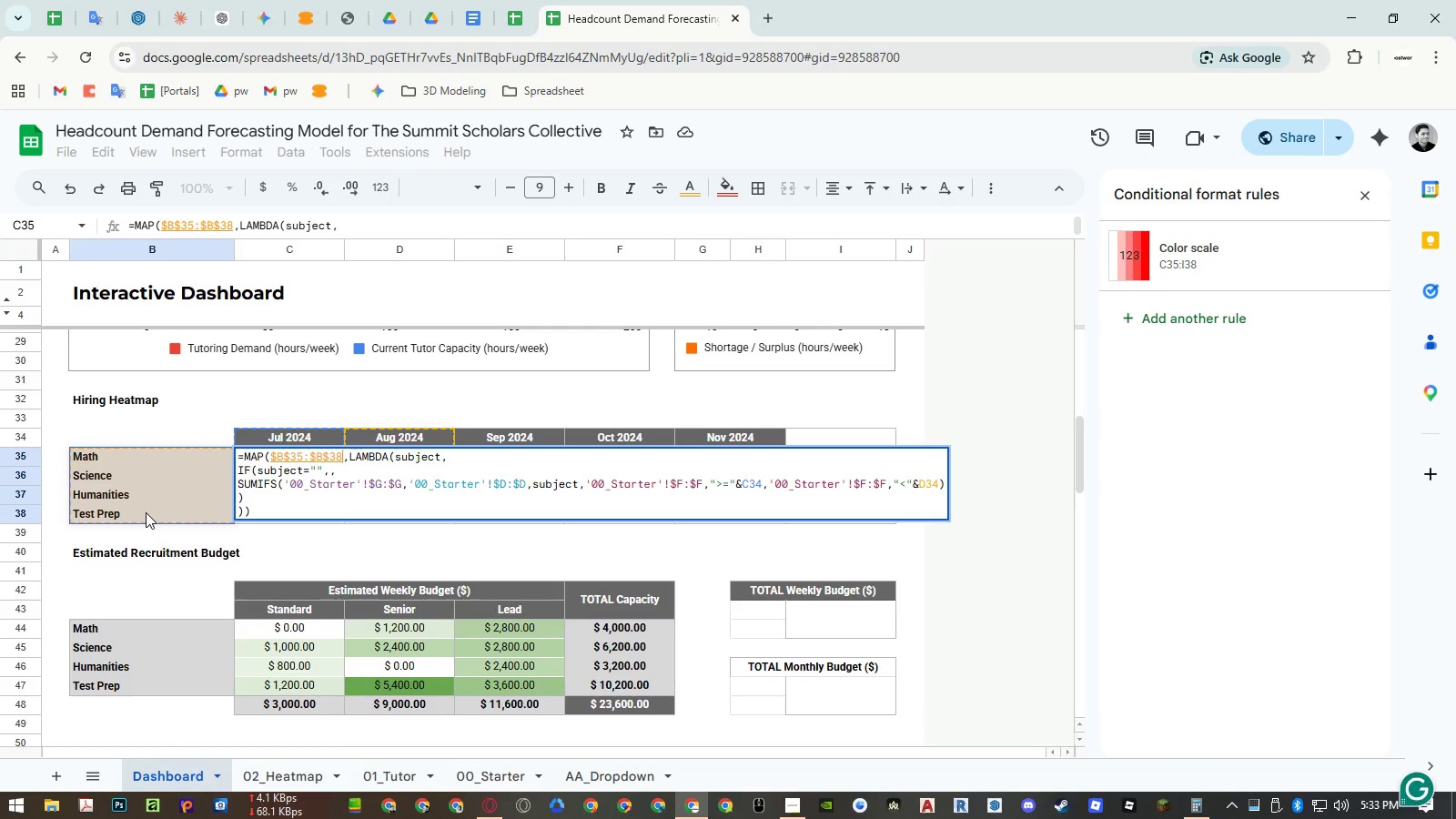 
key(Enter)
 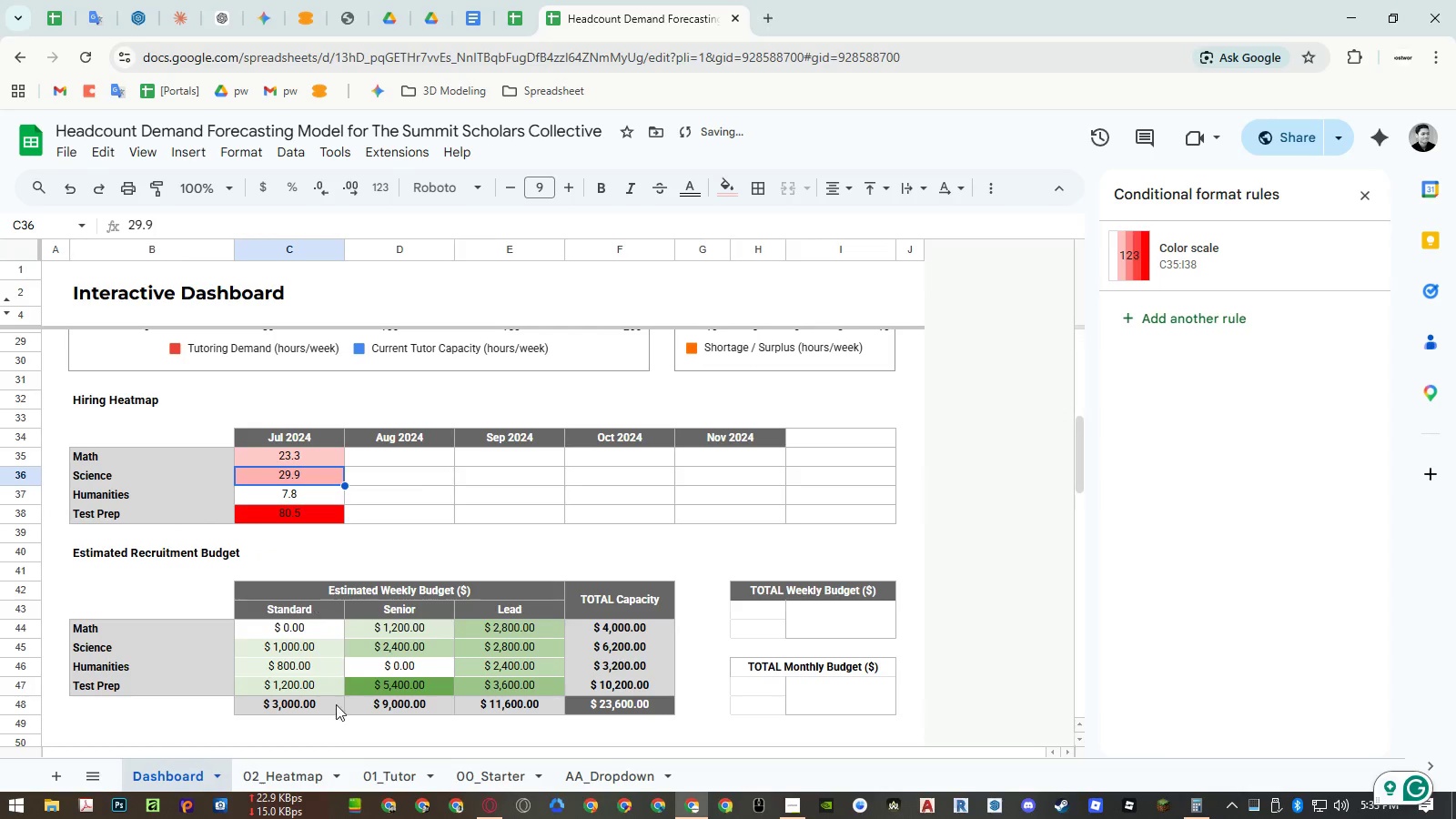 
left_click([302, 765])
 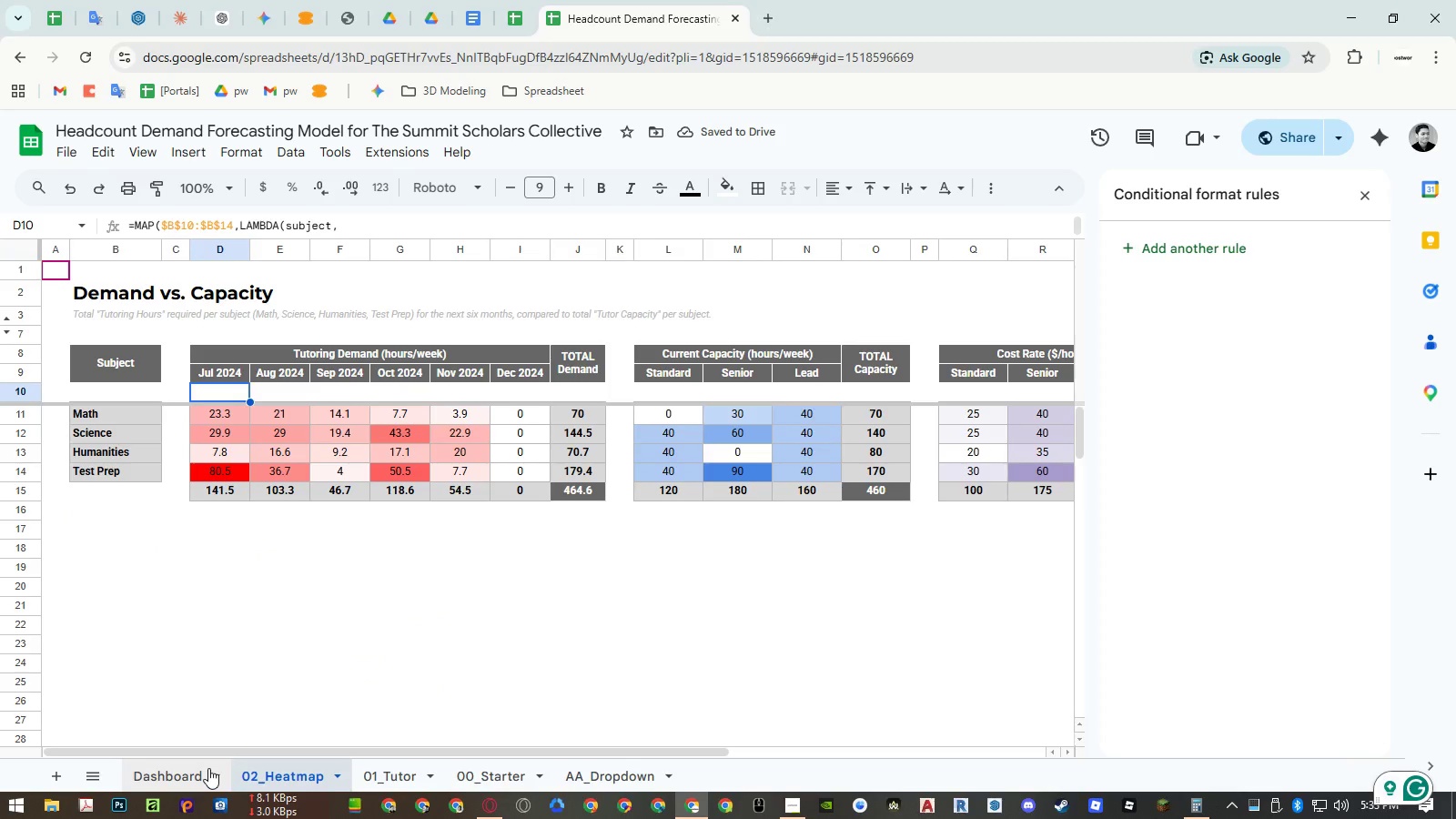 
left_click([208, 768])
 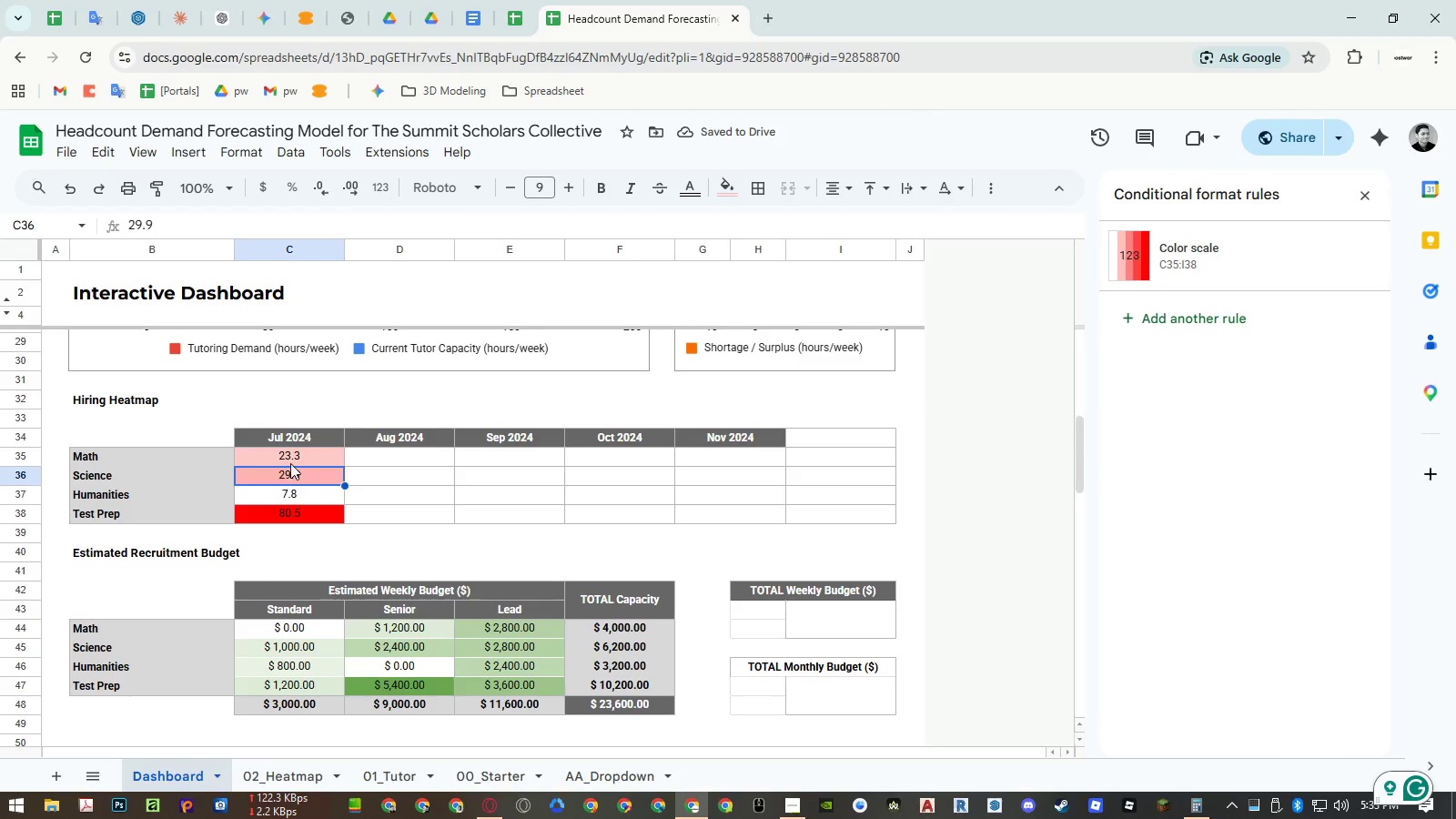 
left_click([291, 459])
 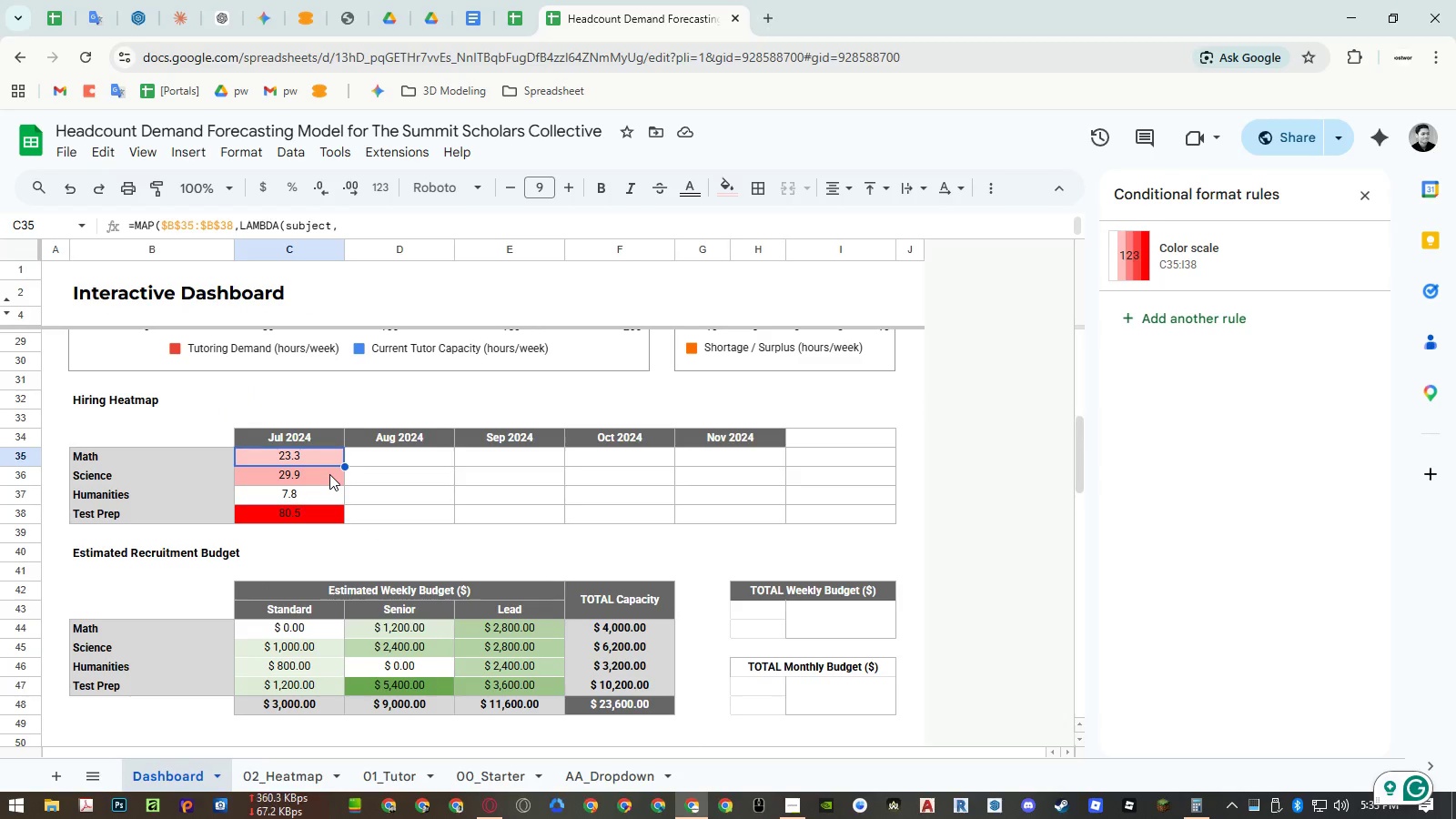 
double_click([329, 457])
 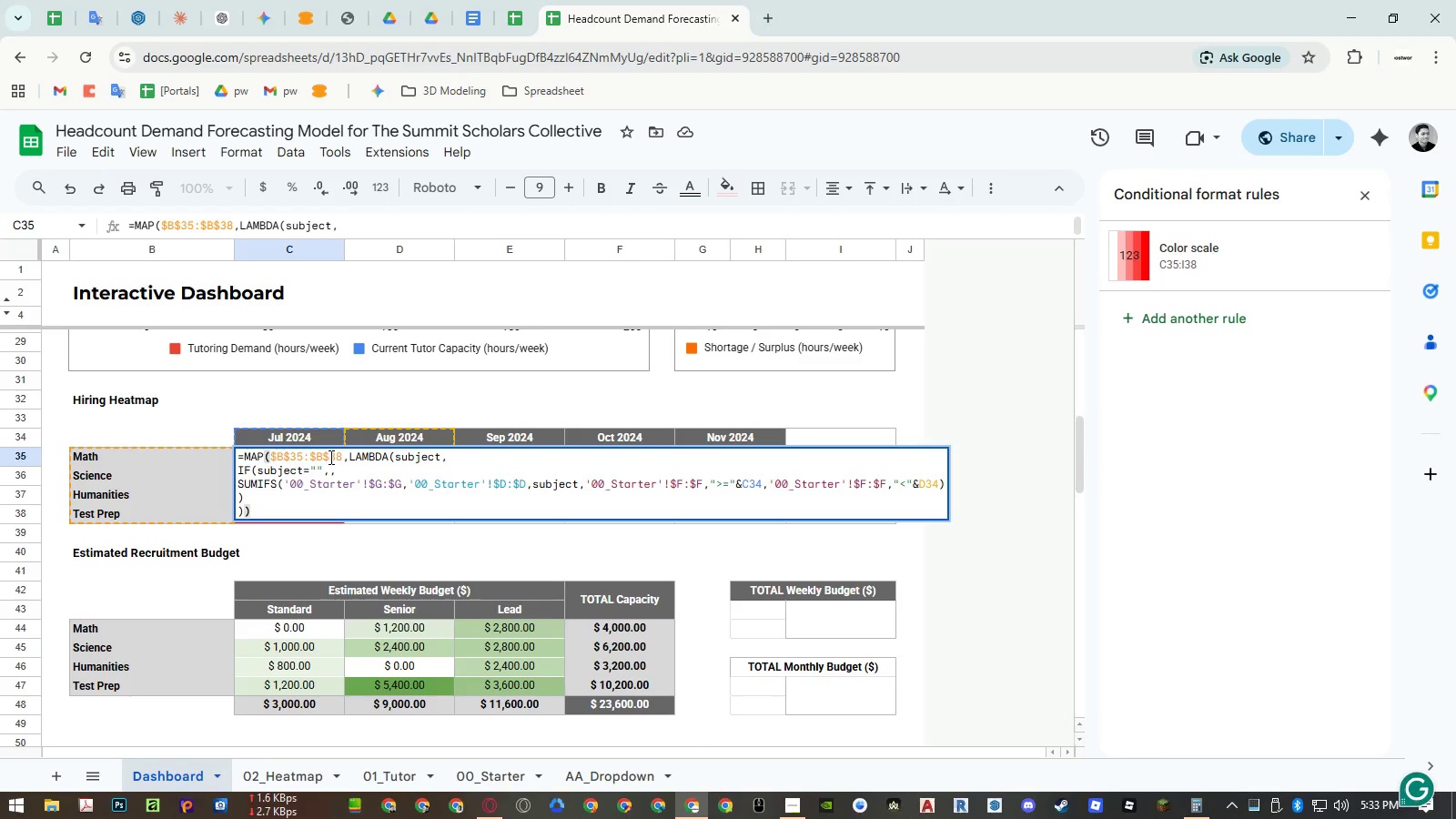 
wait(5.52)
 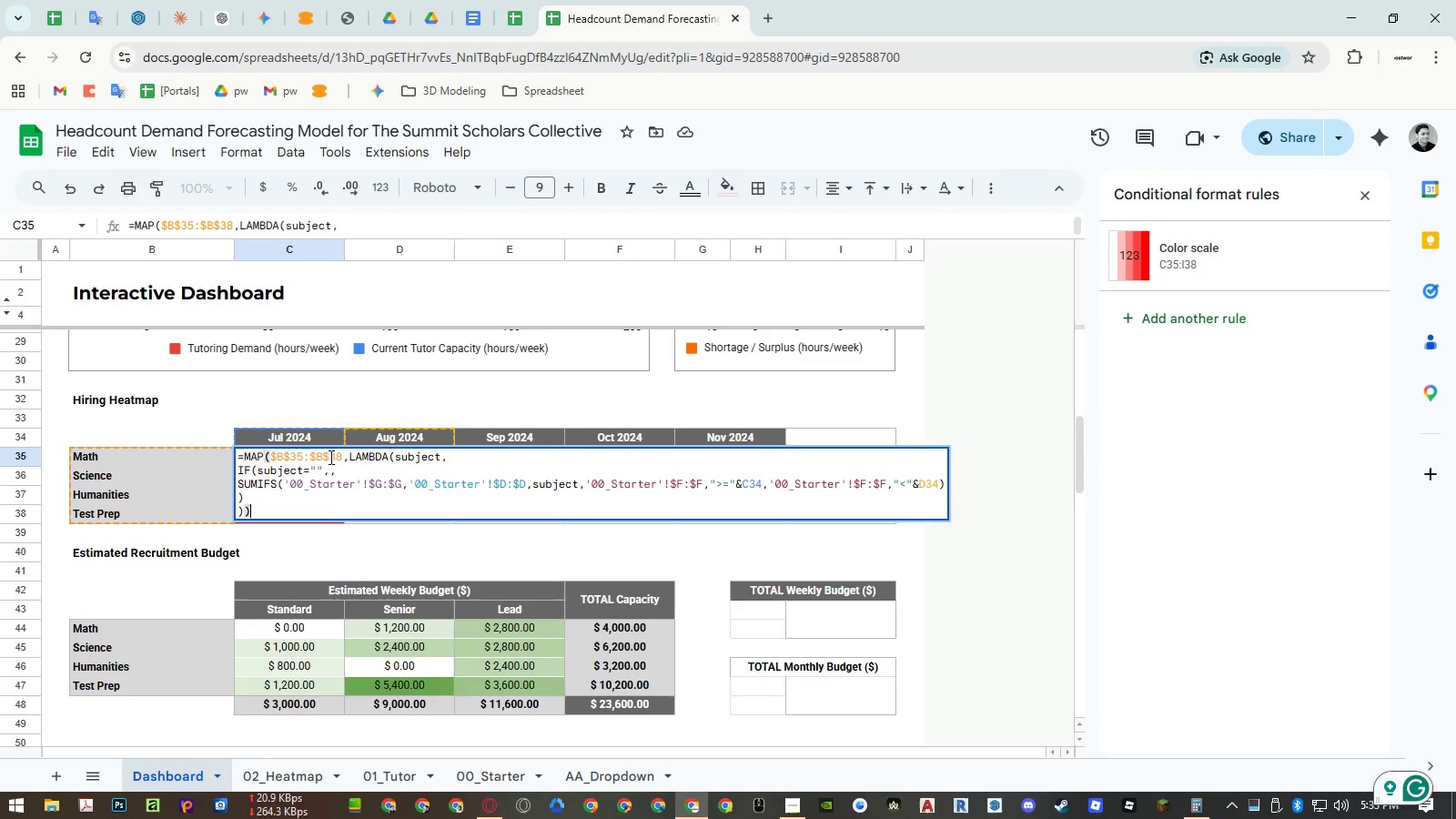 
key(Escape)
 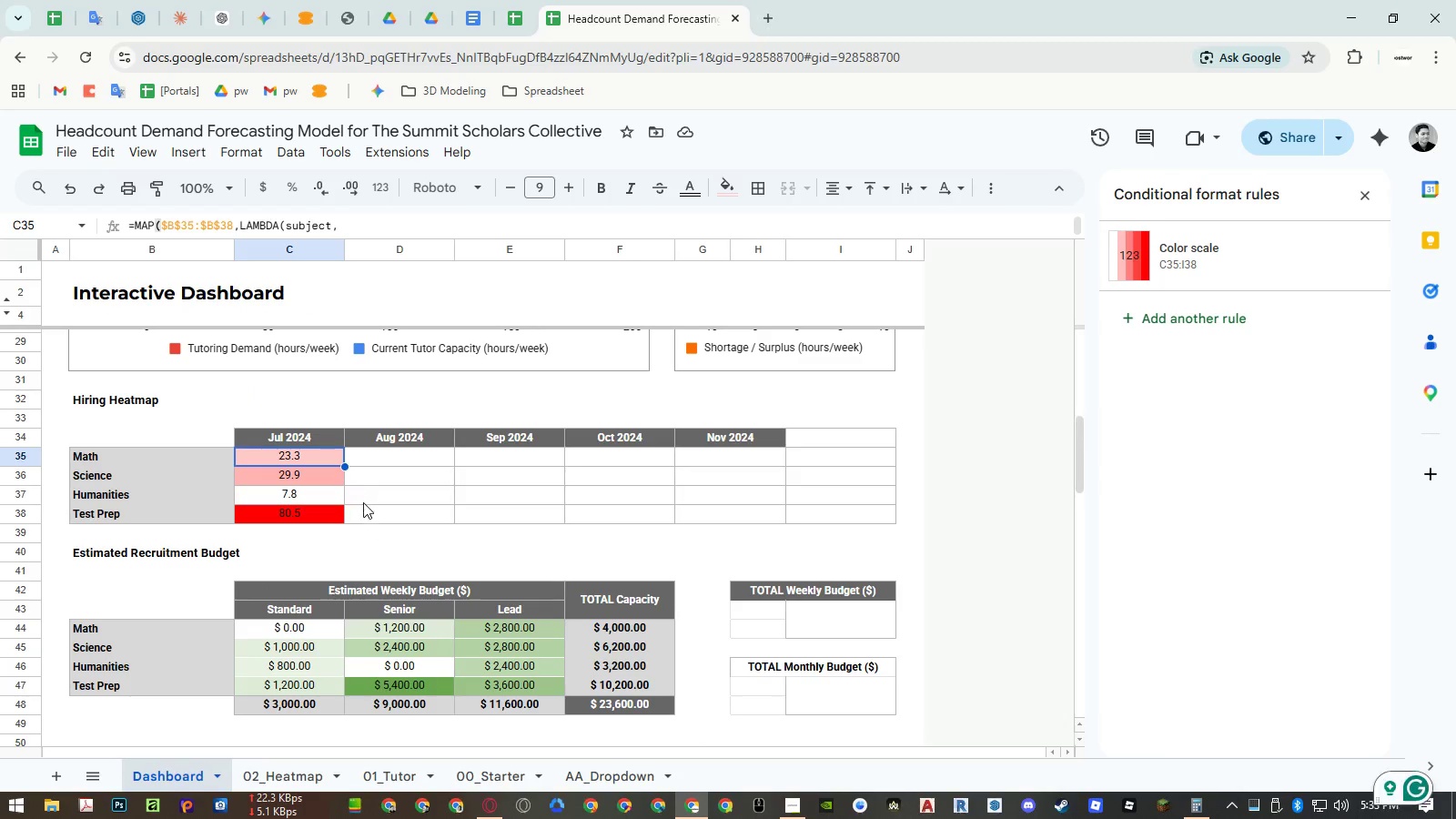 
key(Control+ControlLeft)
 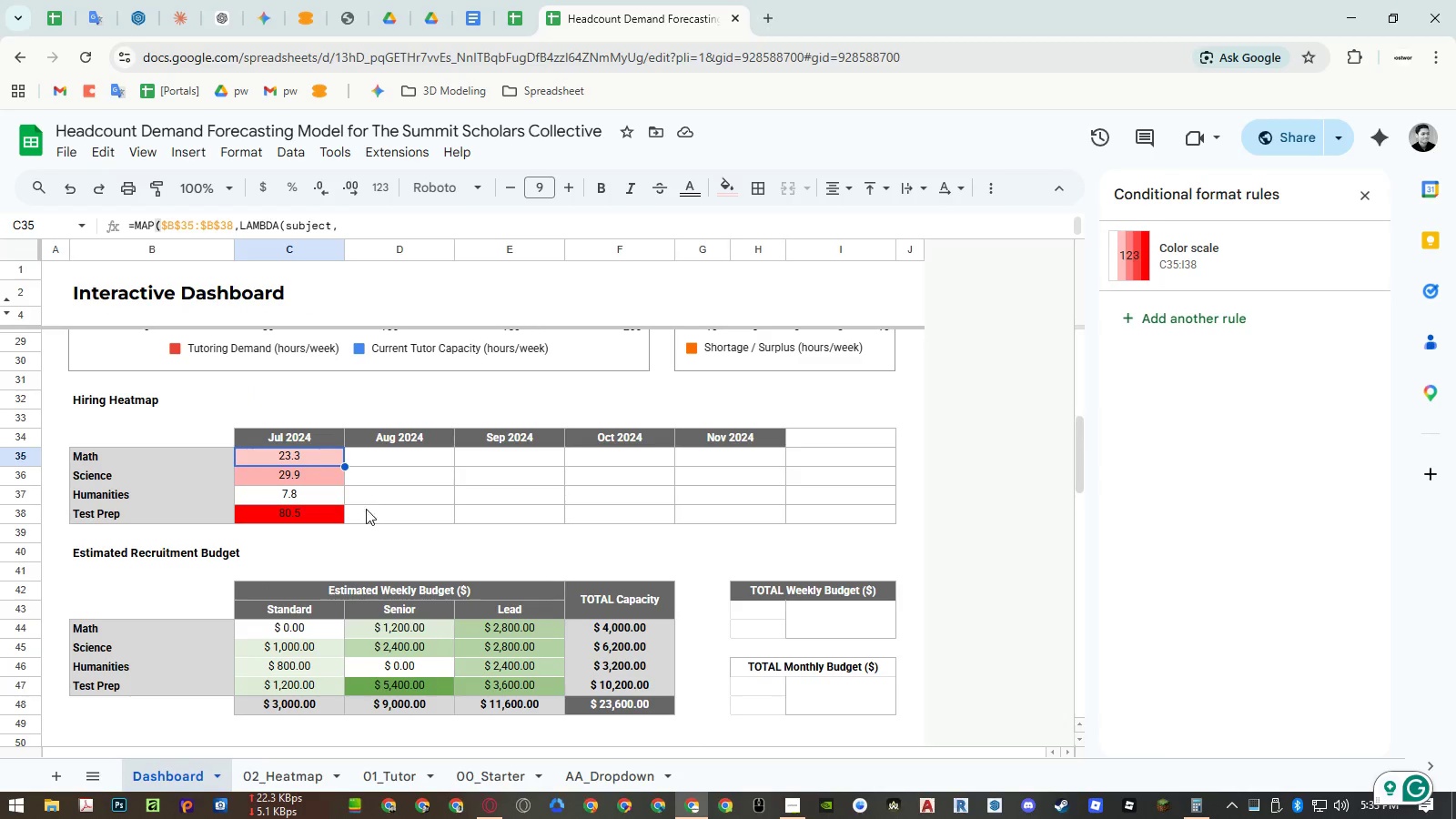 
key(Control+C)
 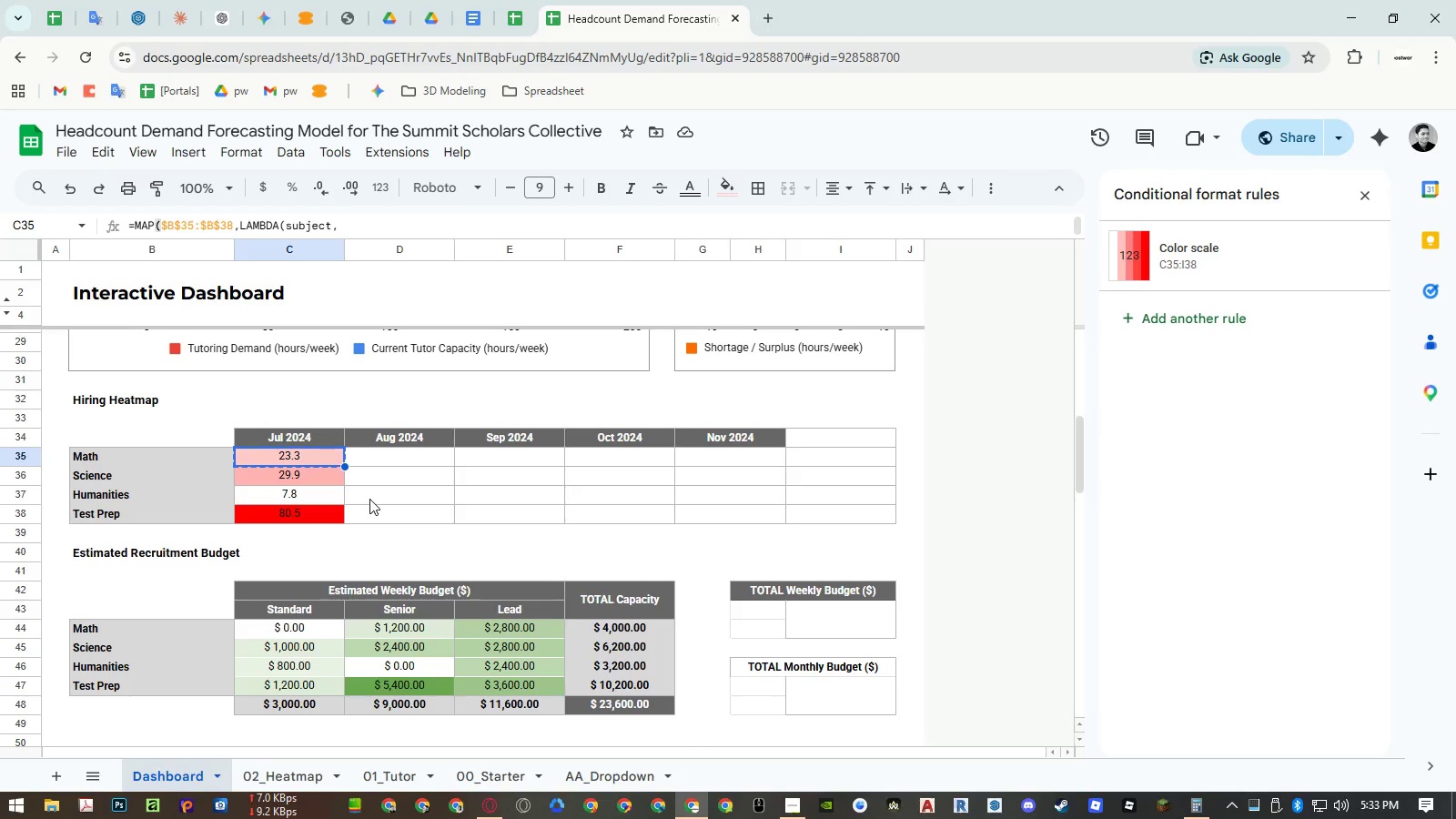 
key(Escape)
 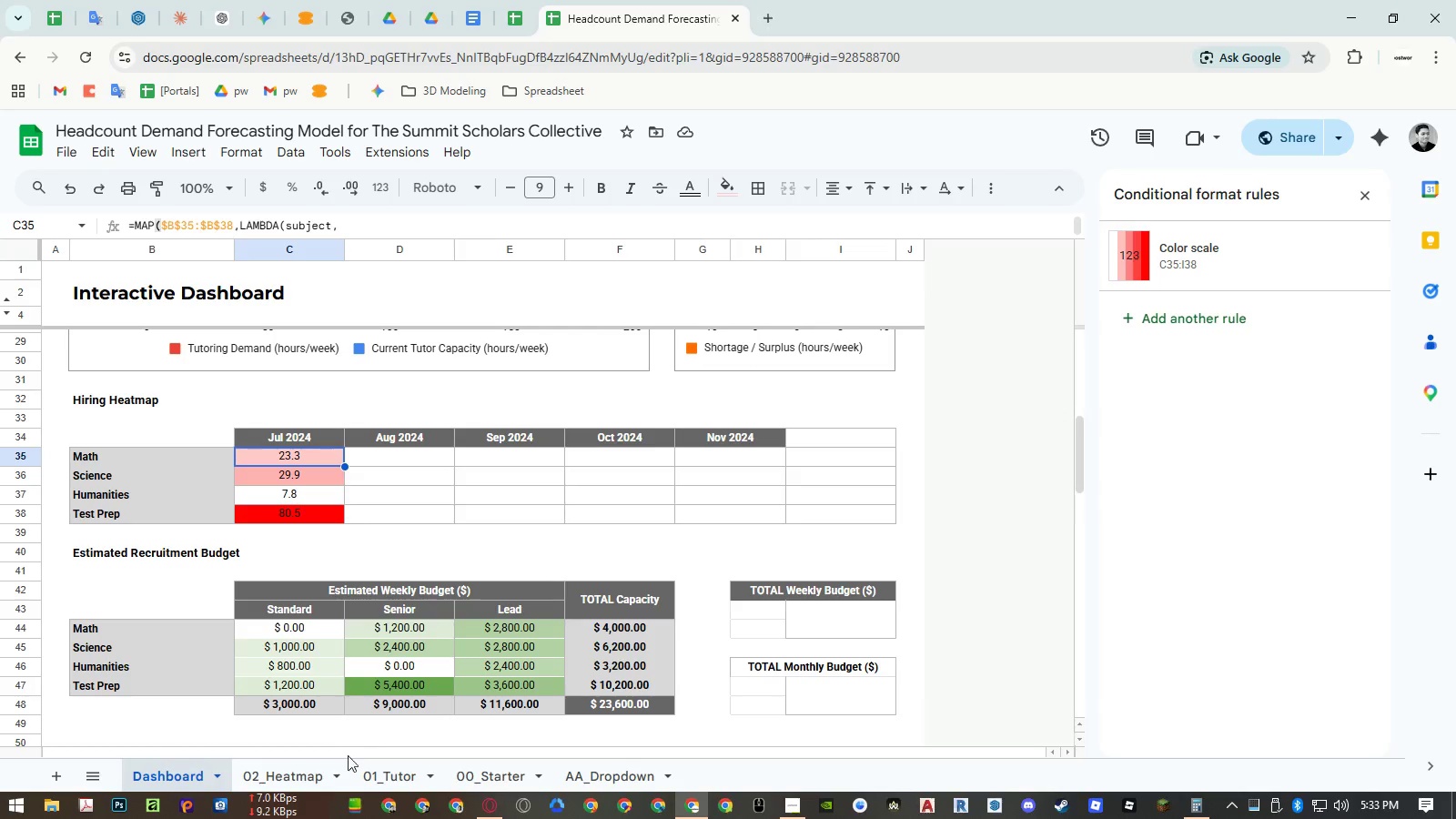 
left_click([327, 770])
 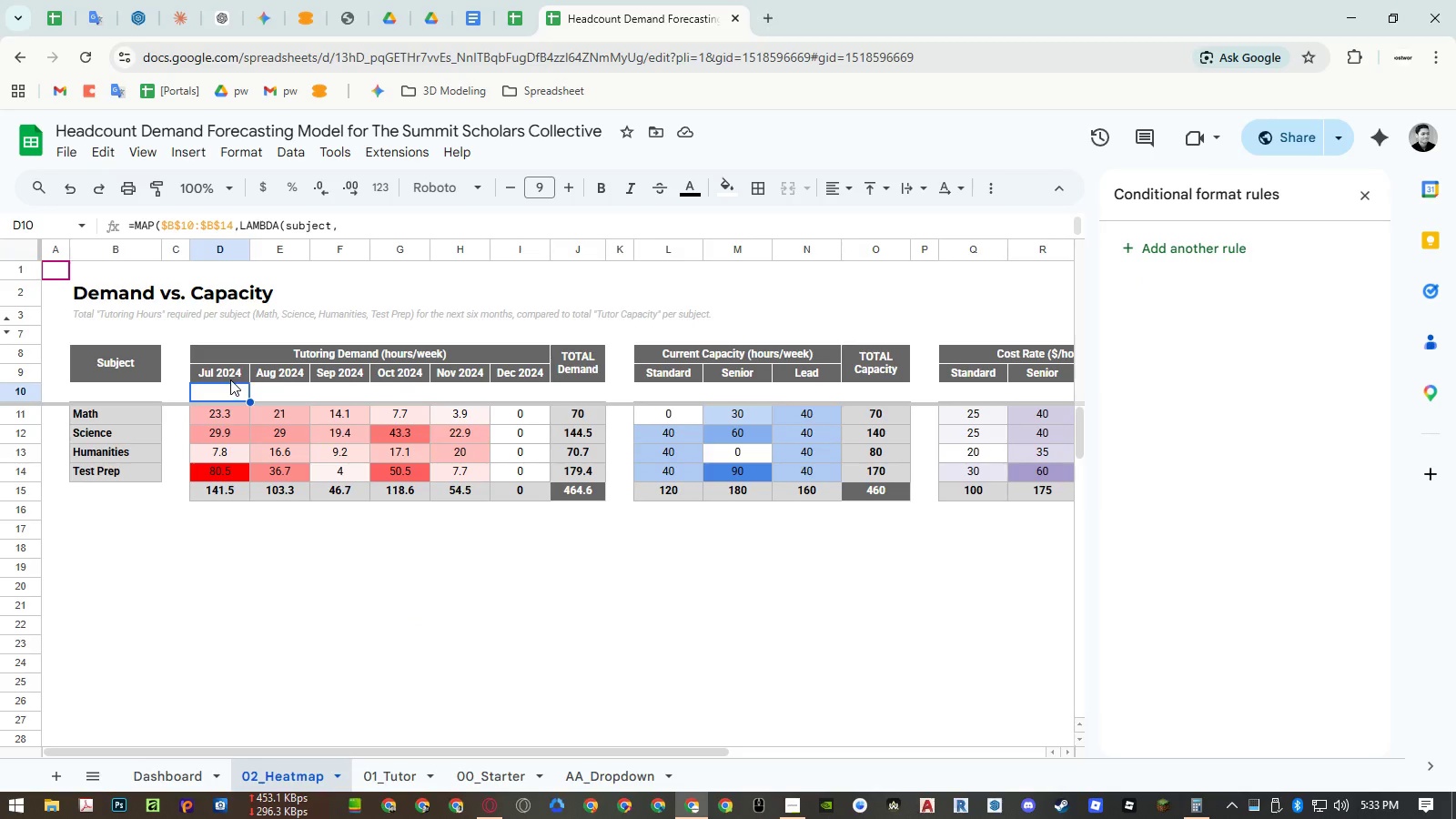 
left_click([230, 374])
 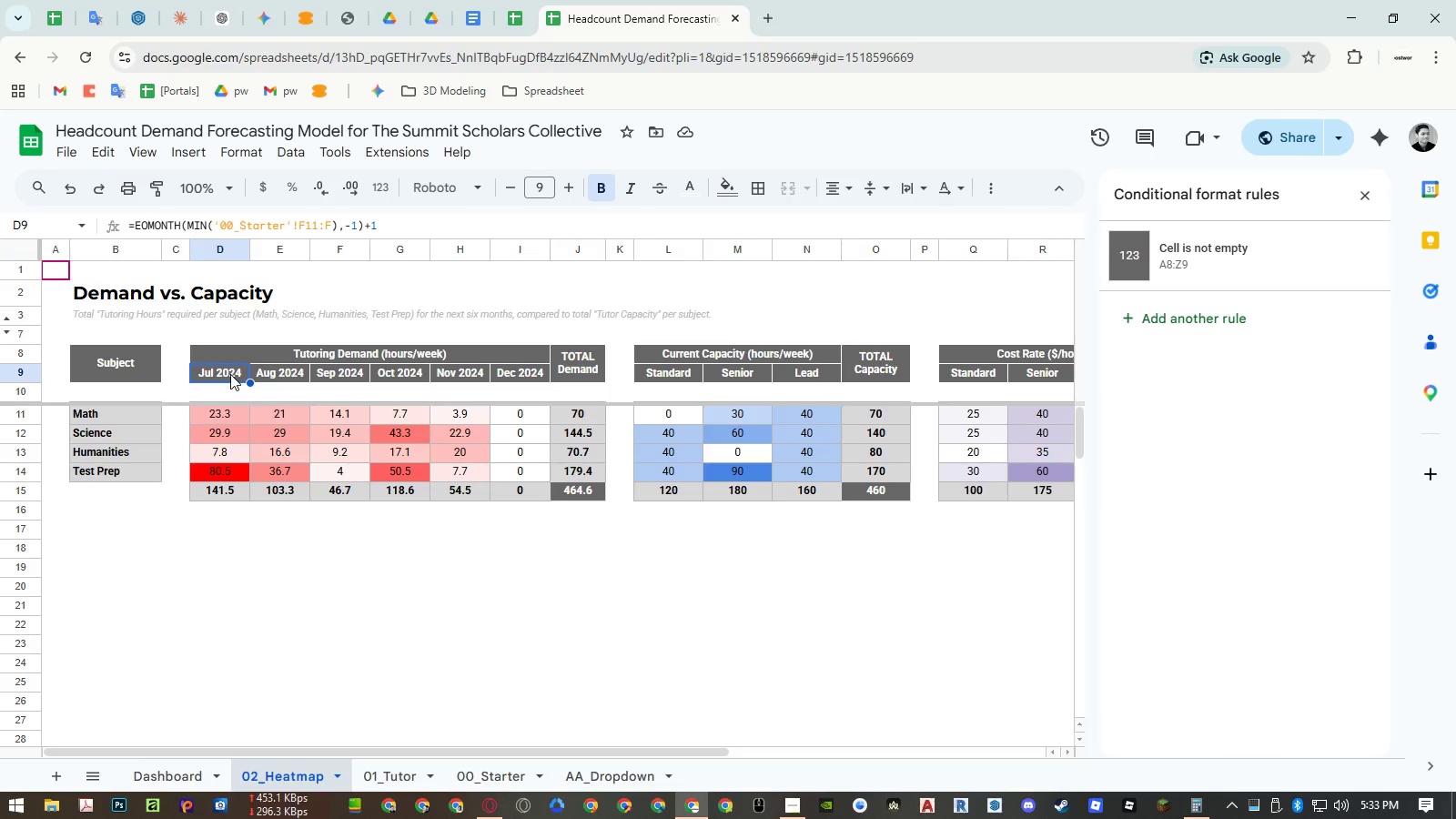 
double_click([230, 374])
 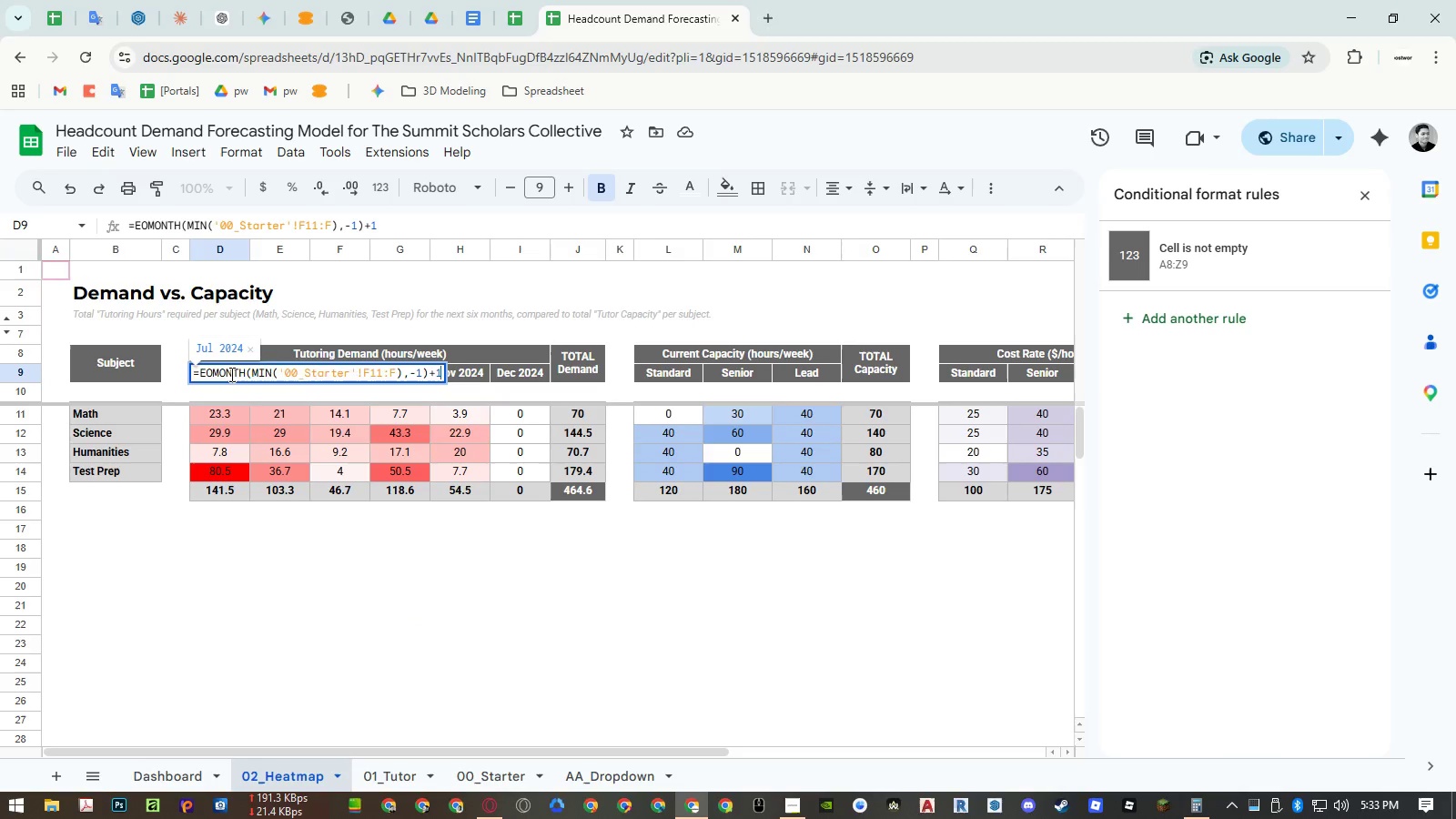 
key(Control+ControlLeft)
 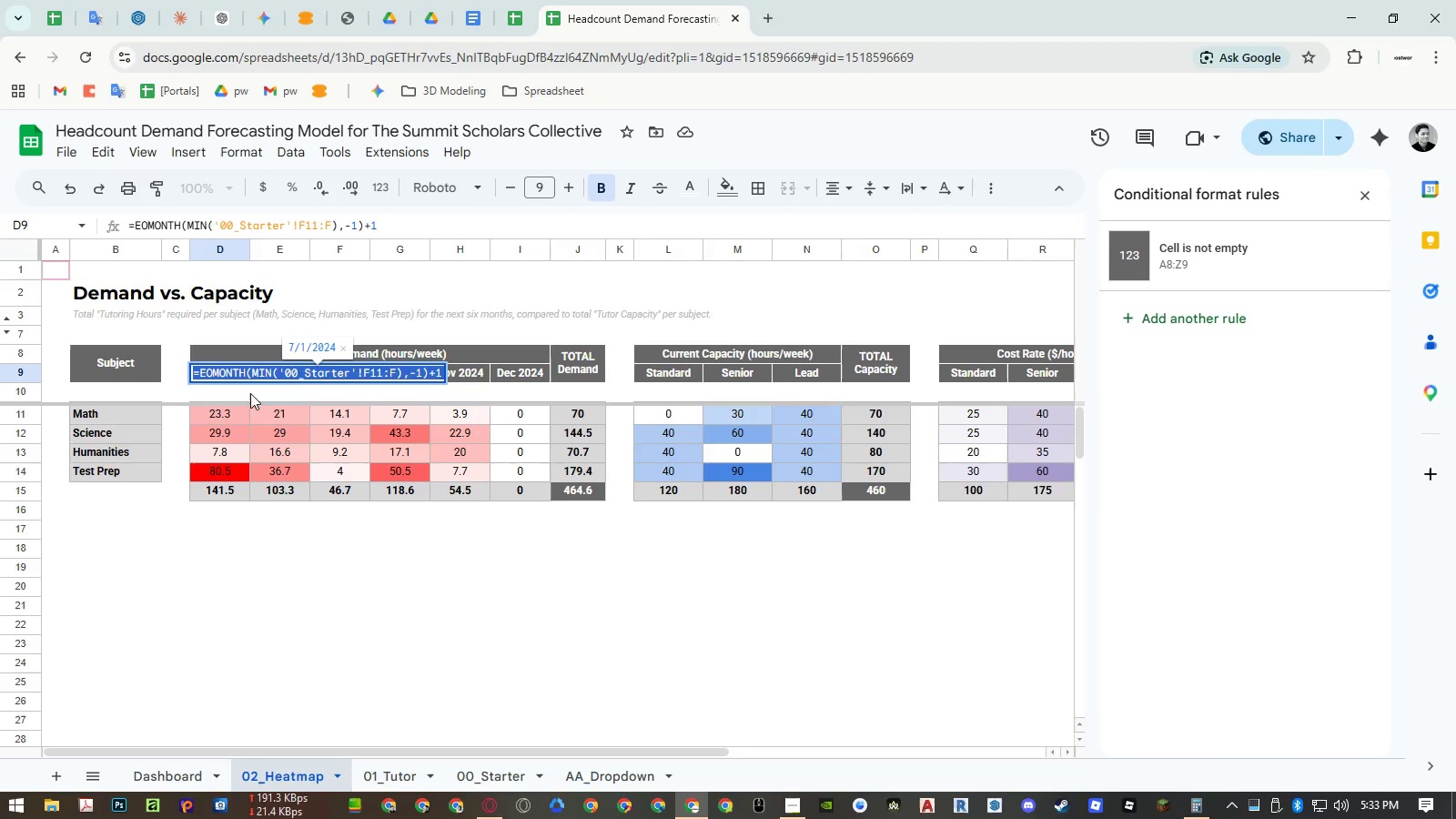 
key(Control+A)
 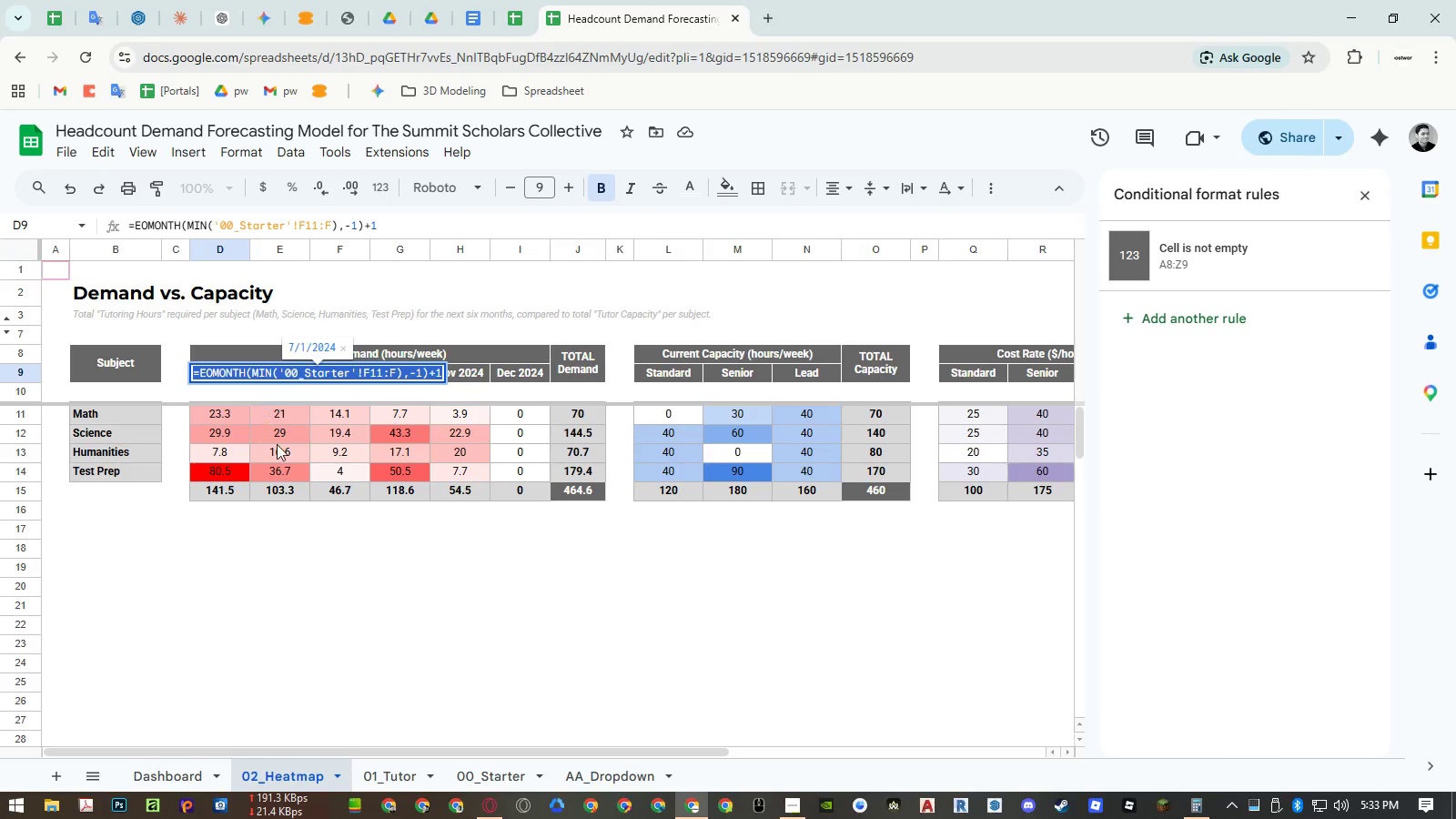 
key(Control+ControlLeft)
 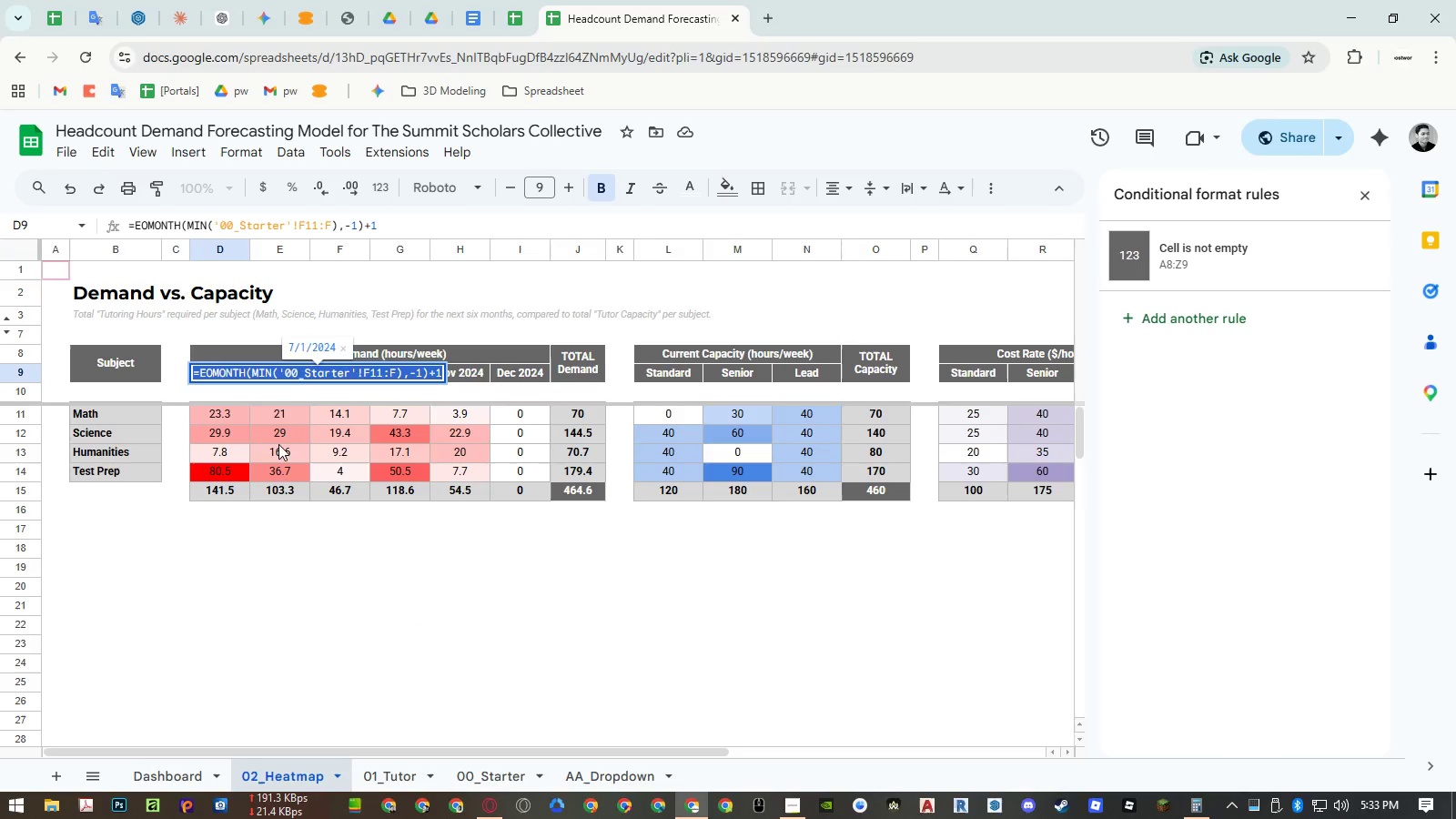 
key(Control+C)
 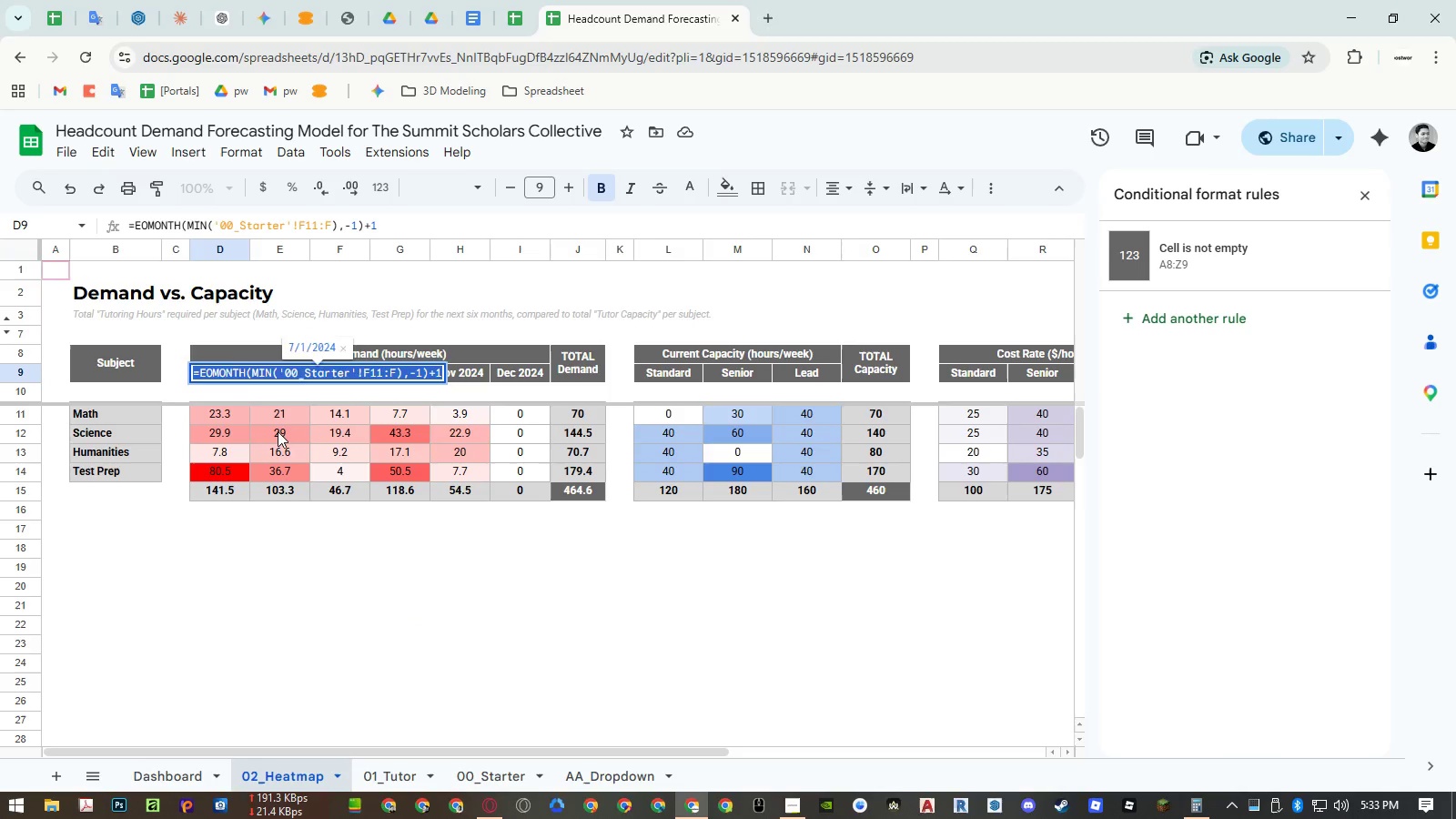 
key(Escape)
 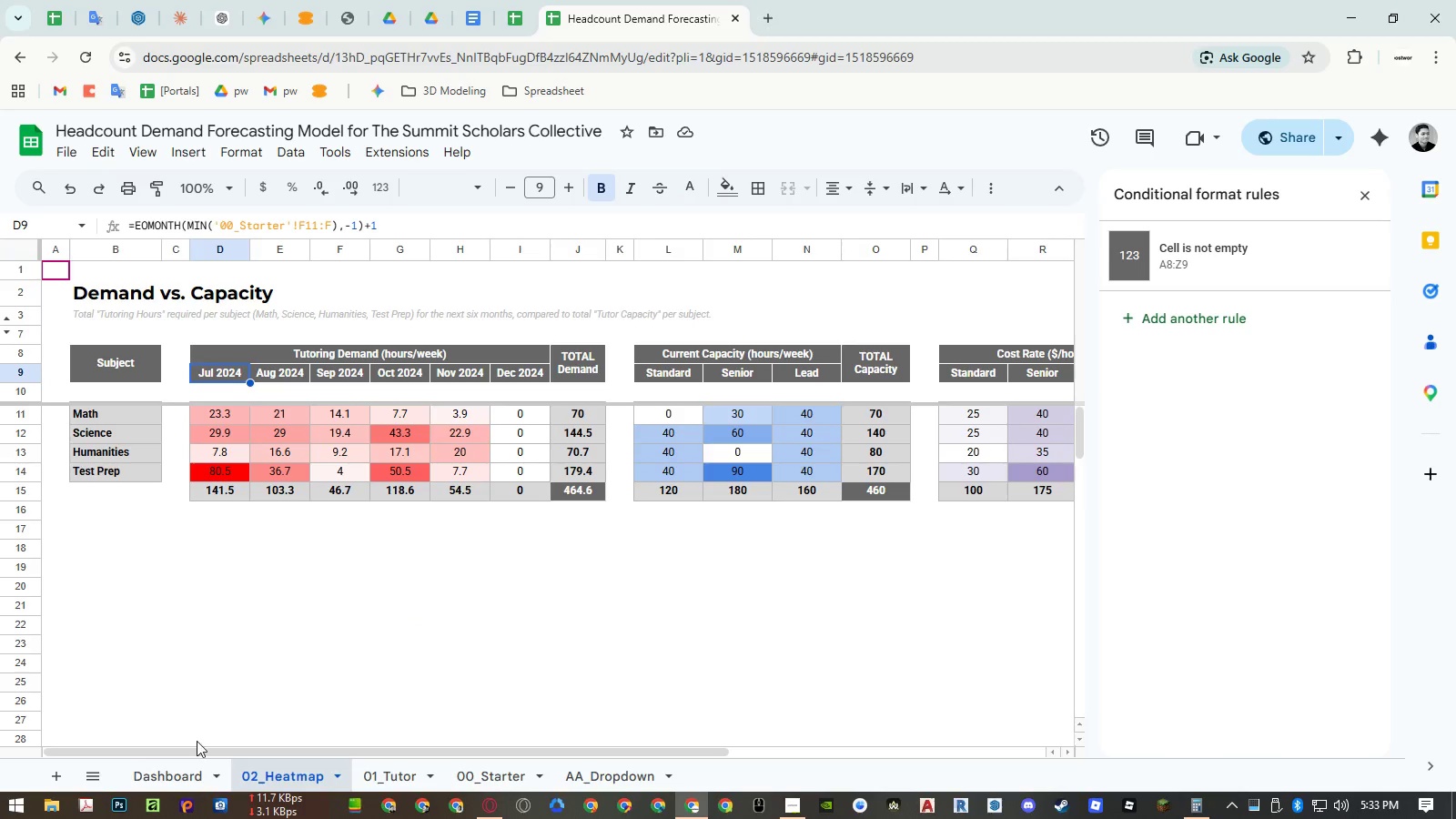 
left_click([186, 771])
 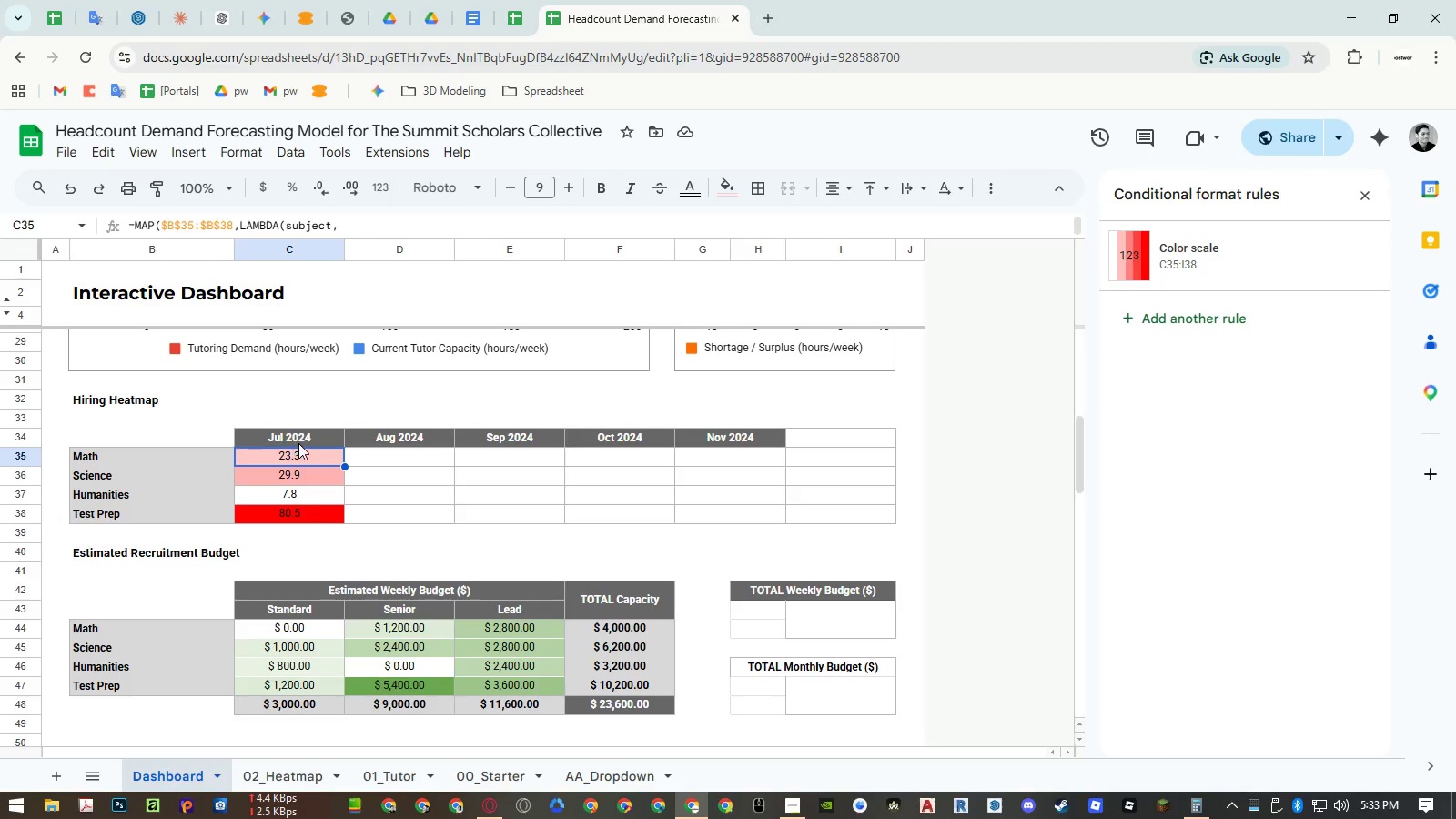 
double_click([298, 440])
 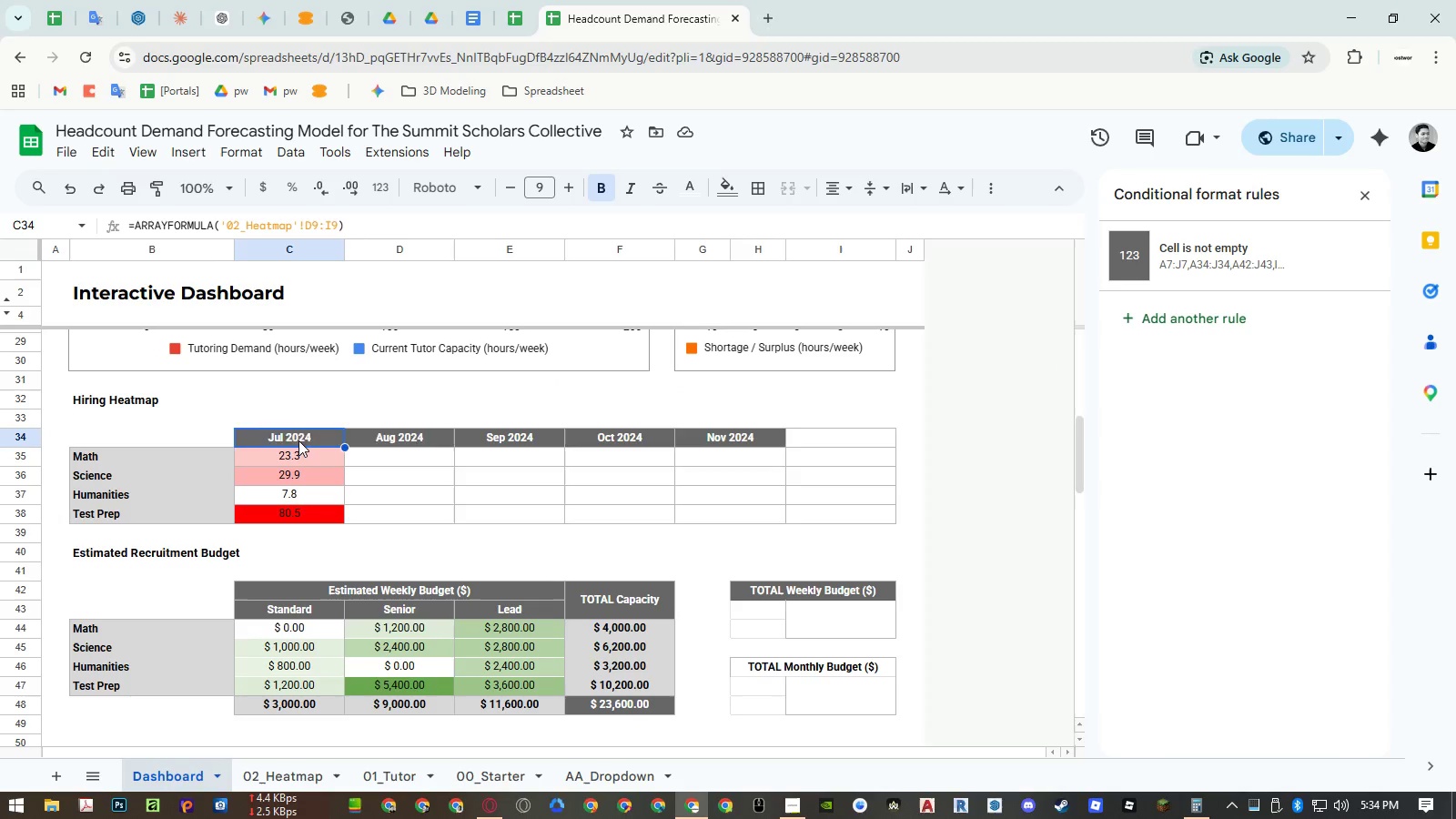 
key(Control+ControlLeft)
 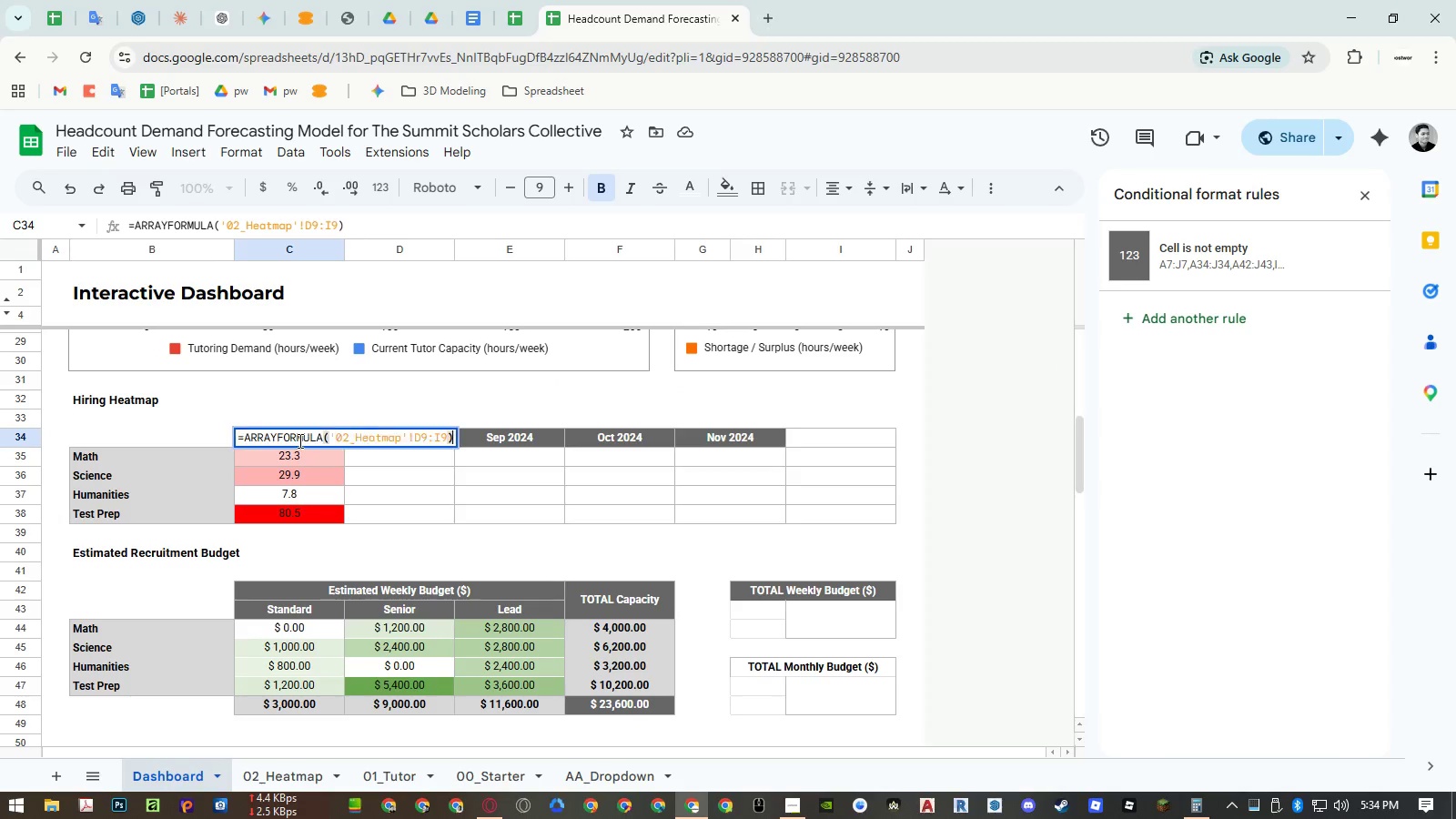 
key(Control+A)
 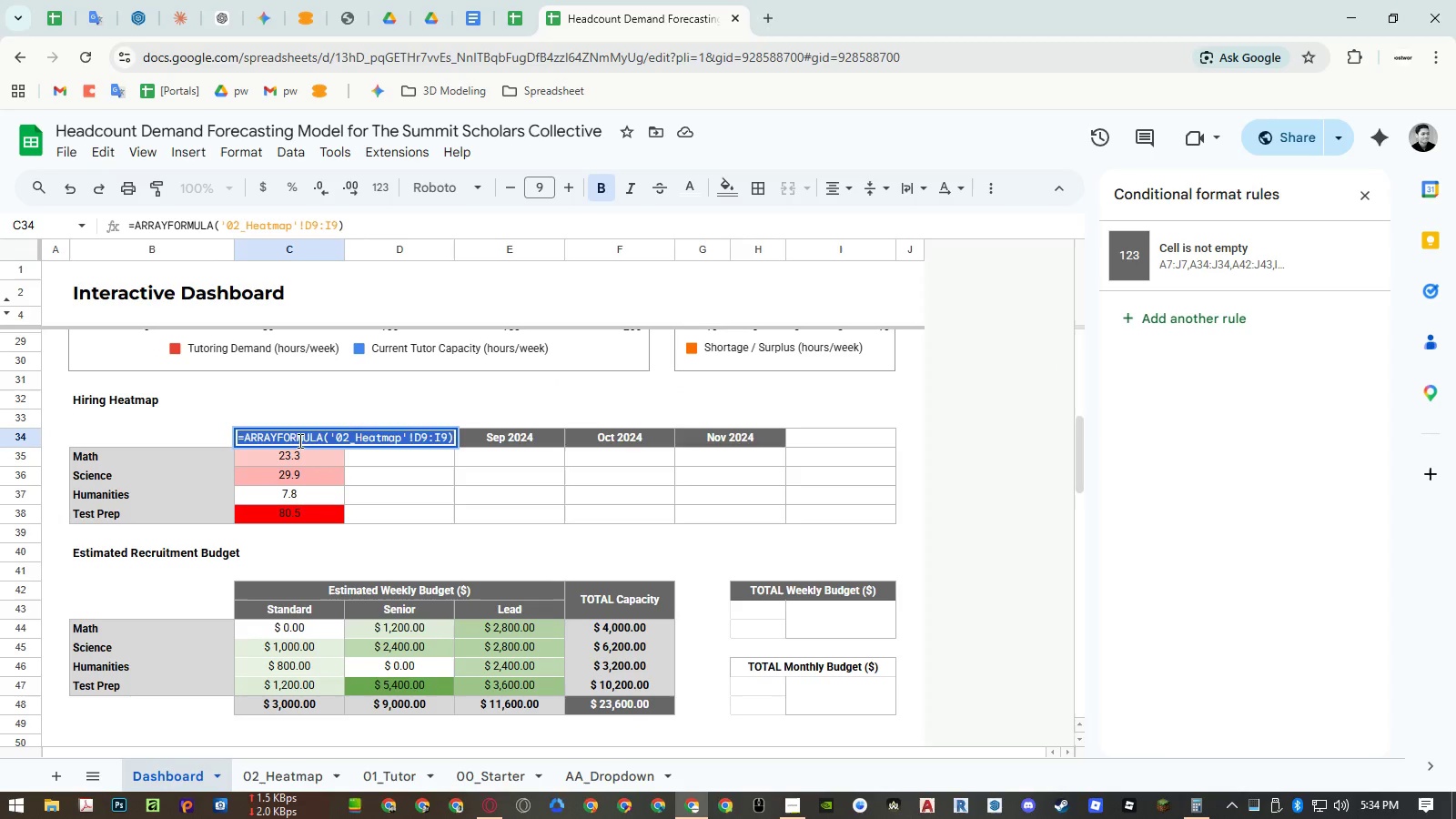 
key(Control+ControlLeft)
 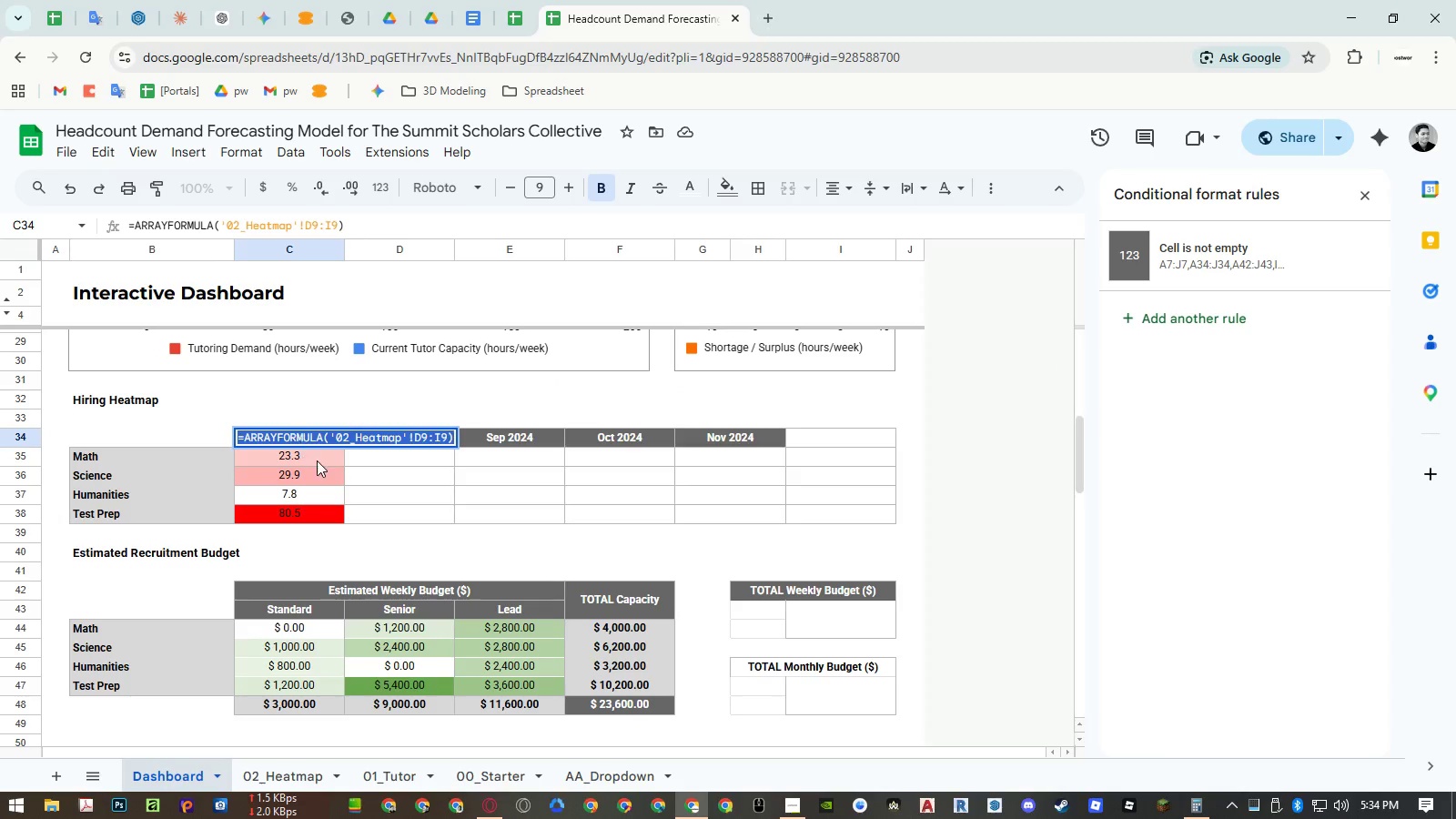 
key(Control+V)
 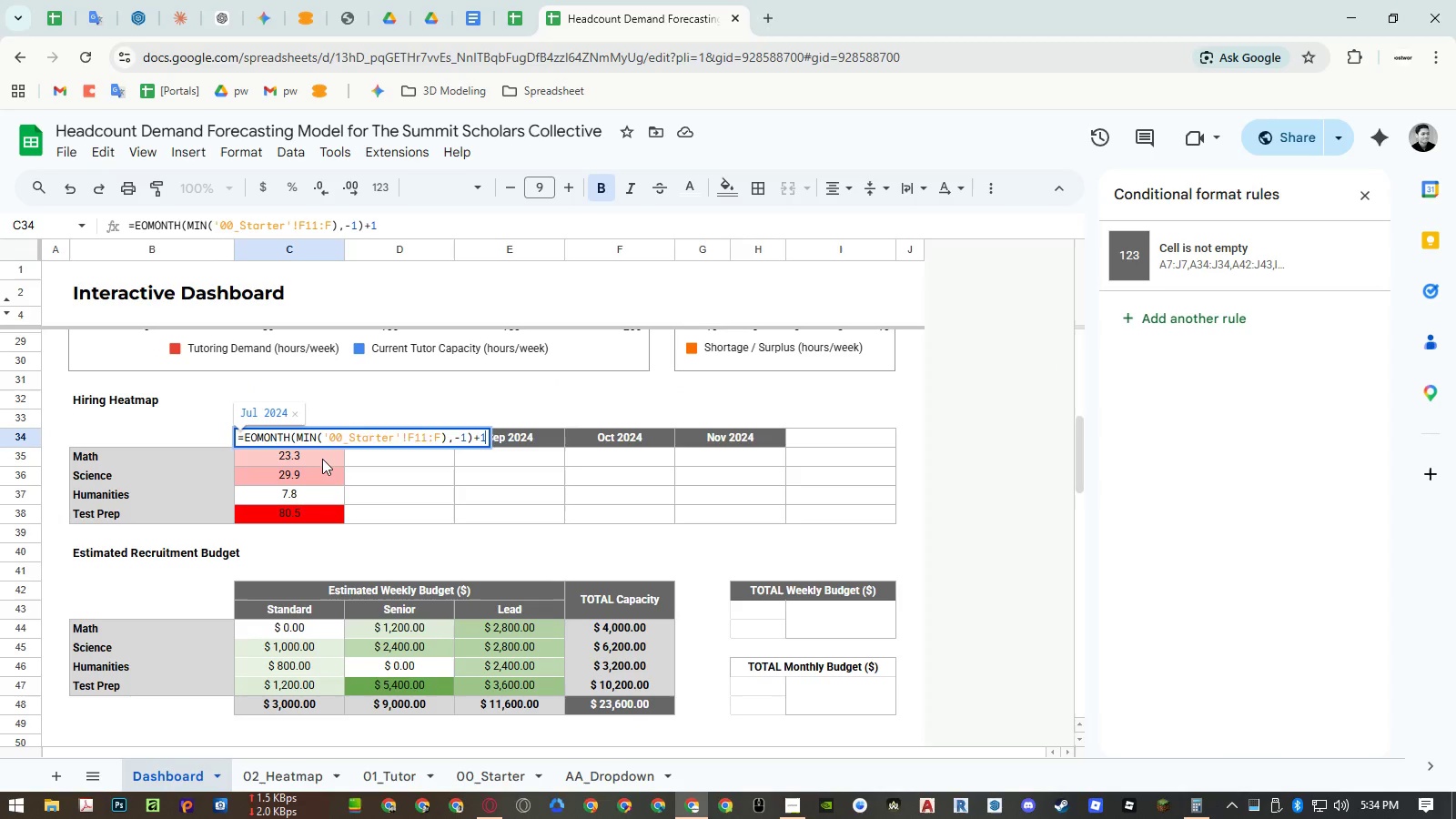 
key(Enter)
 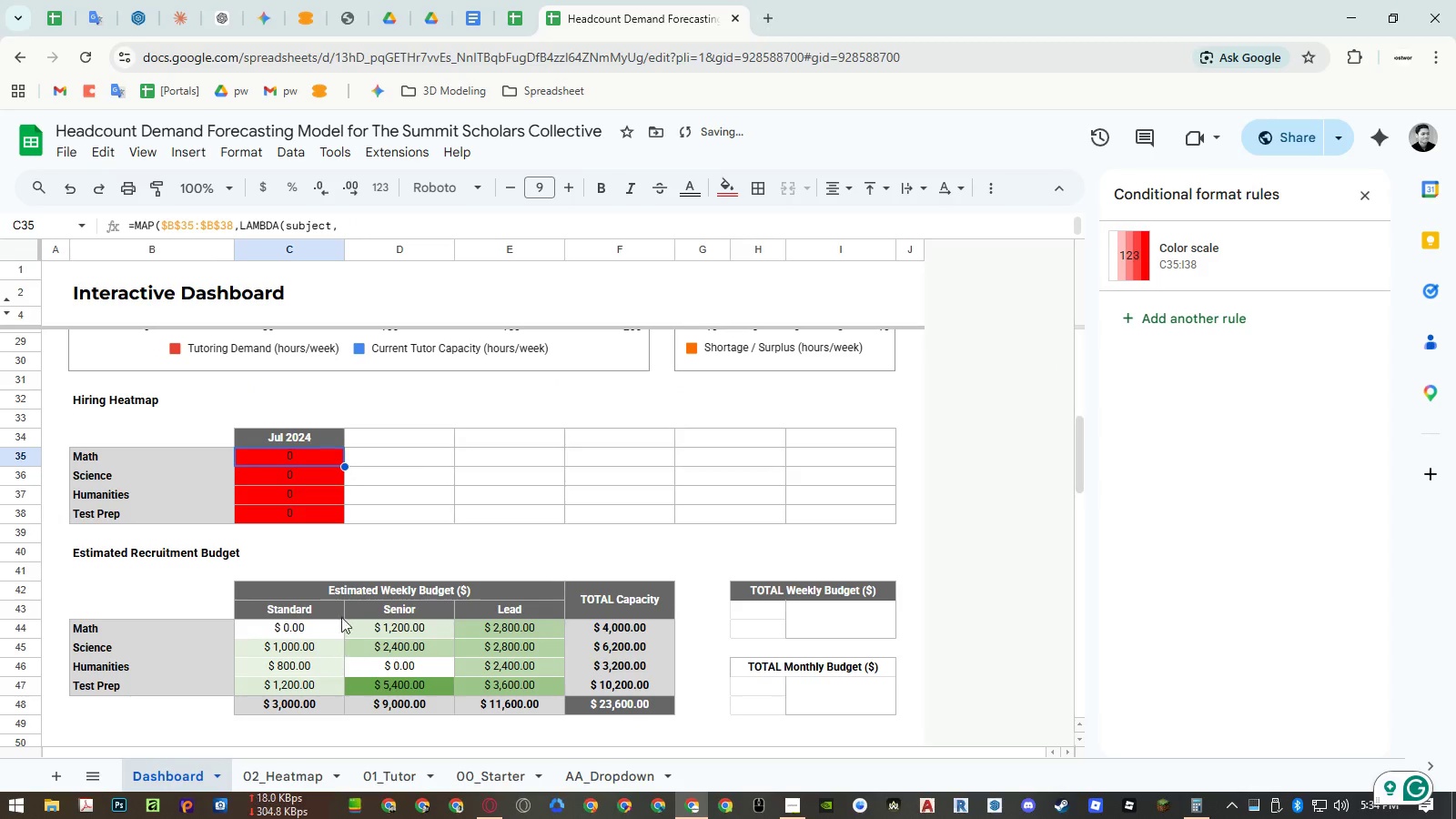 
key(Control+Z)
 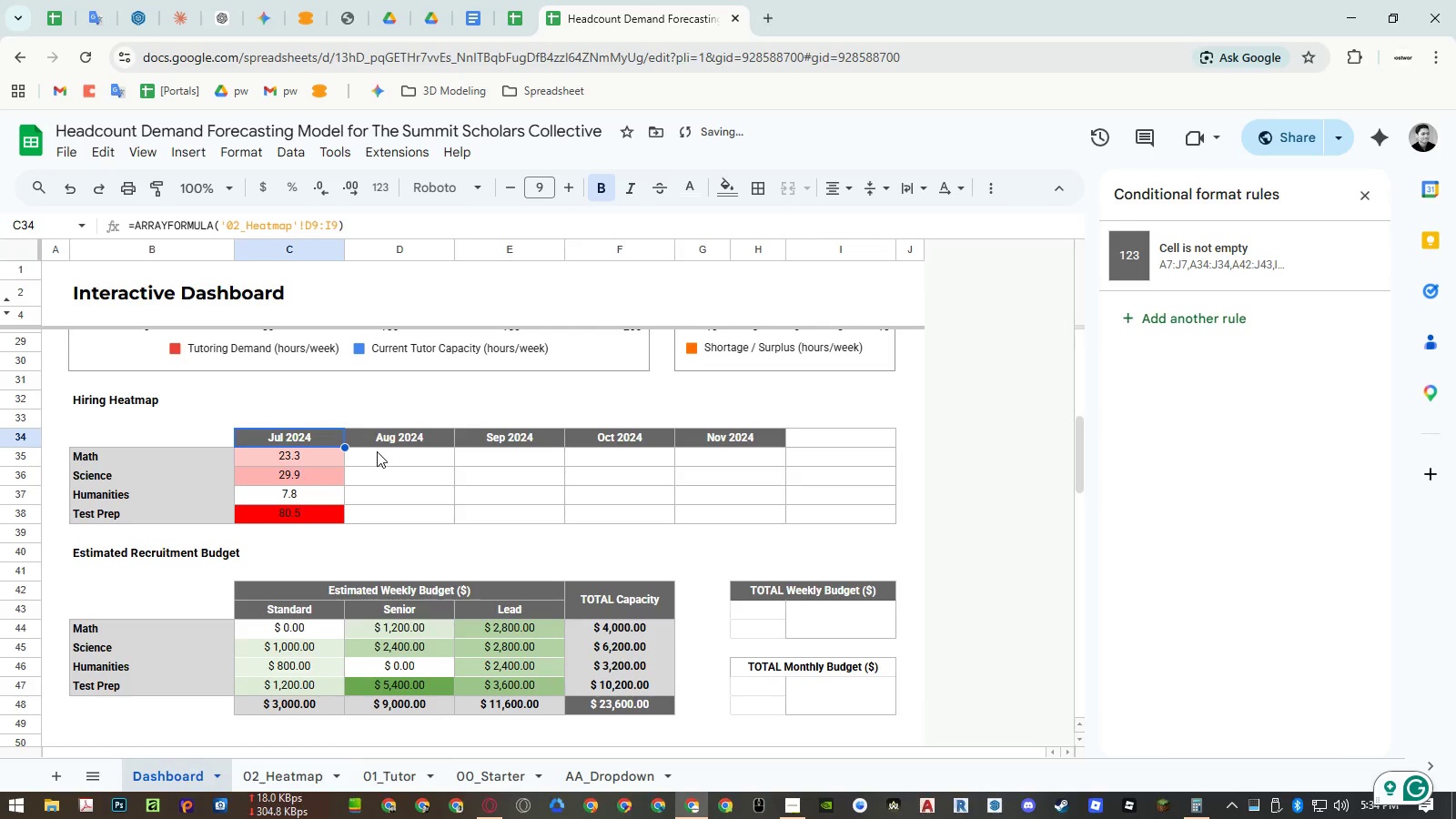 
key(Control+Y)
 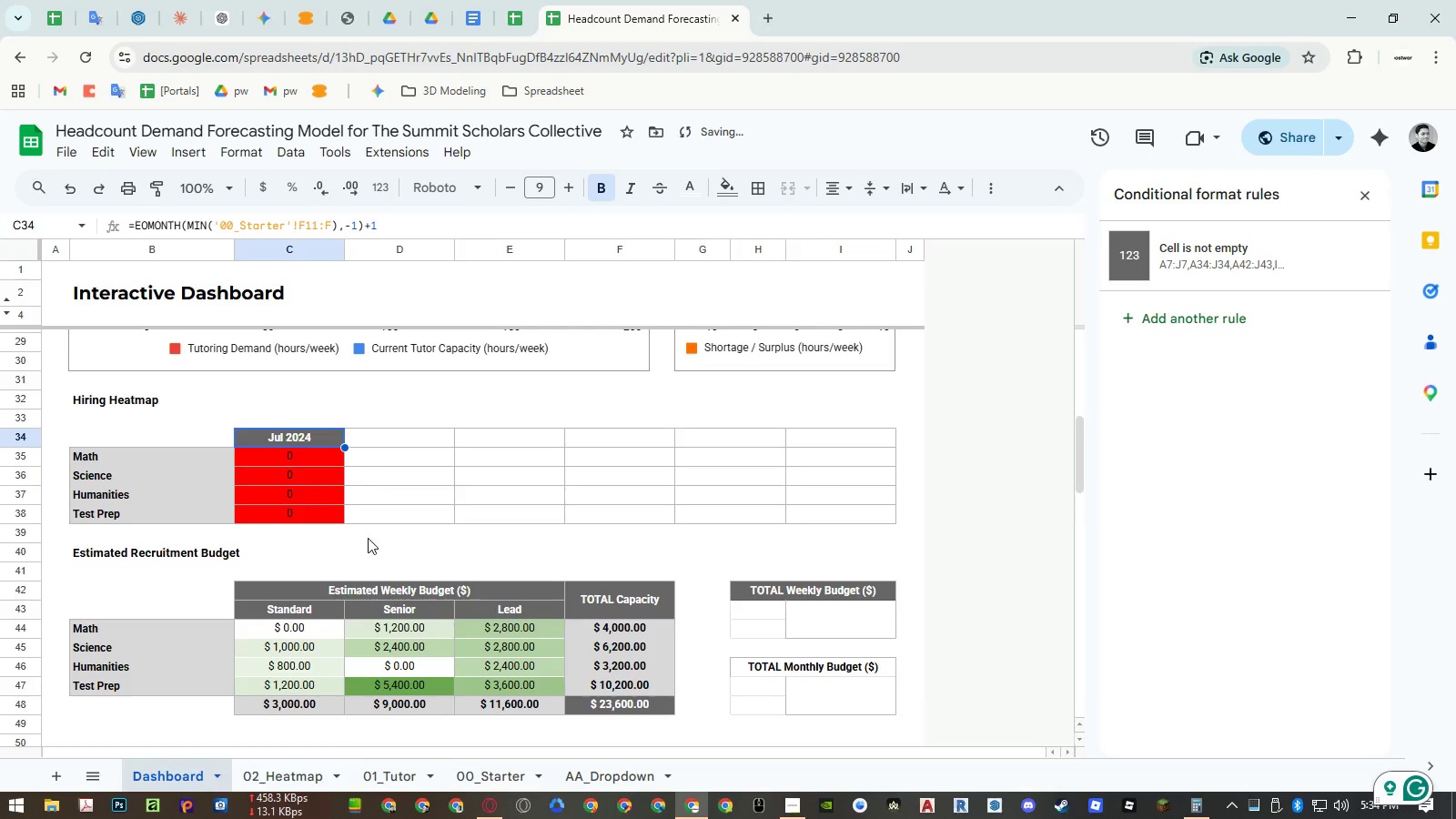 
left_click([304, 764])
 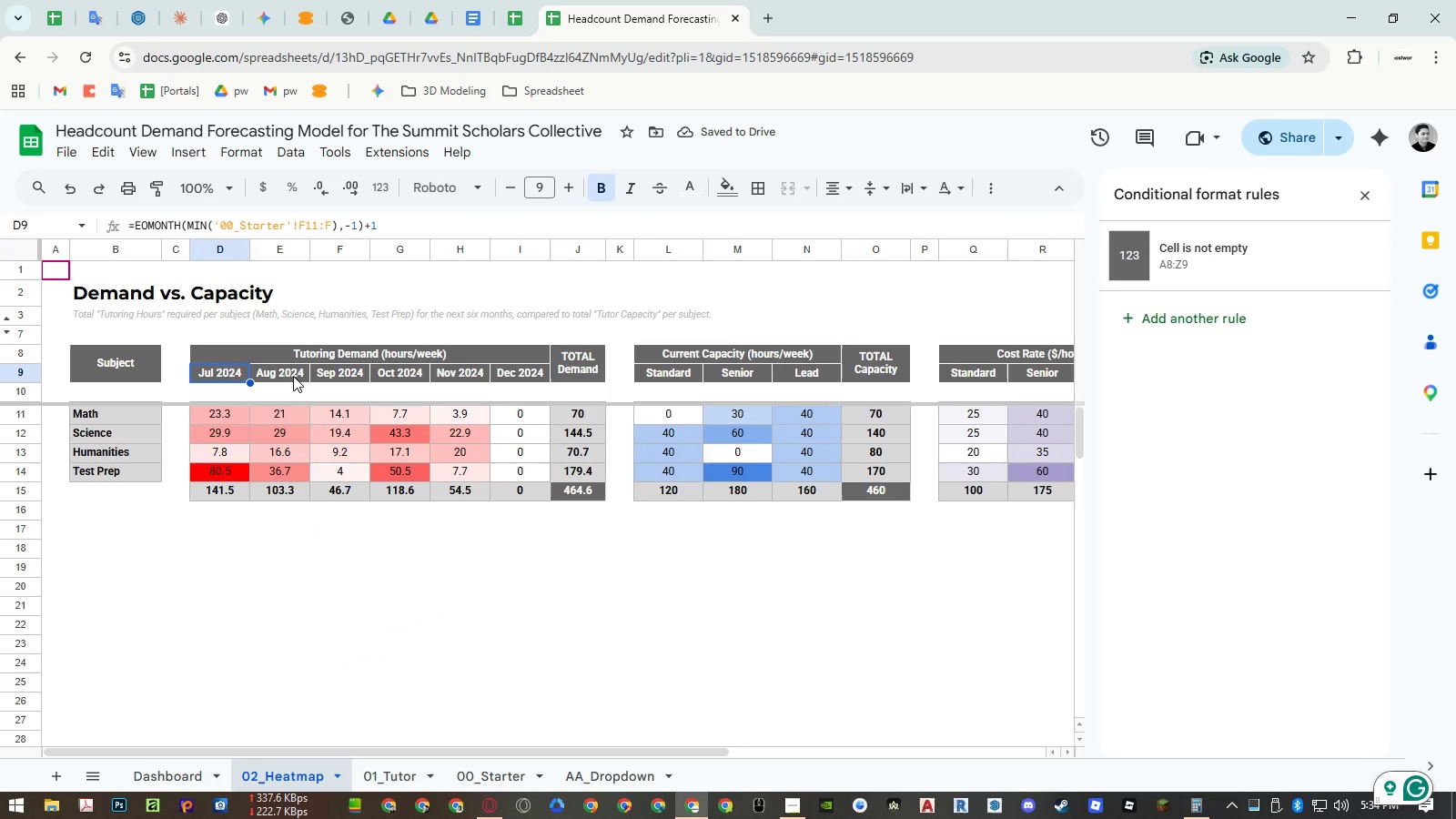 
left_click([291, 374])
 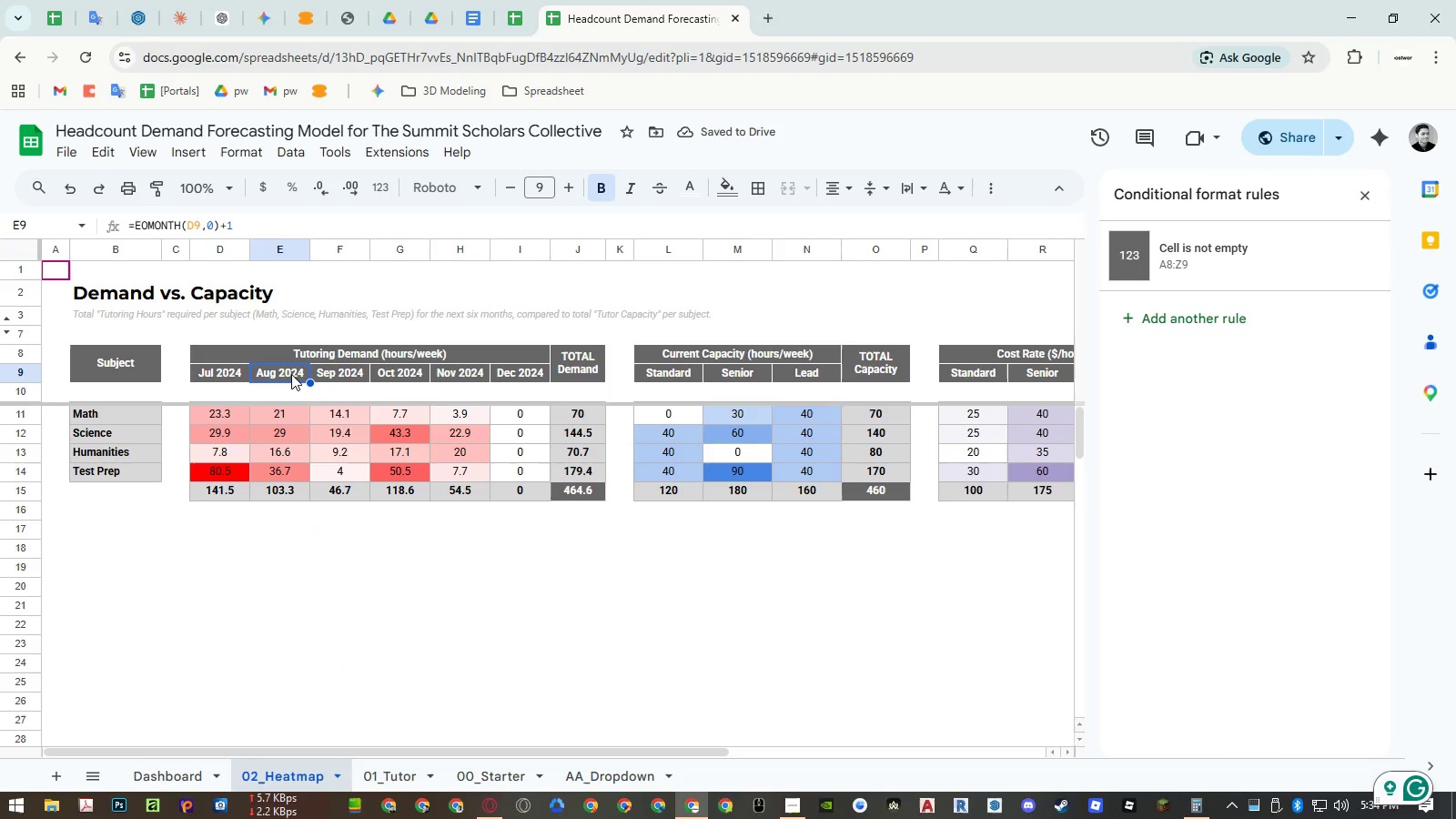 
double_click([291, 374])
 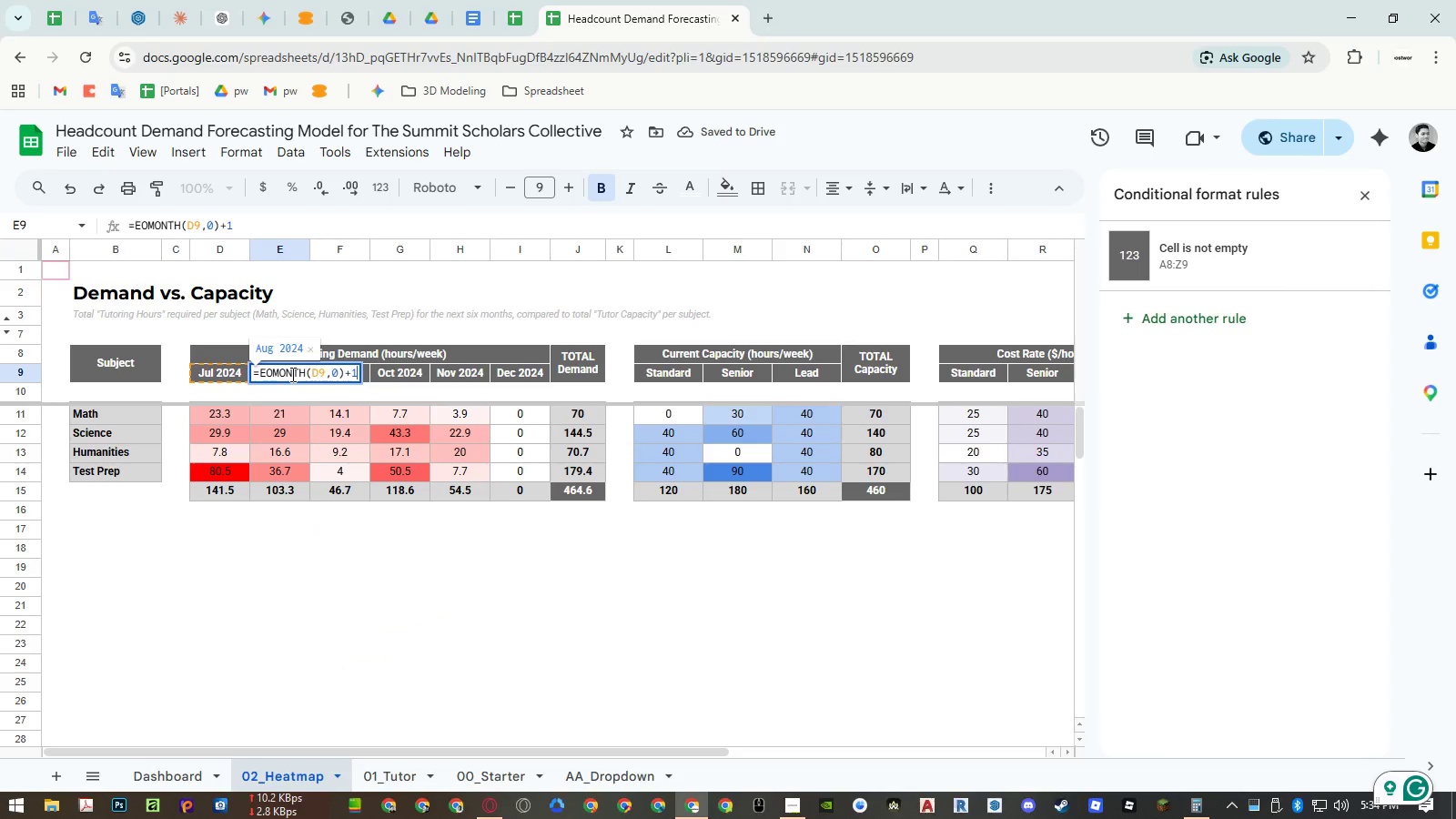 
hold_key(key=ControlLeft, duration=0.61)
 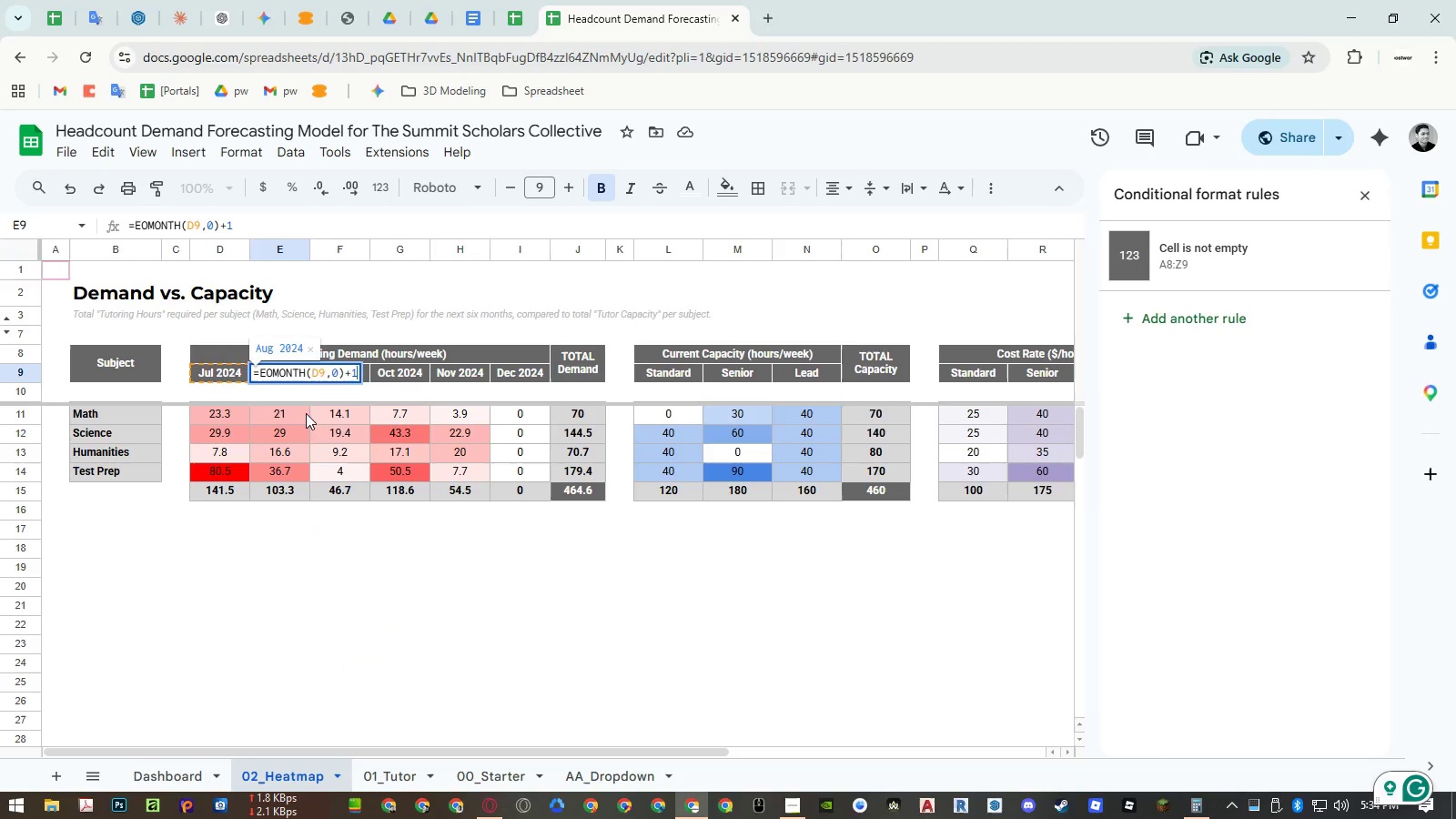 
key(Escape)
 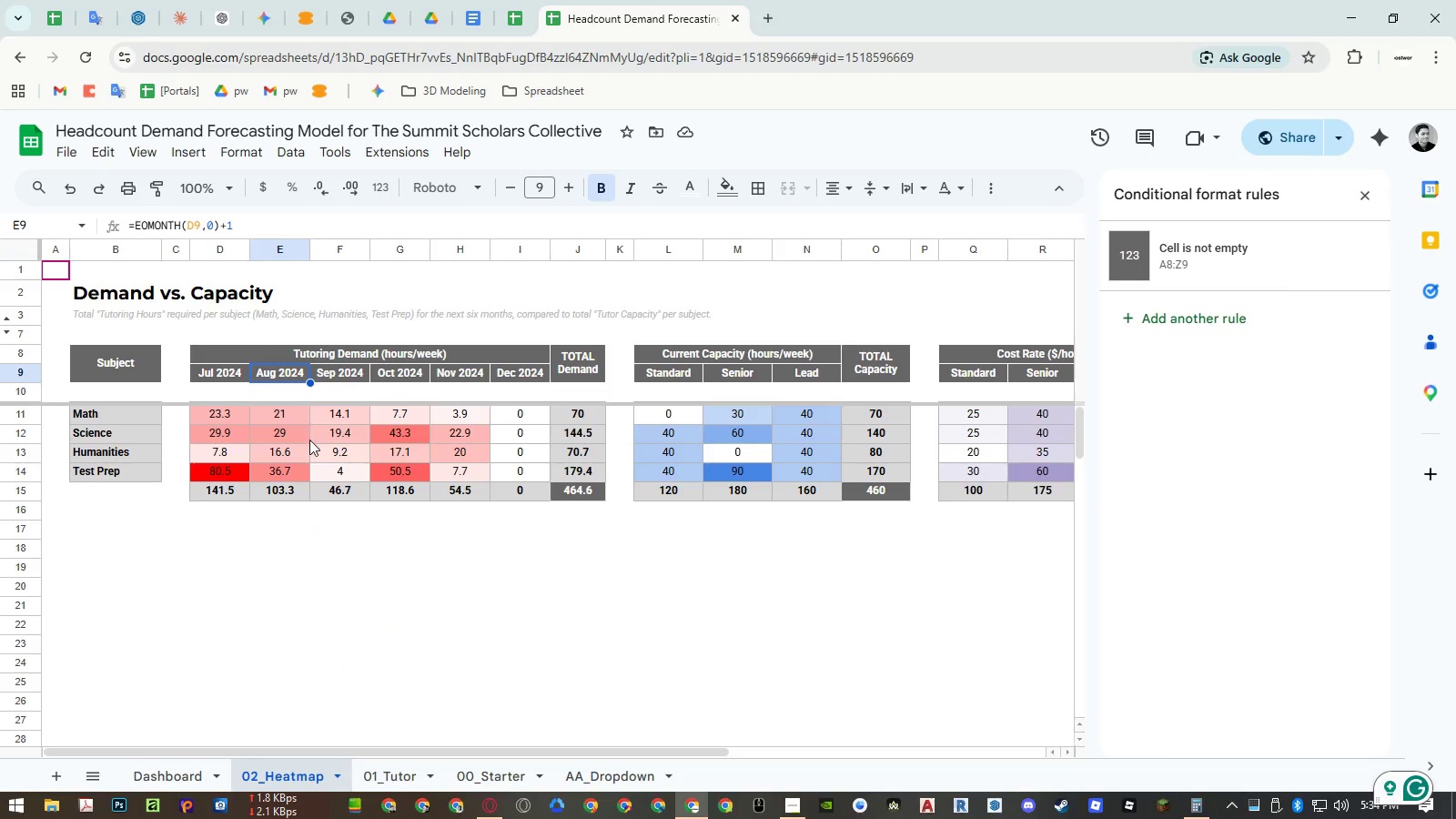 
key(Control+ControlLeft)
 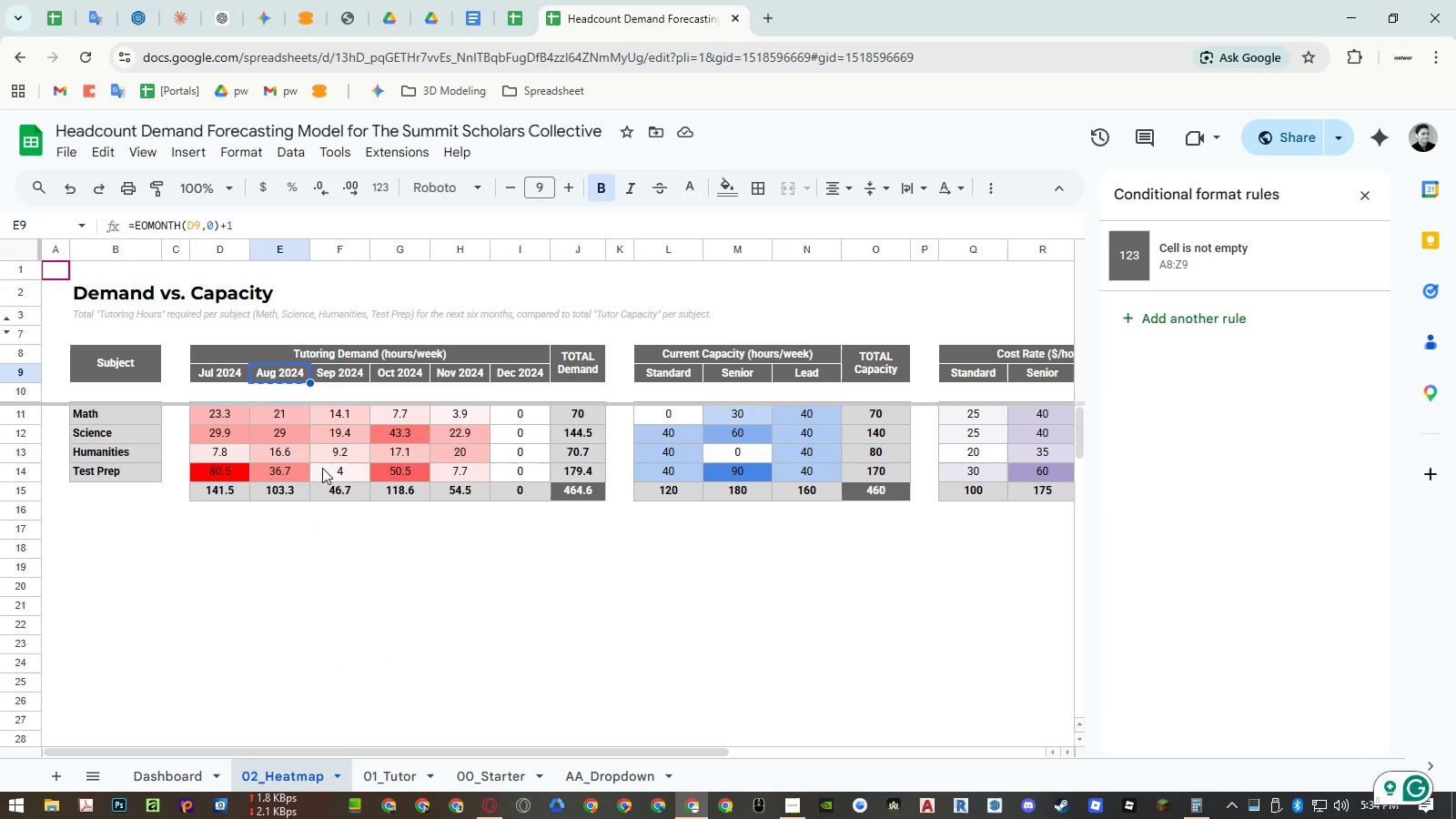 
key(Control+C)
 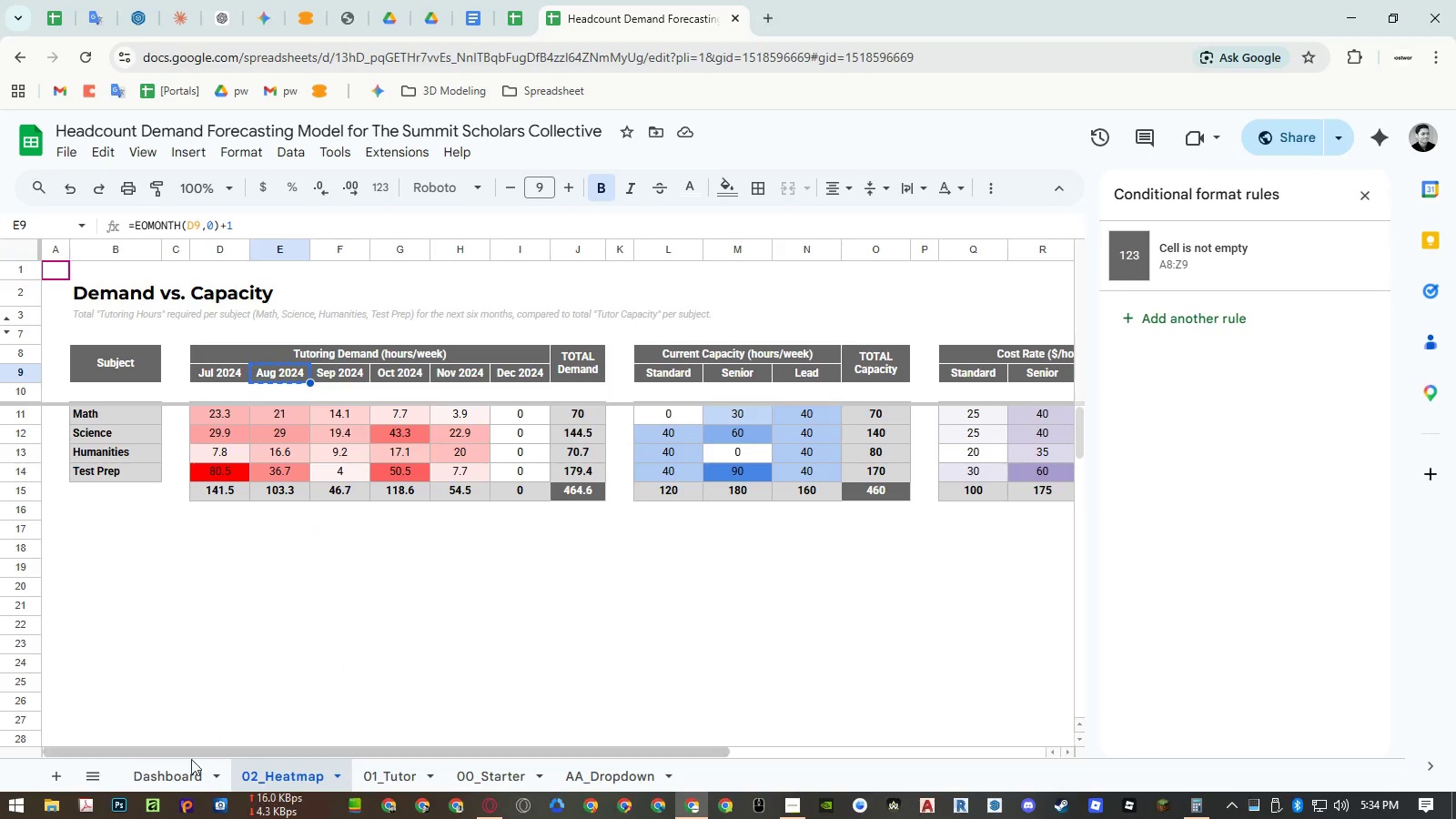 
left_click([187, 772])
 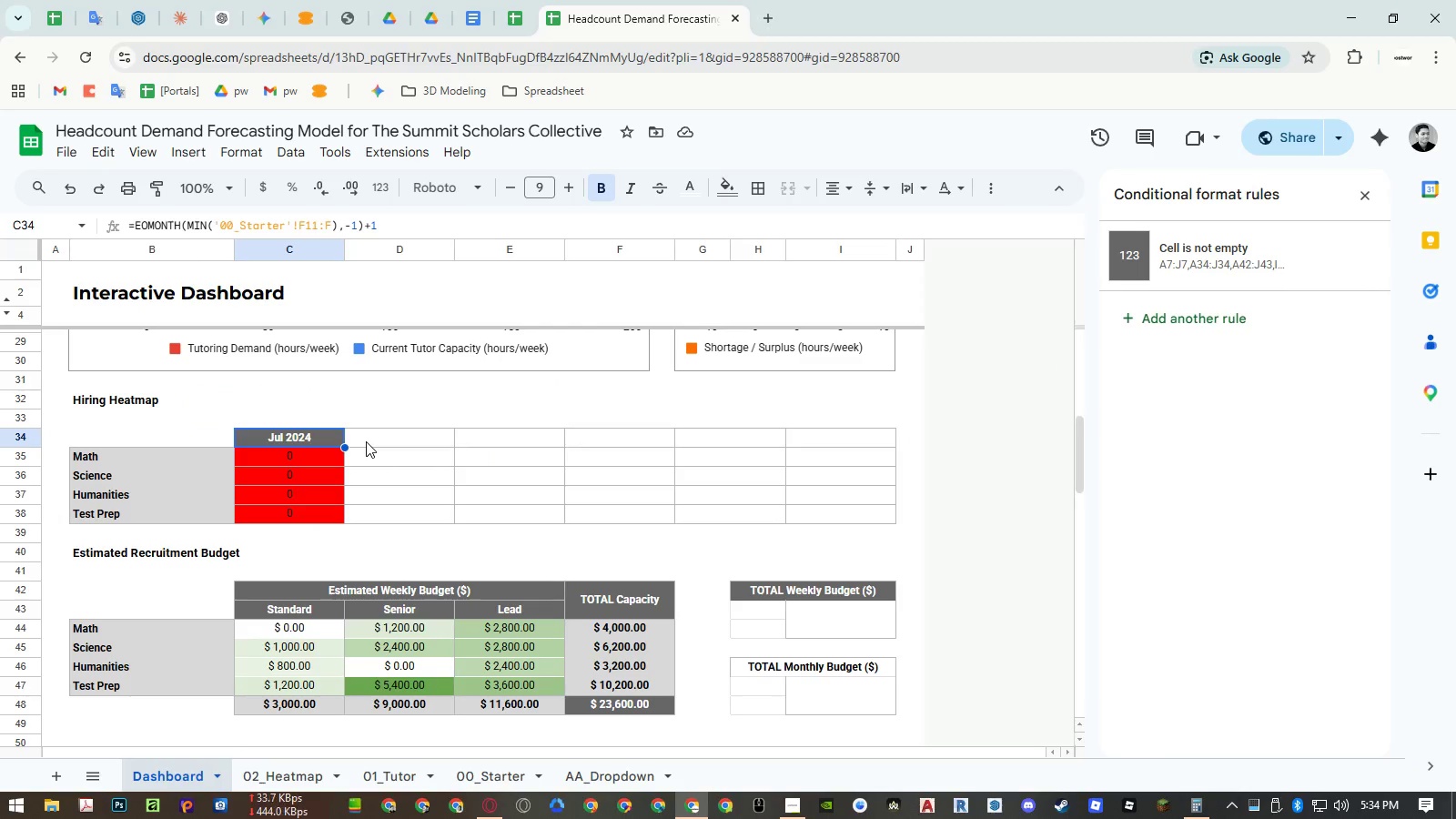 
right_click([366, 441])
 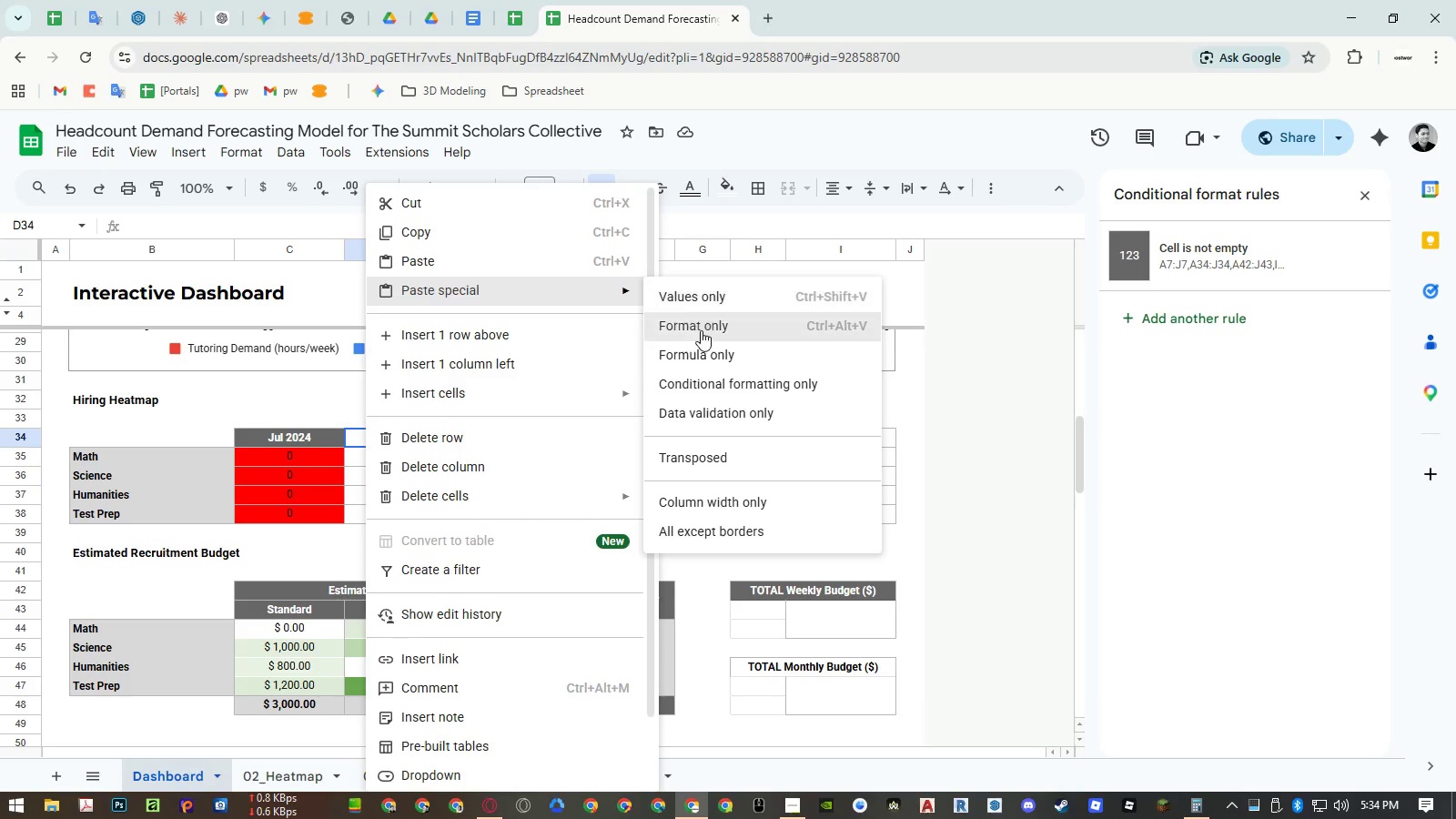 
left_click([700, 349])
 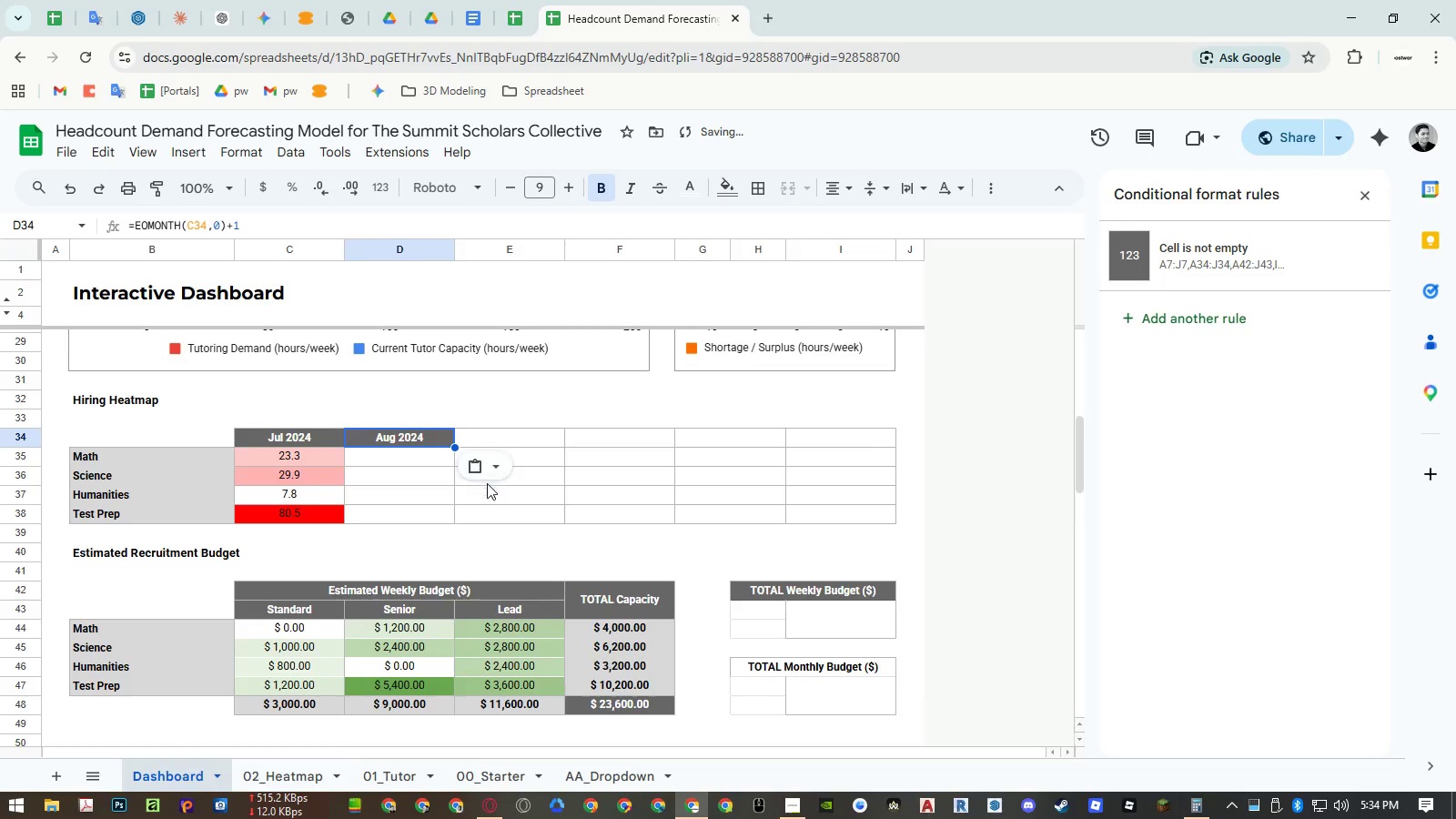 
key(Control+ControlLeft)
 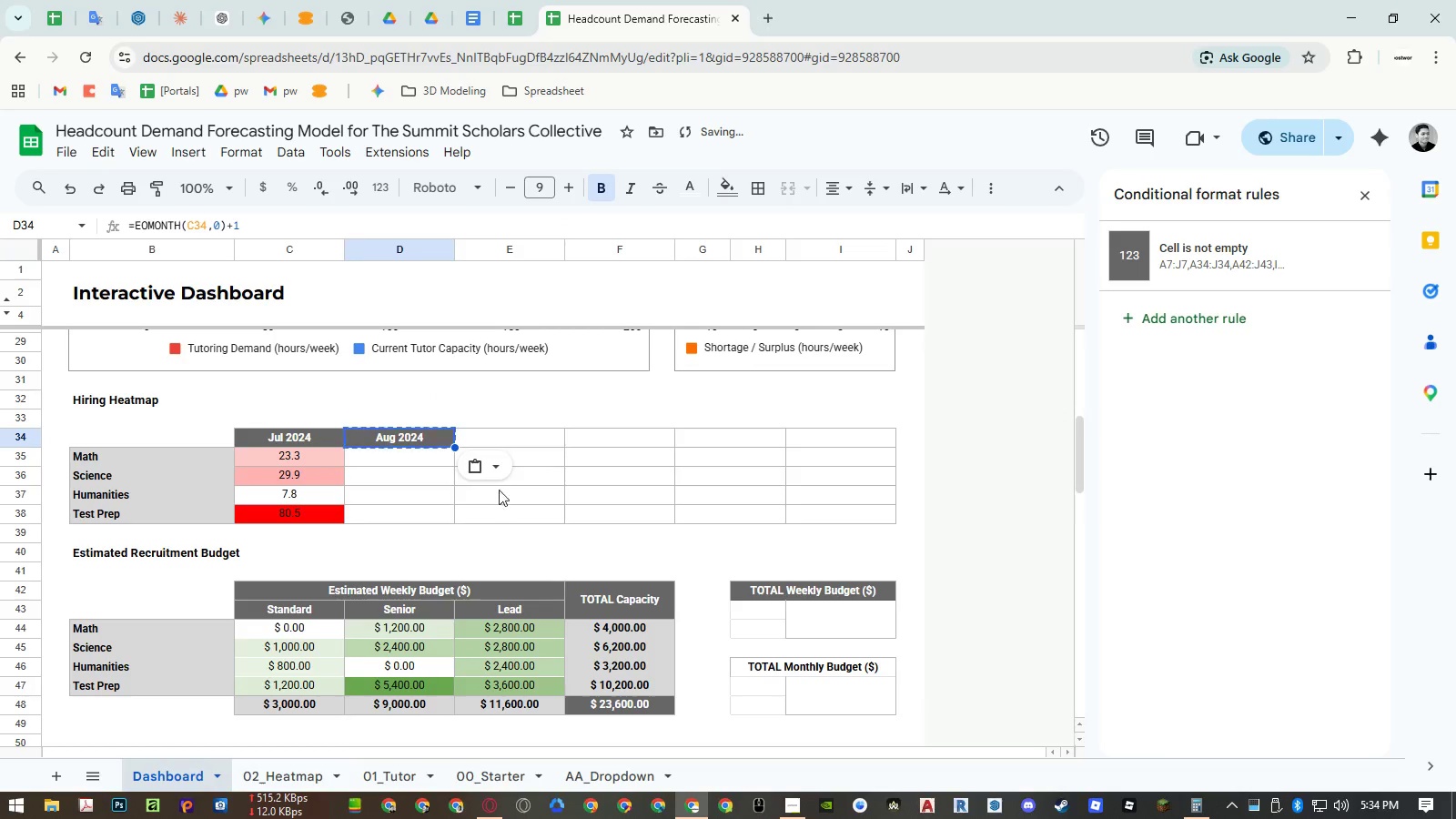 
key(Control+C)
 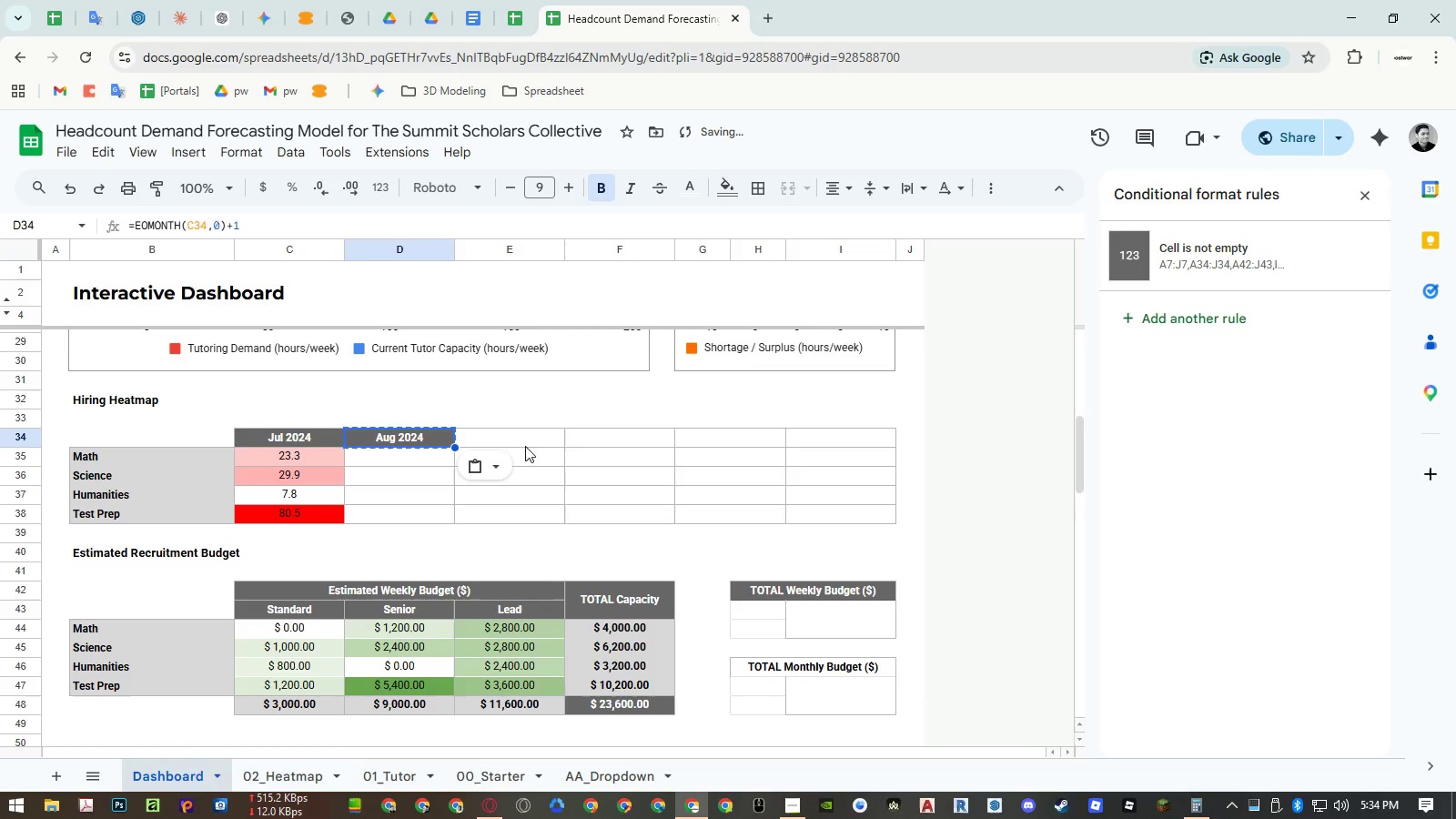 
left_click_drag(start_coordinate=[532, 440], to_coordinate=[804, 438])
 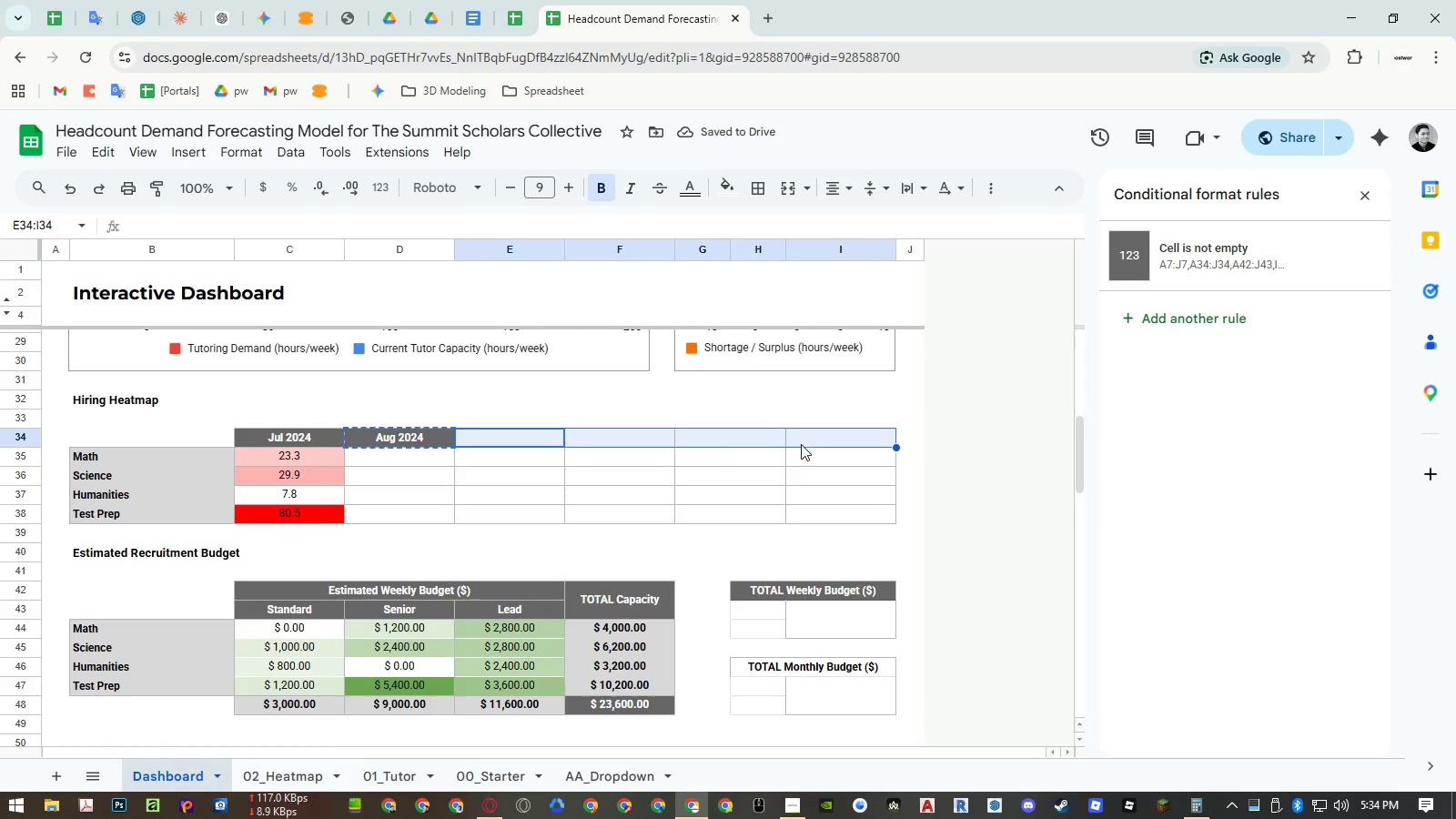 
key(Control+ControlLeft)
 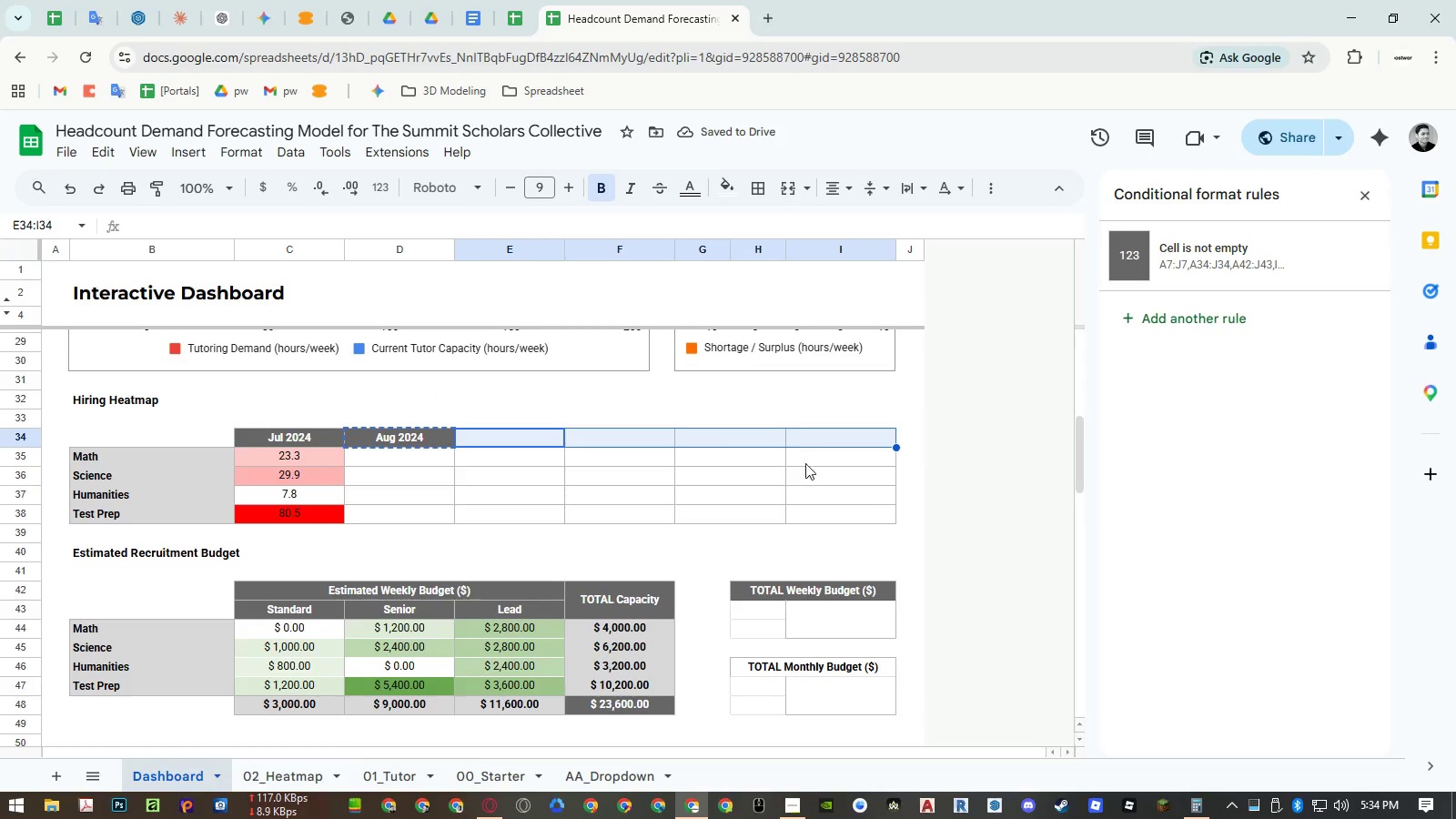 
key(Control+V)
 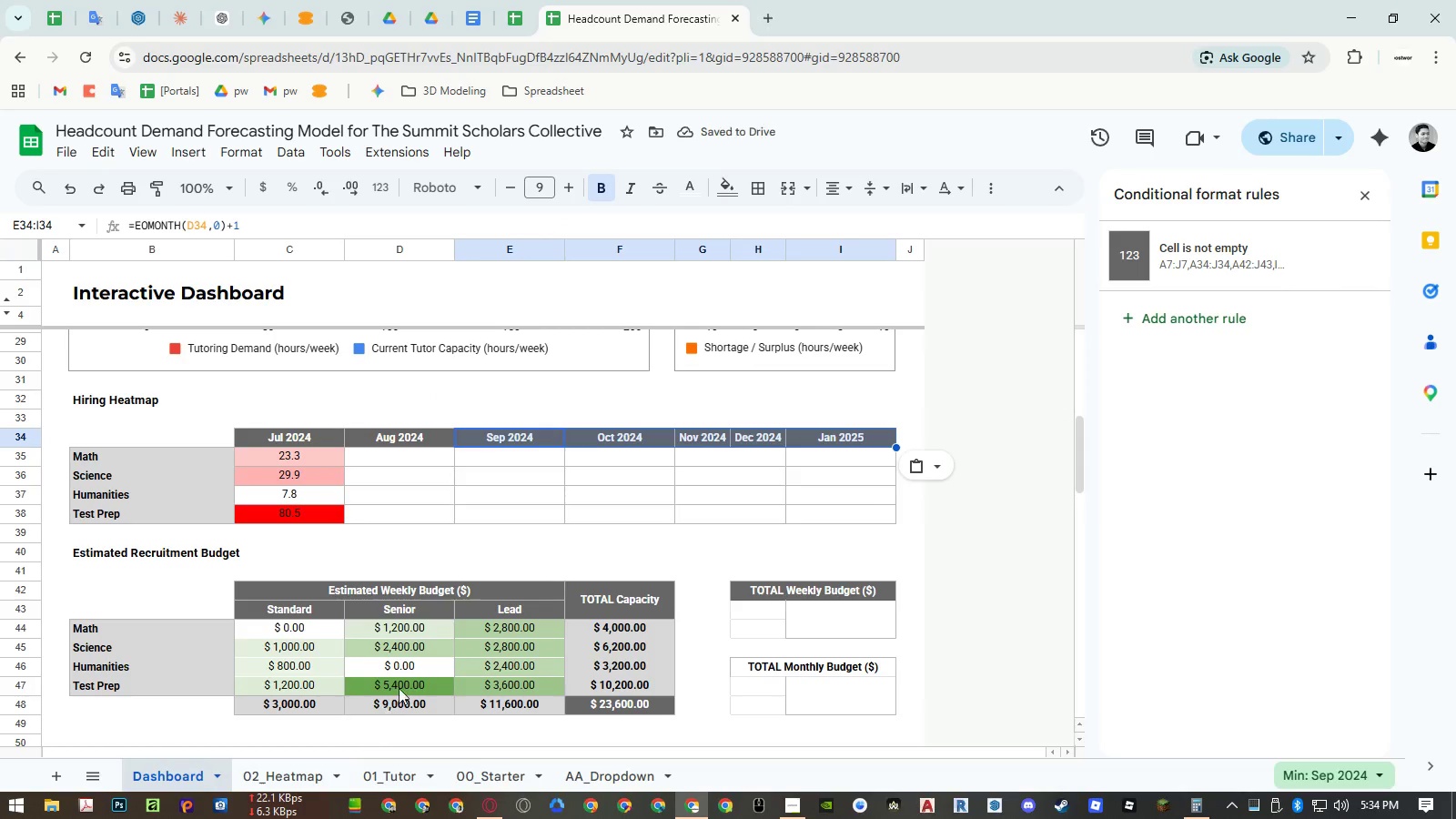 
key(Control+Z)
 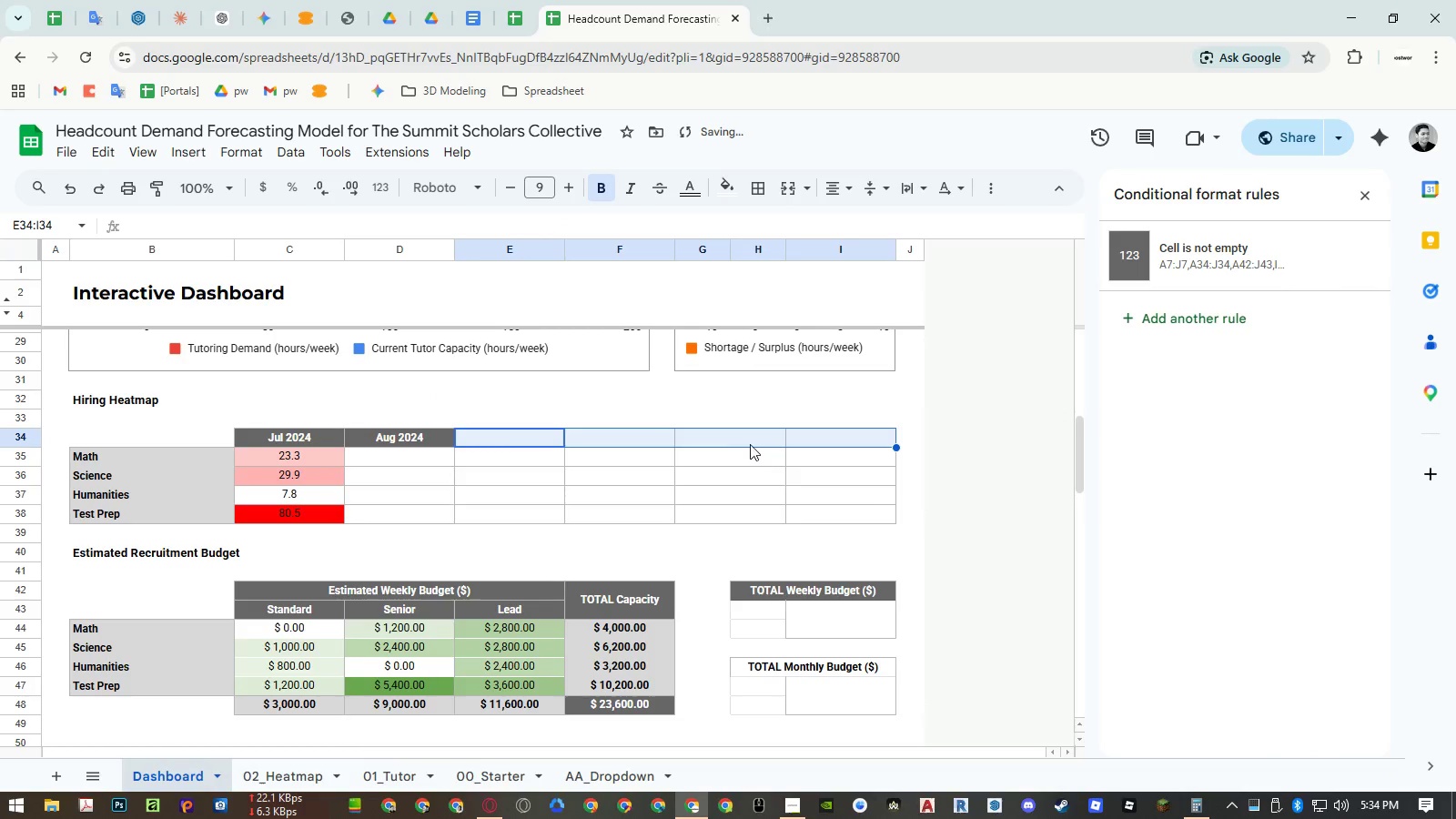 
left_click([748, 438])
 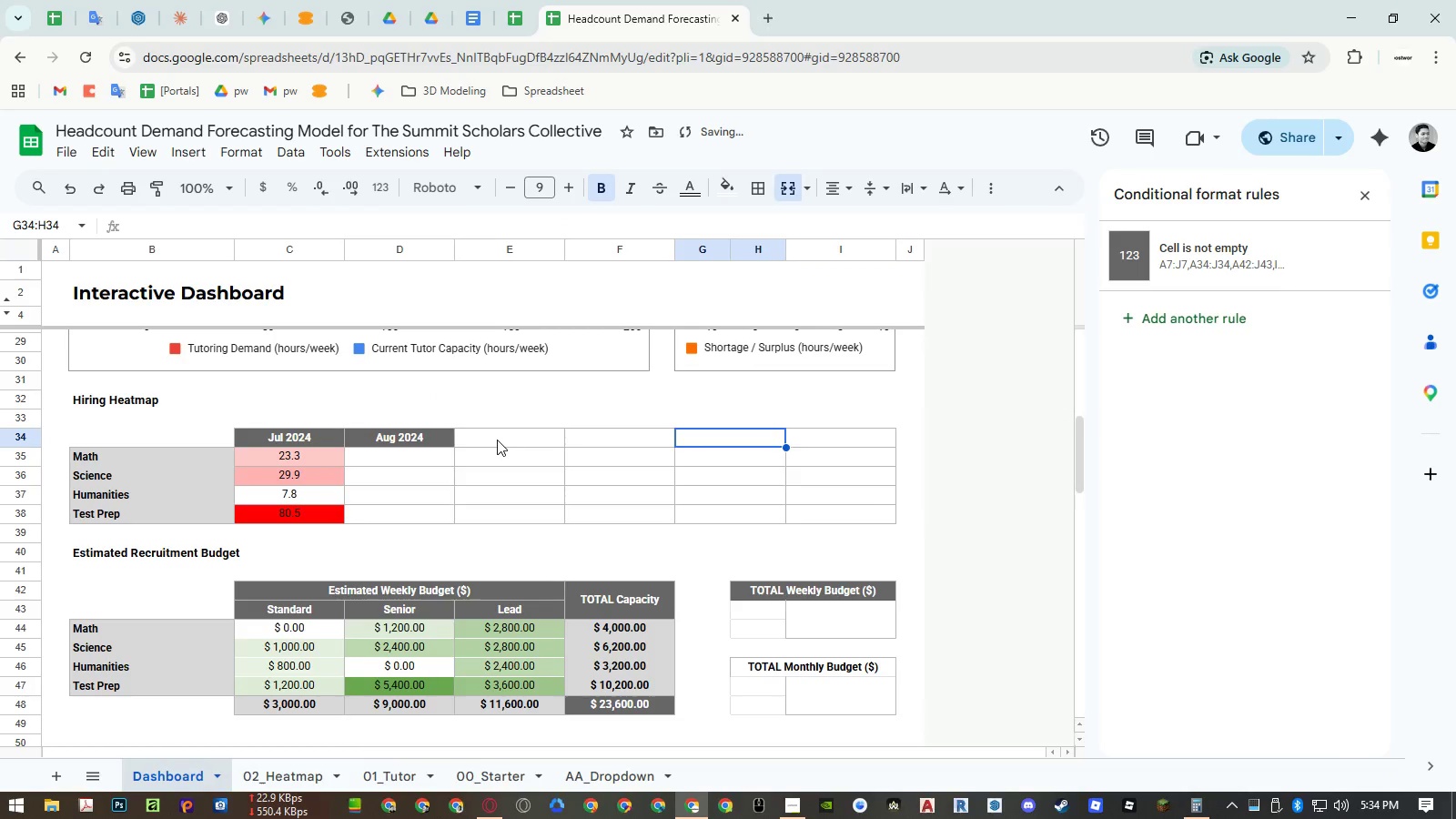 
left_click_drag(start_coordinate=[490, 440], to_coordinate=[682, 436])
 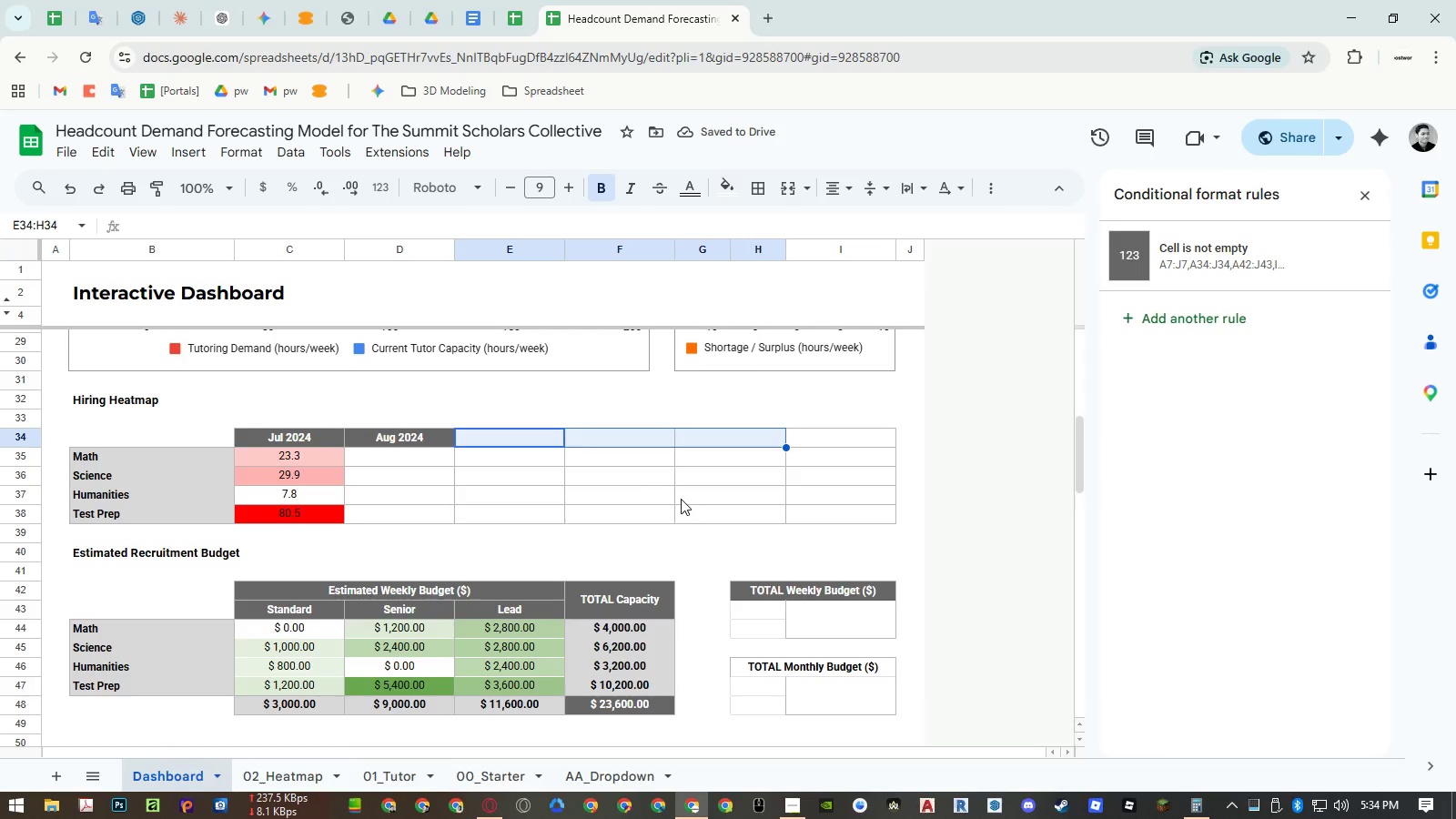 
key(Control+ControlLeft)
 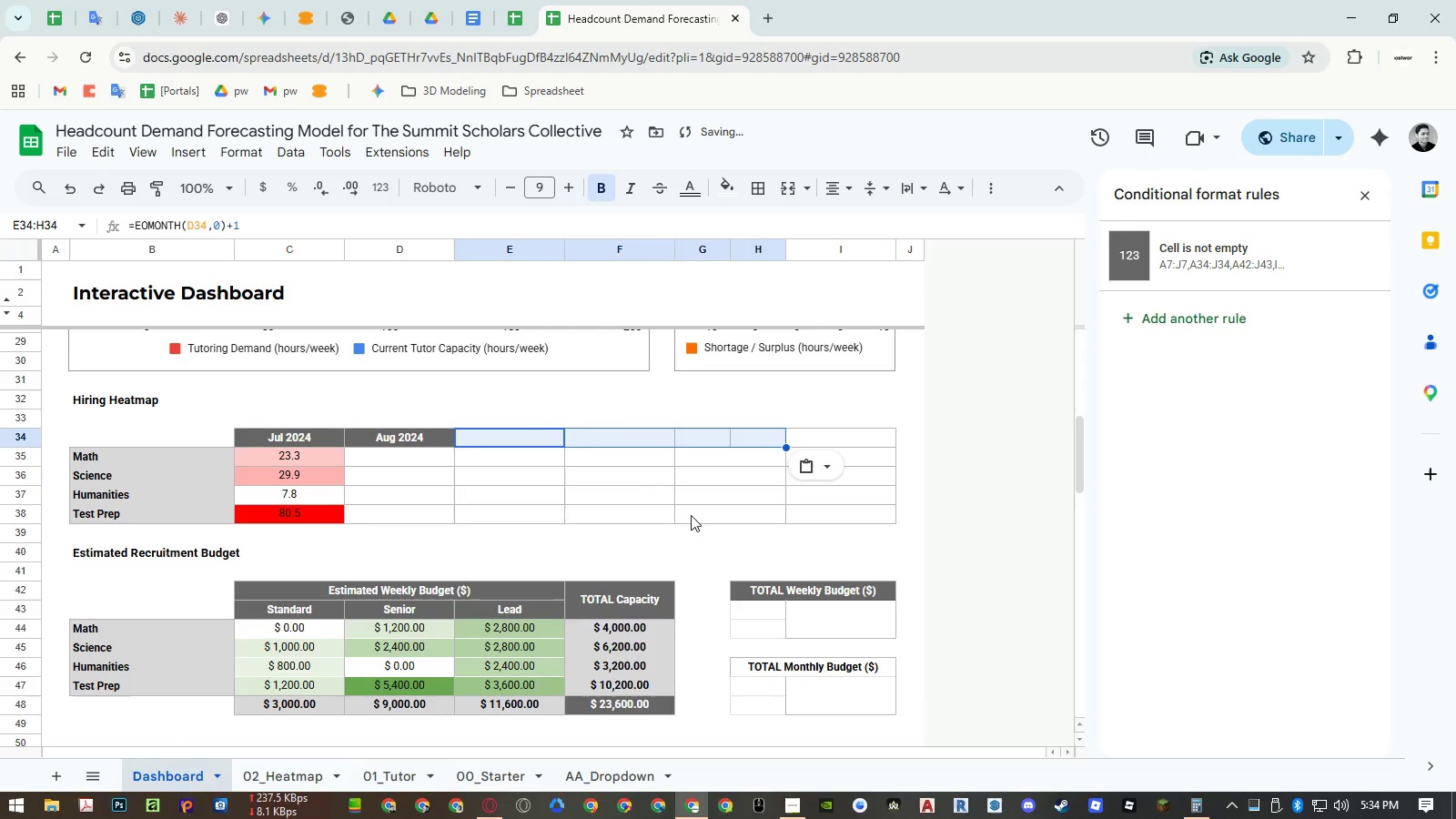 
key(Control+V)
 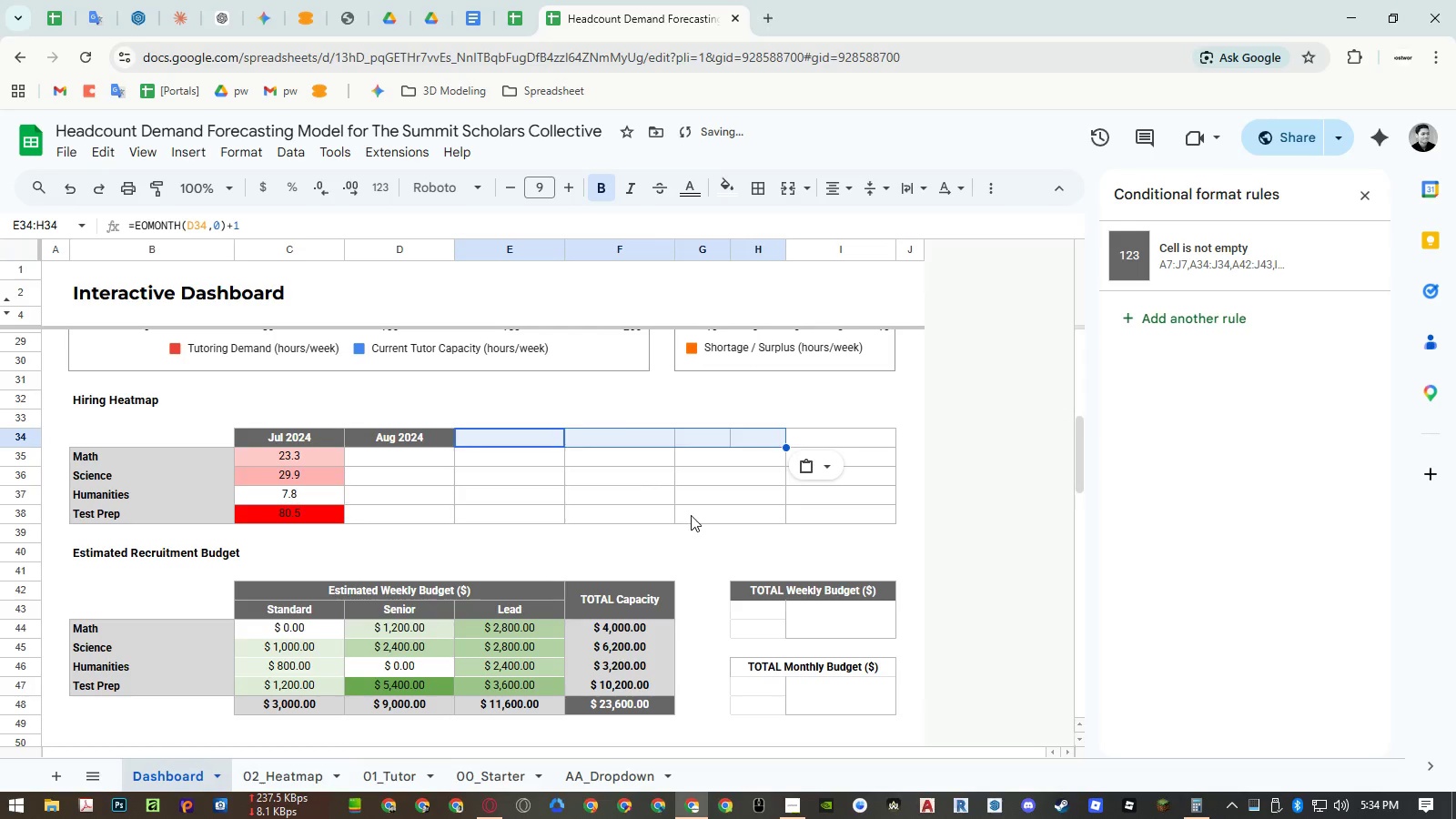 
key(Control+ControlLeft)
 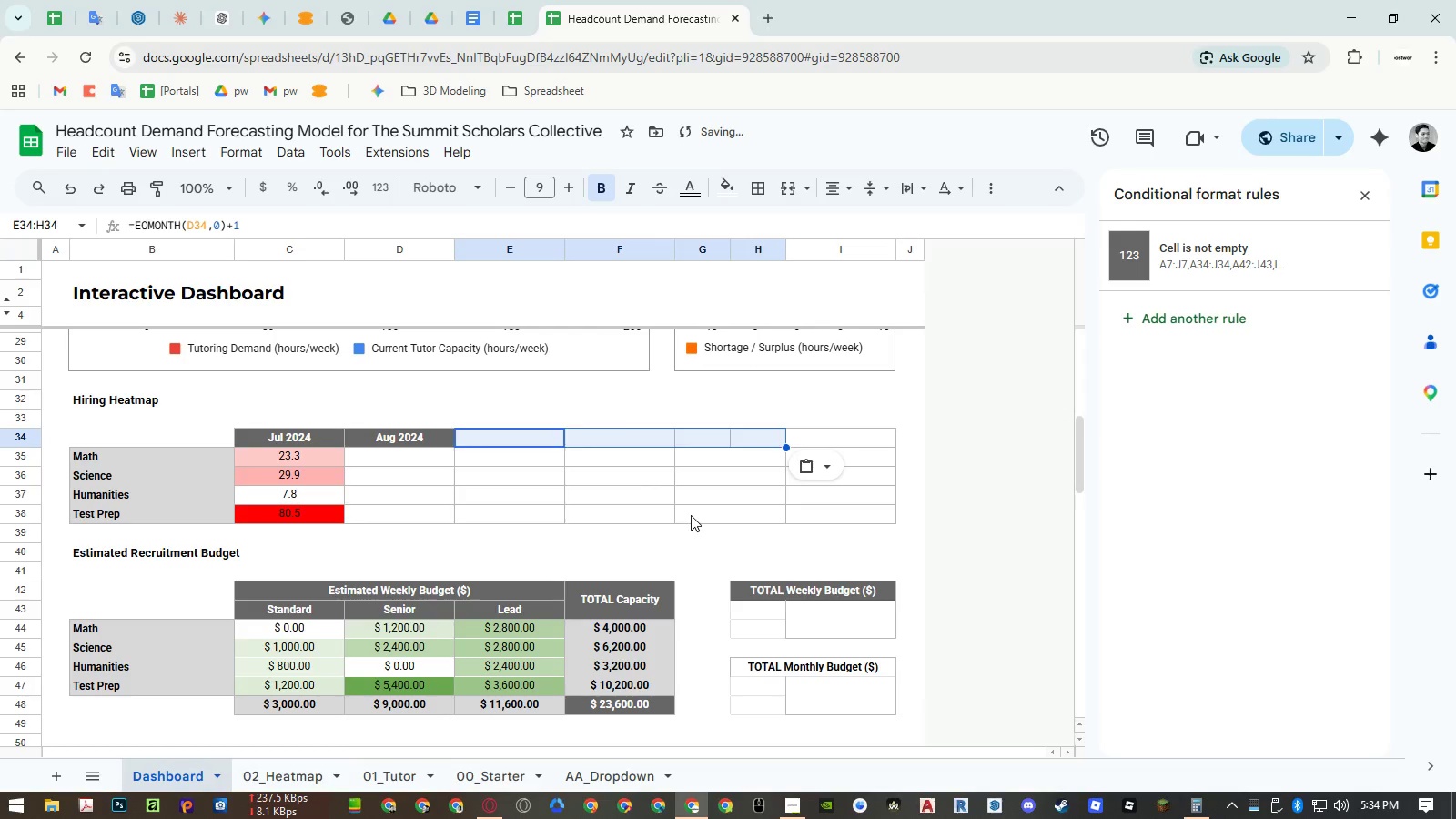 
key(Control+V)
 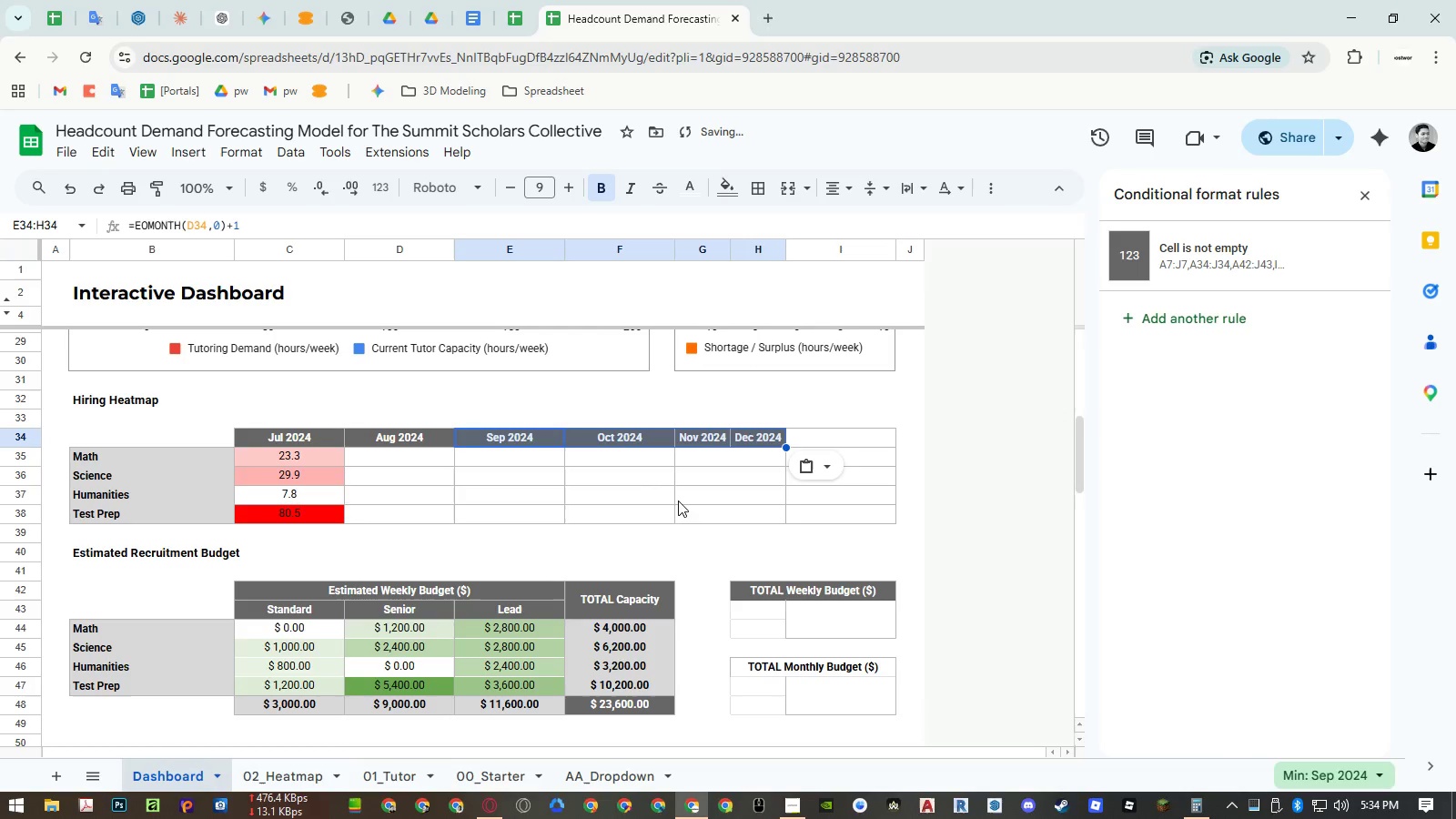 
key(Control+ControlLeft)
 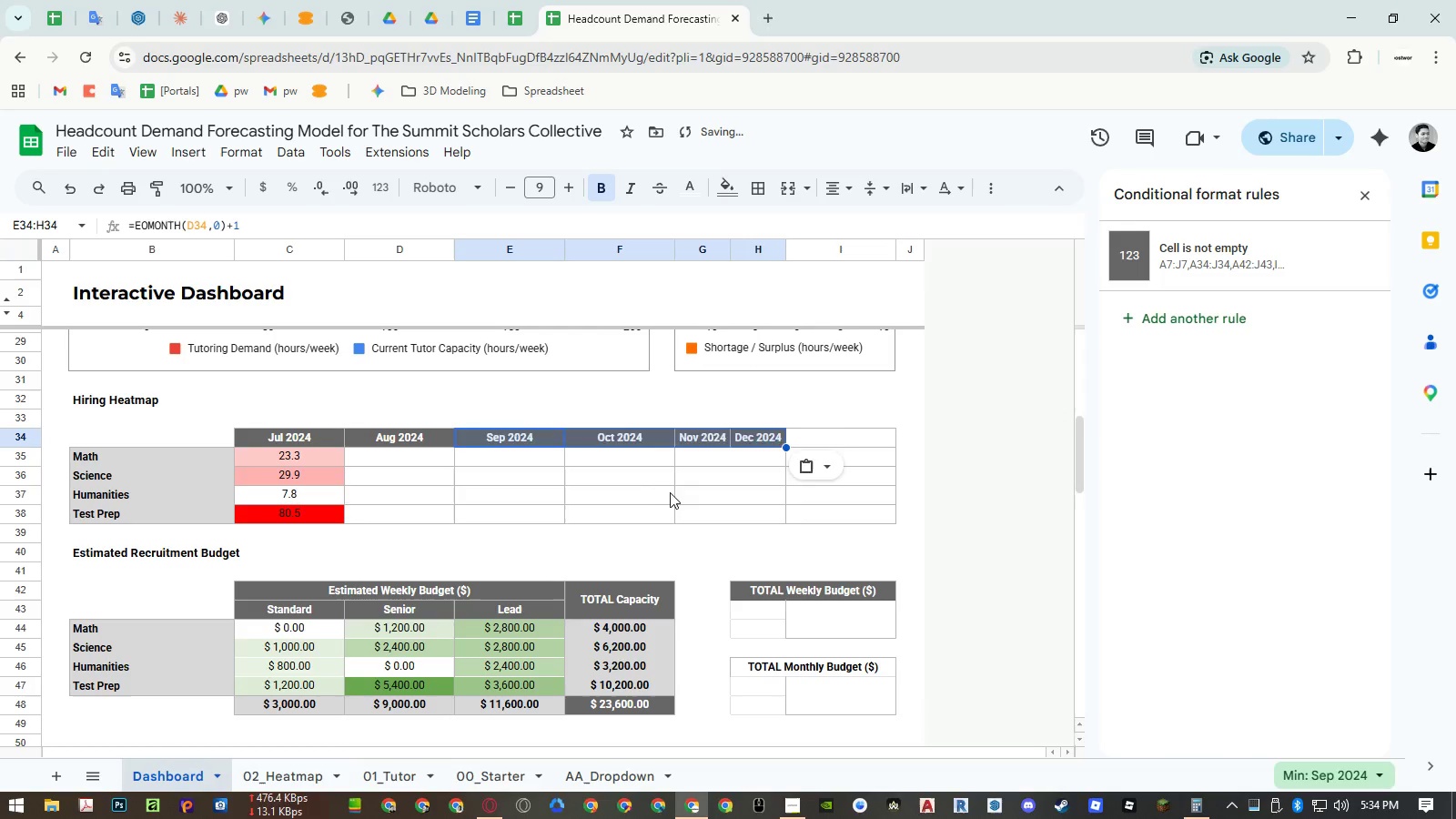 
key(Control+Z)
 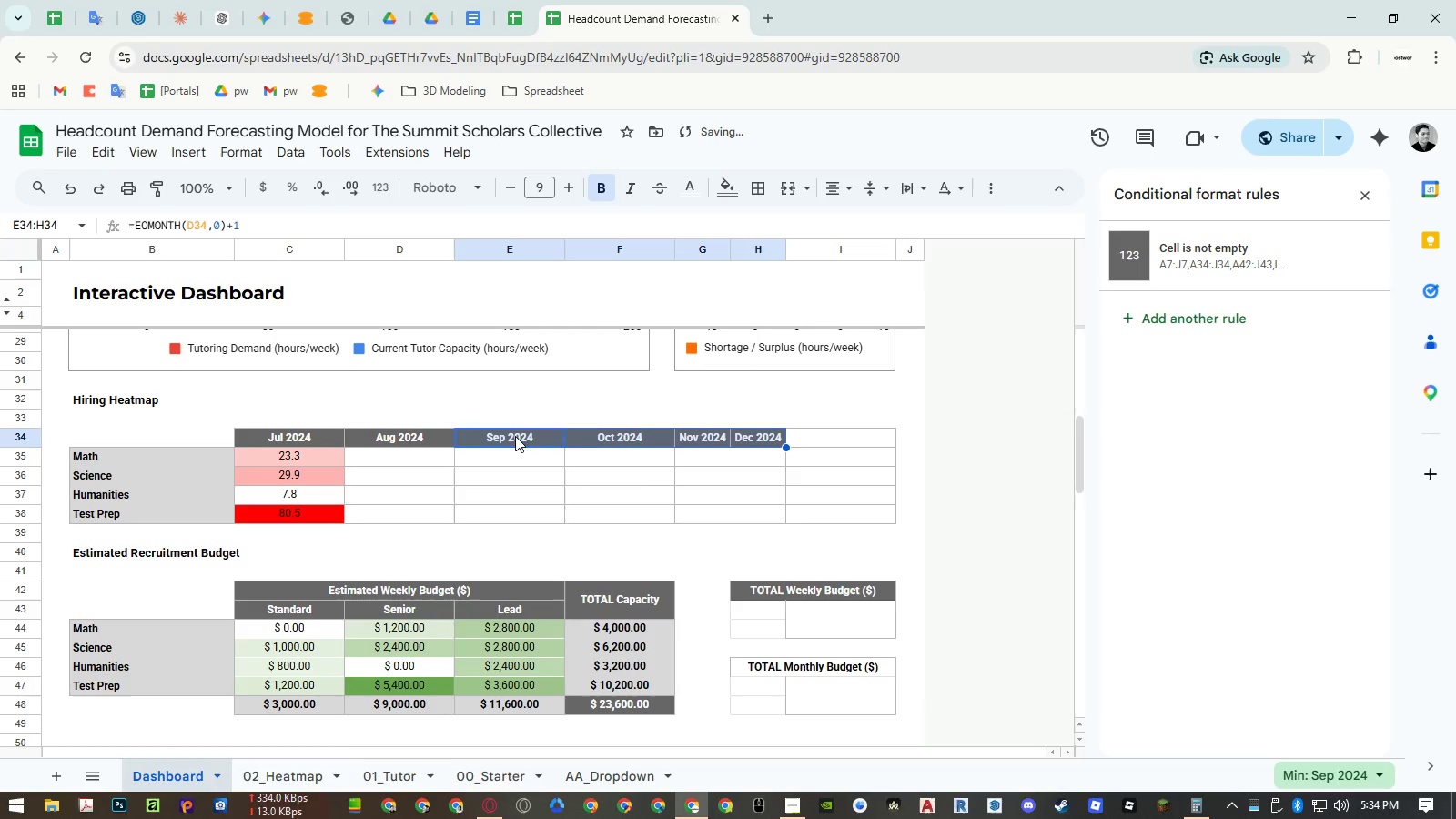 
key(Control+Z)
 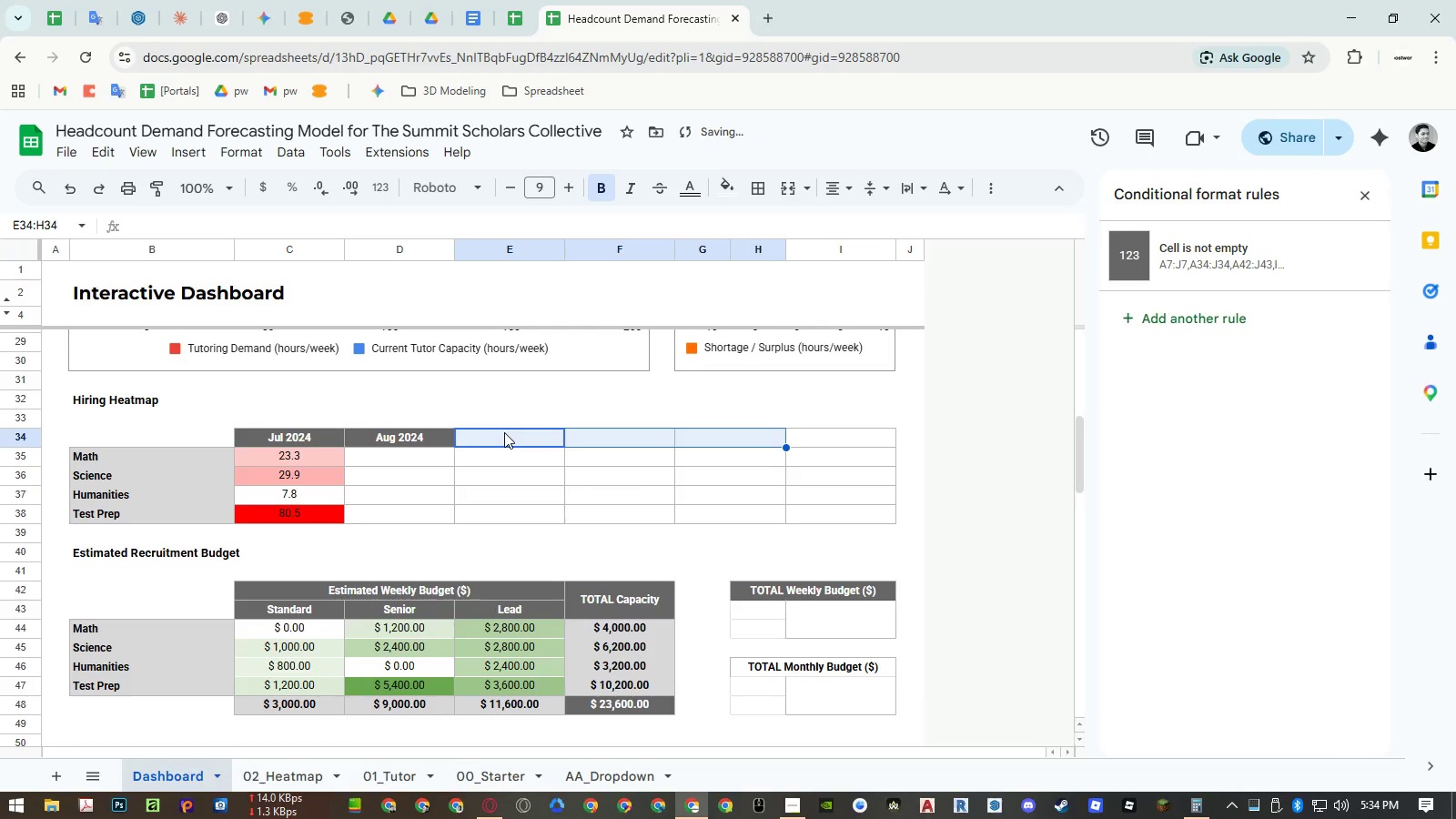 
left_click_drag(start_coordinate=[508, 432], to_coordinate=[608, 437])
 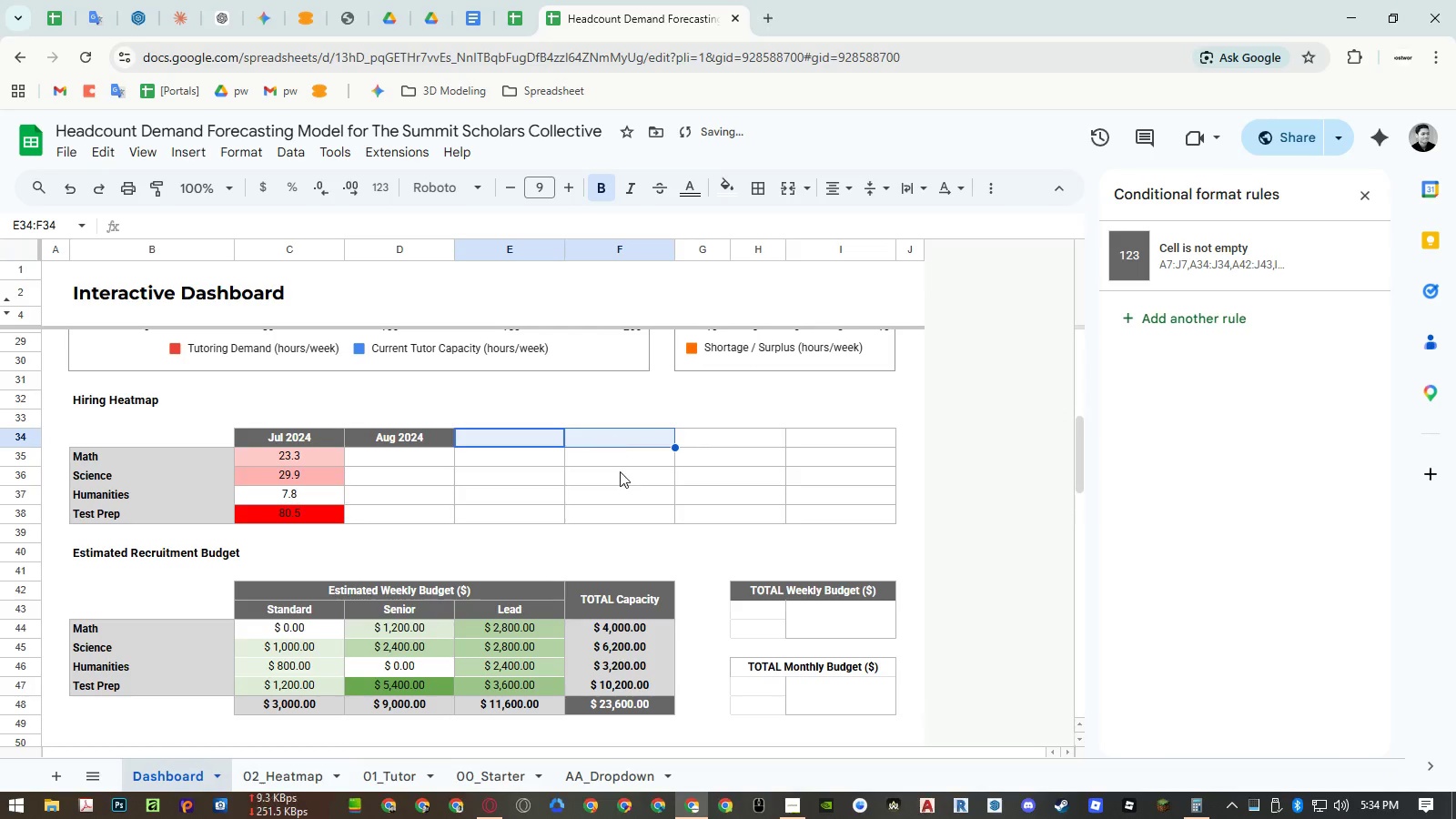 
key(Control+ControlLeft)
 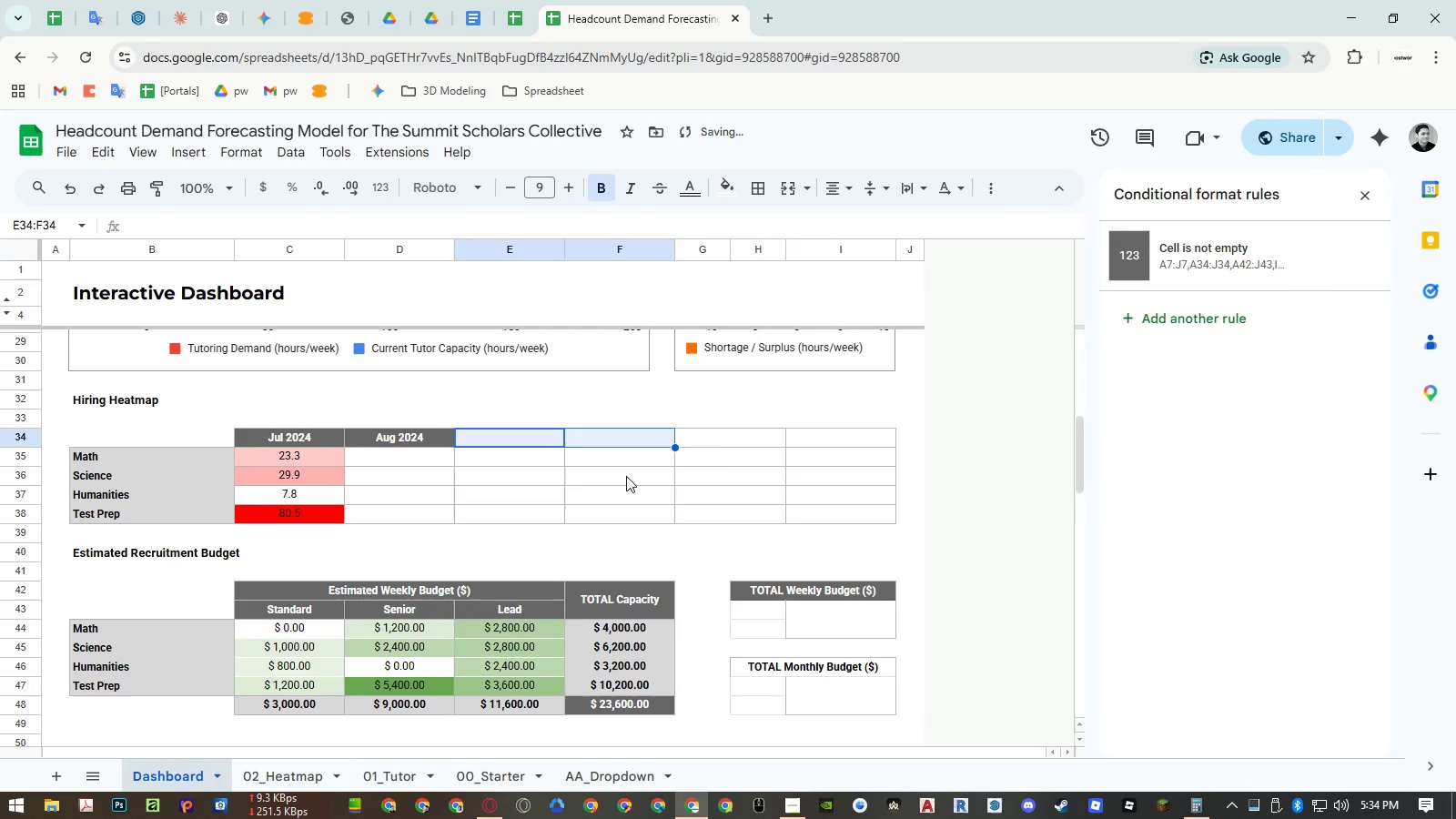 
key(Control+V)
 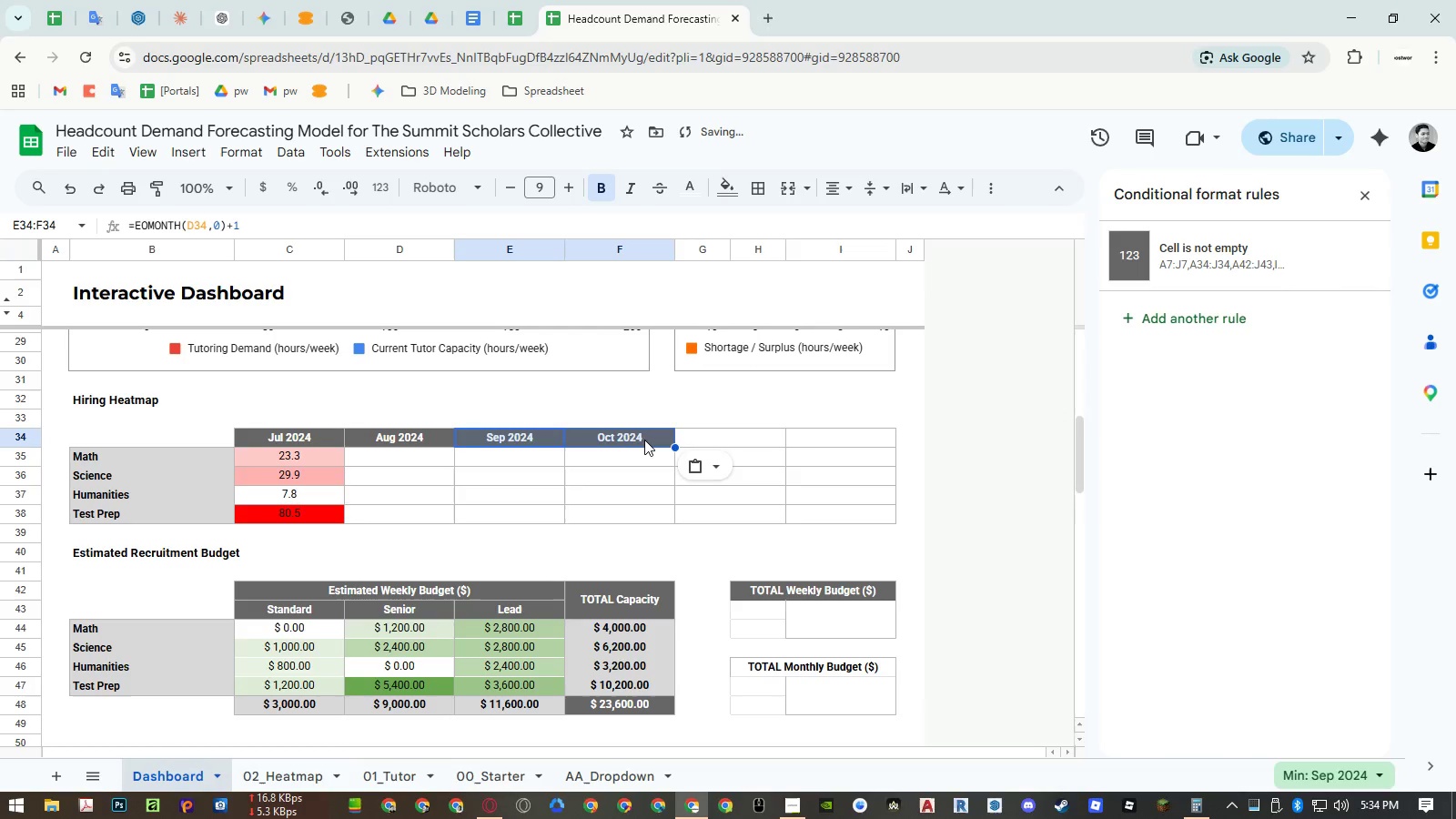 
left_click([644, 440])
 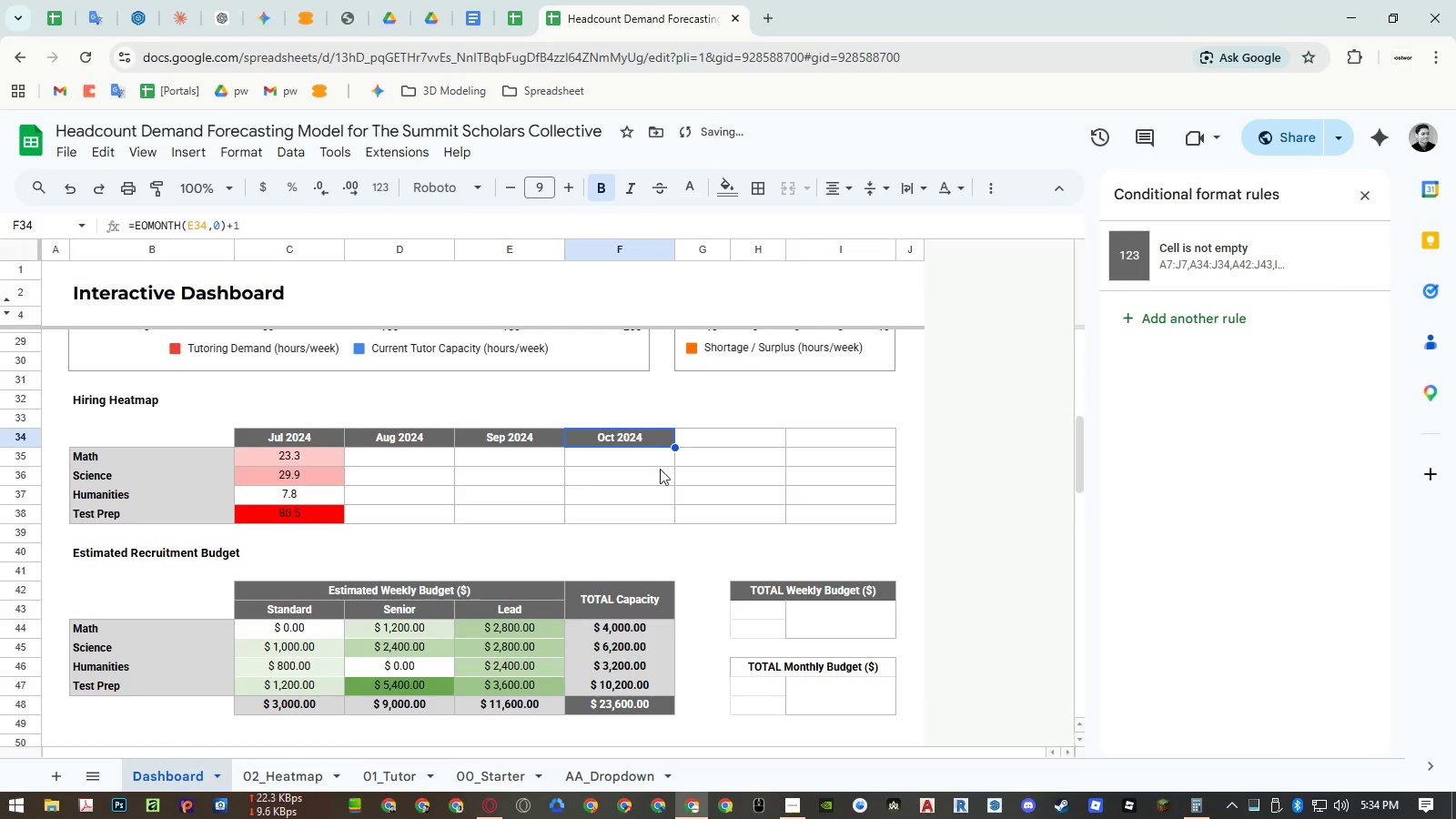 
key(Control+ControlLeft)
 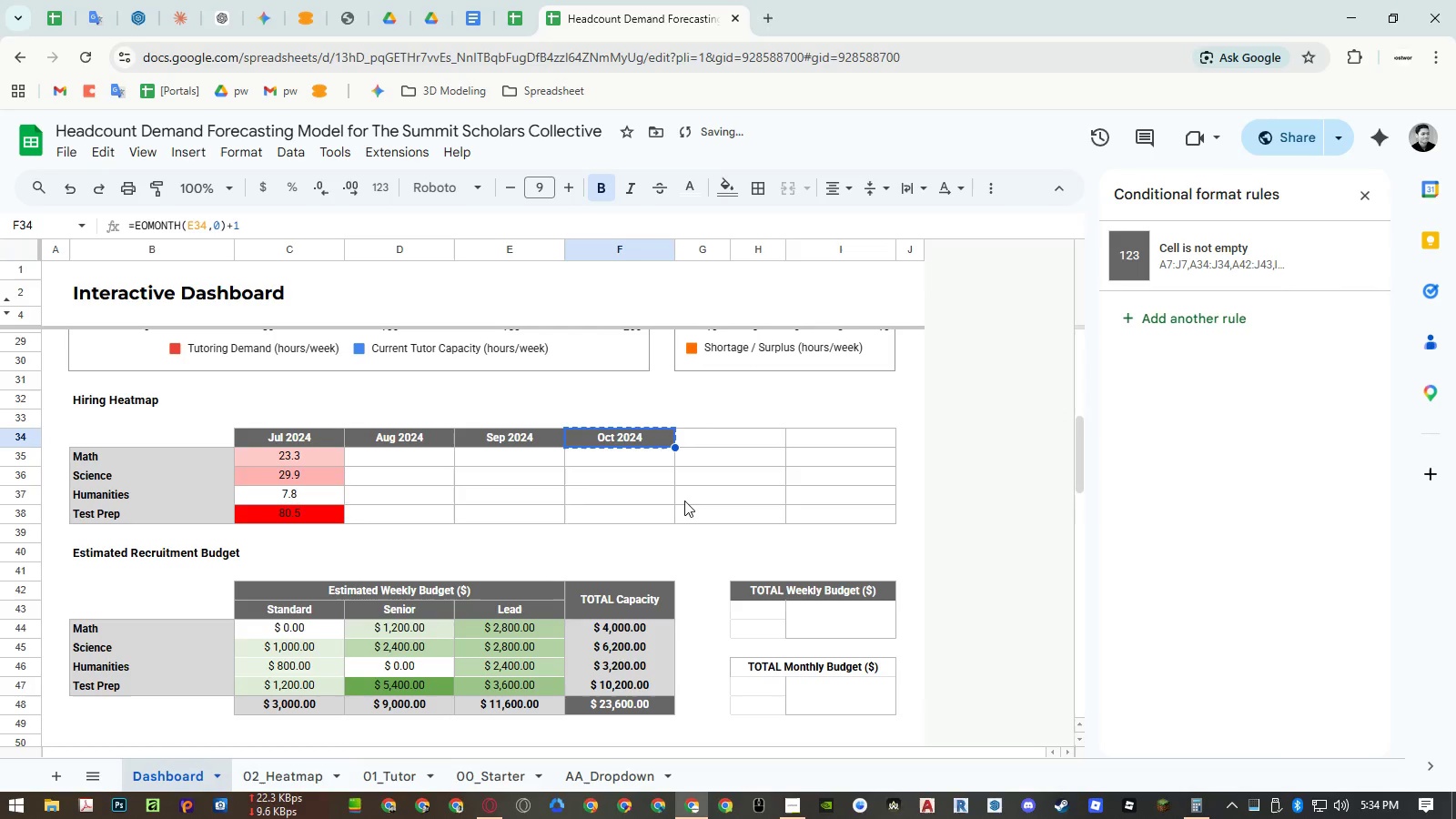 
key(Control+C)
 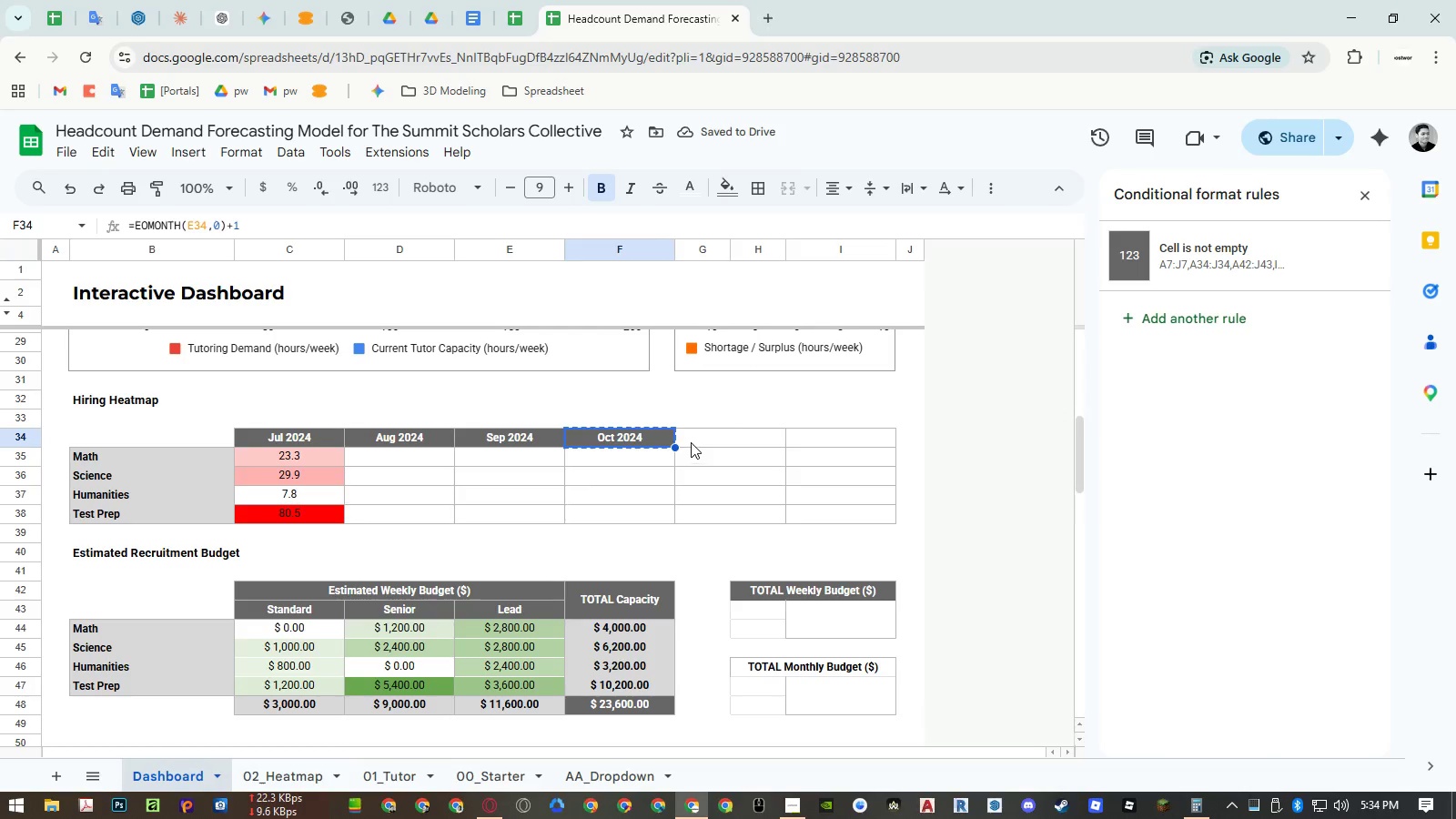 
right_click([691, 440])
 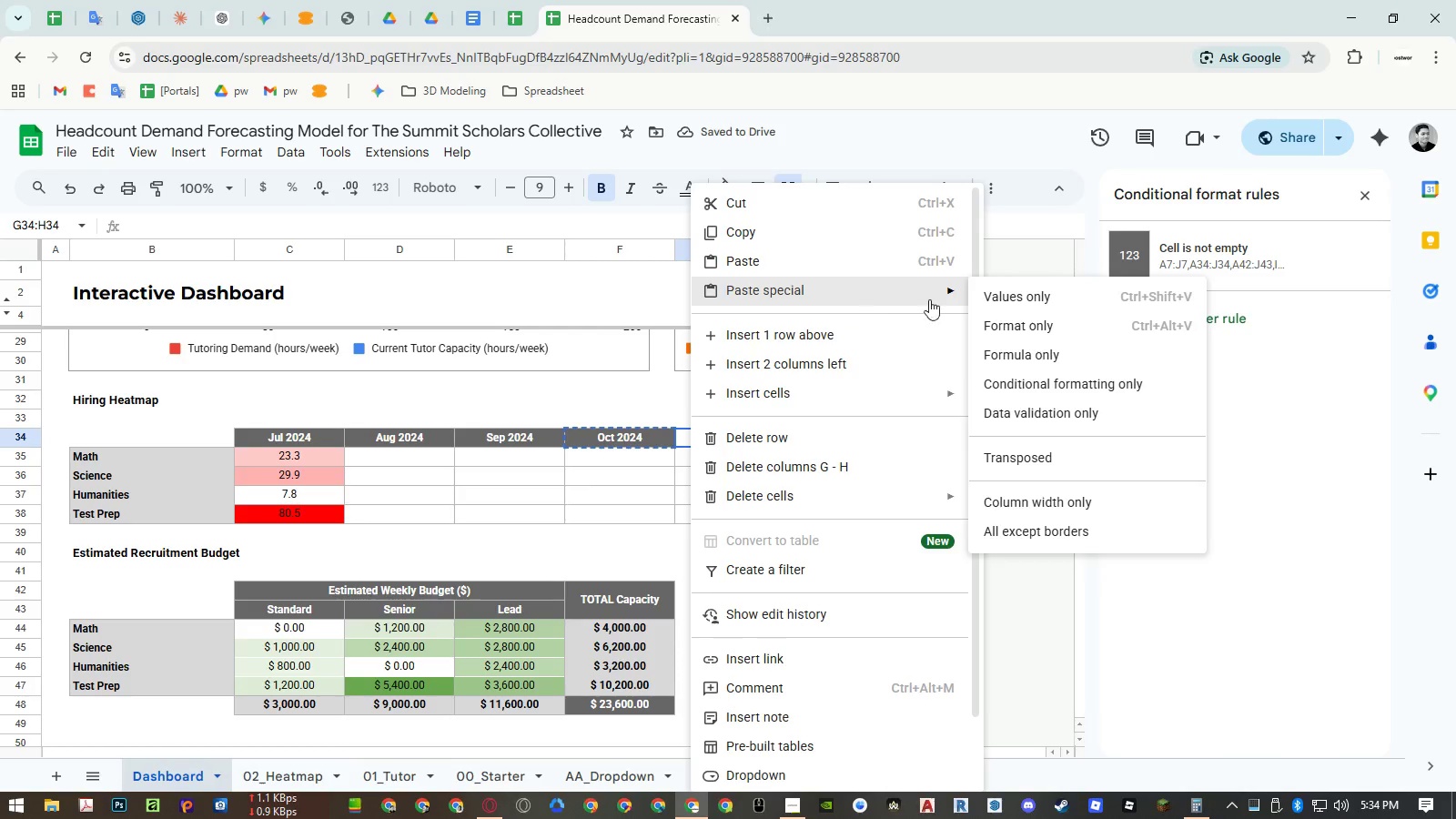 
left_click([1007, 349])
 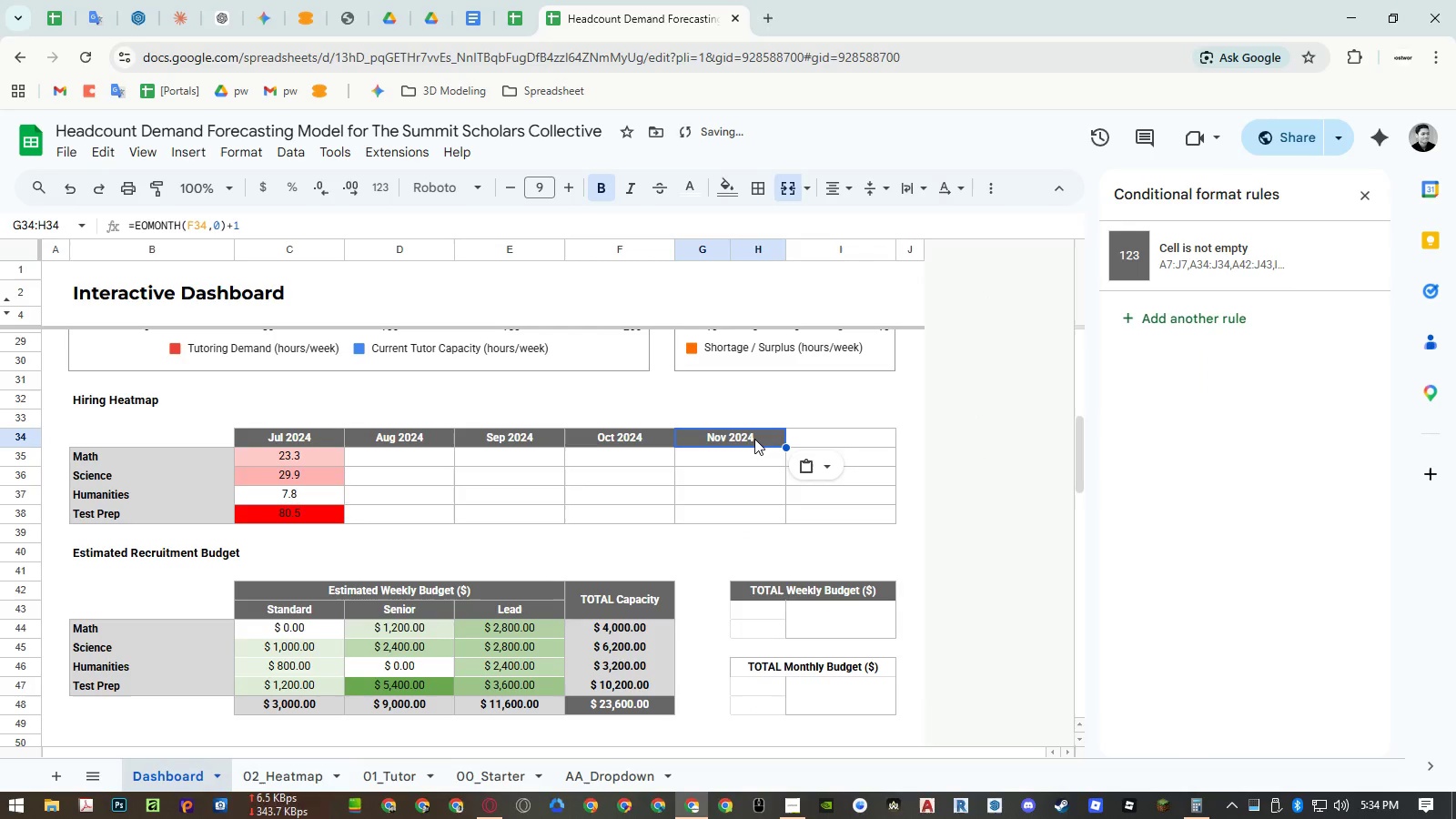 
double_click([754, 437])
 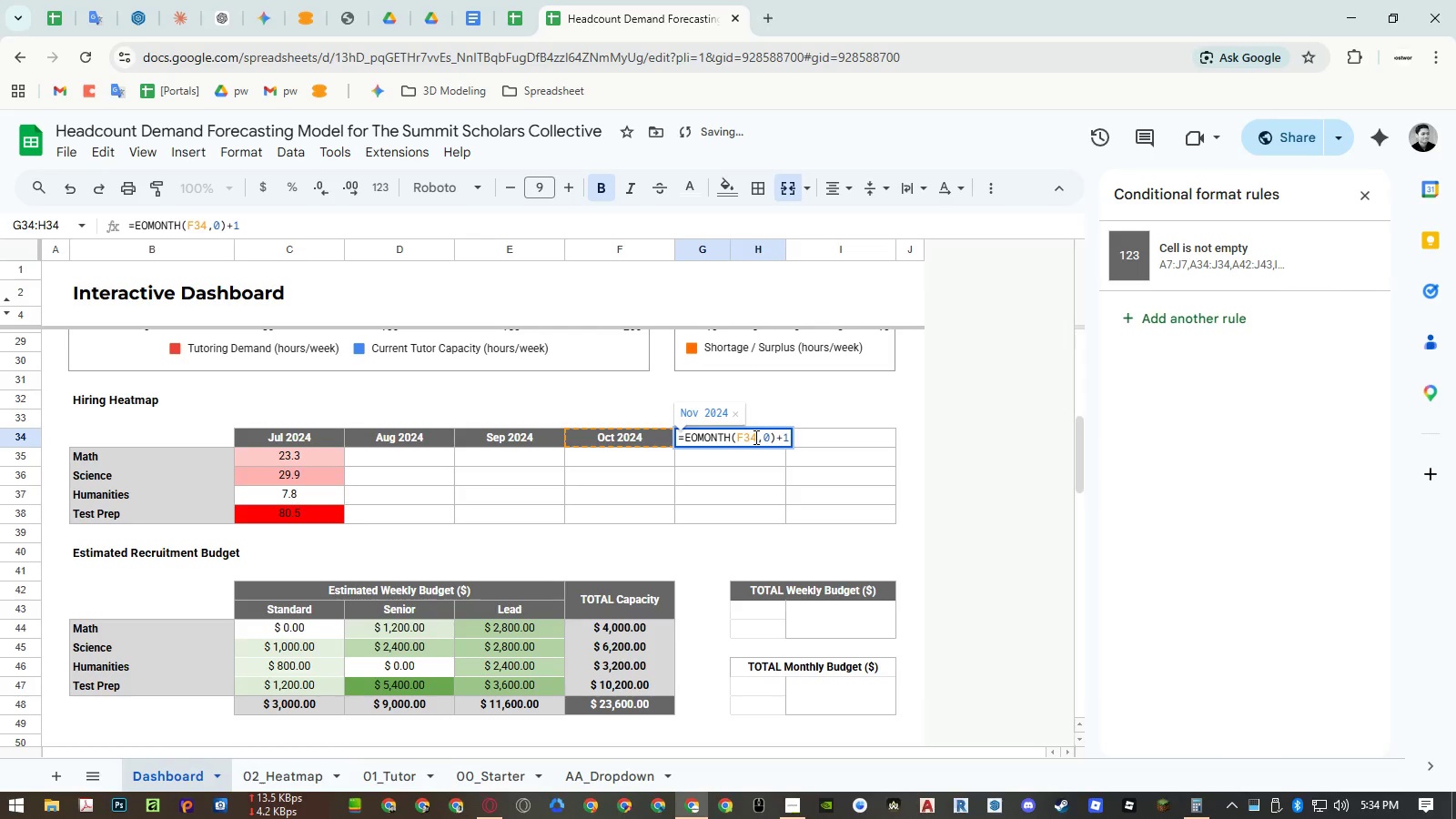 
key(Escape)
 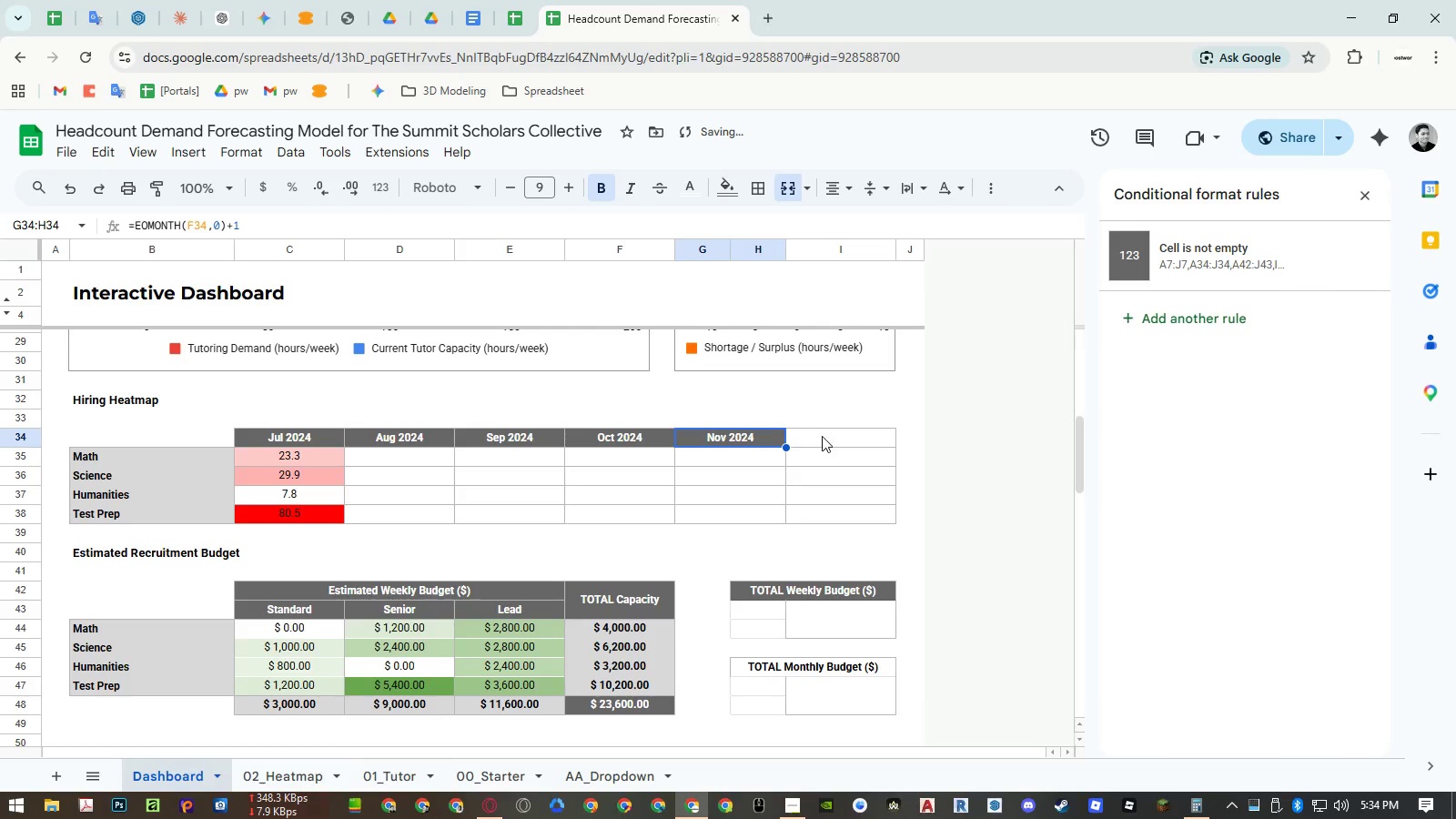 
right_click([822, 436])
 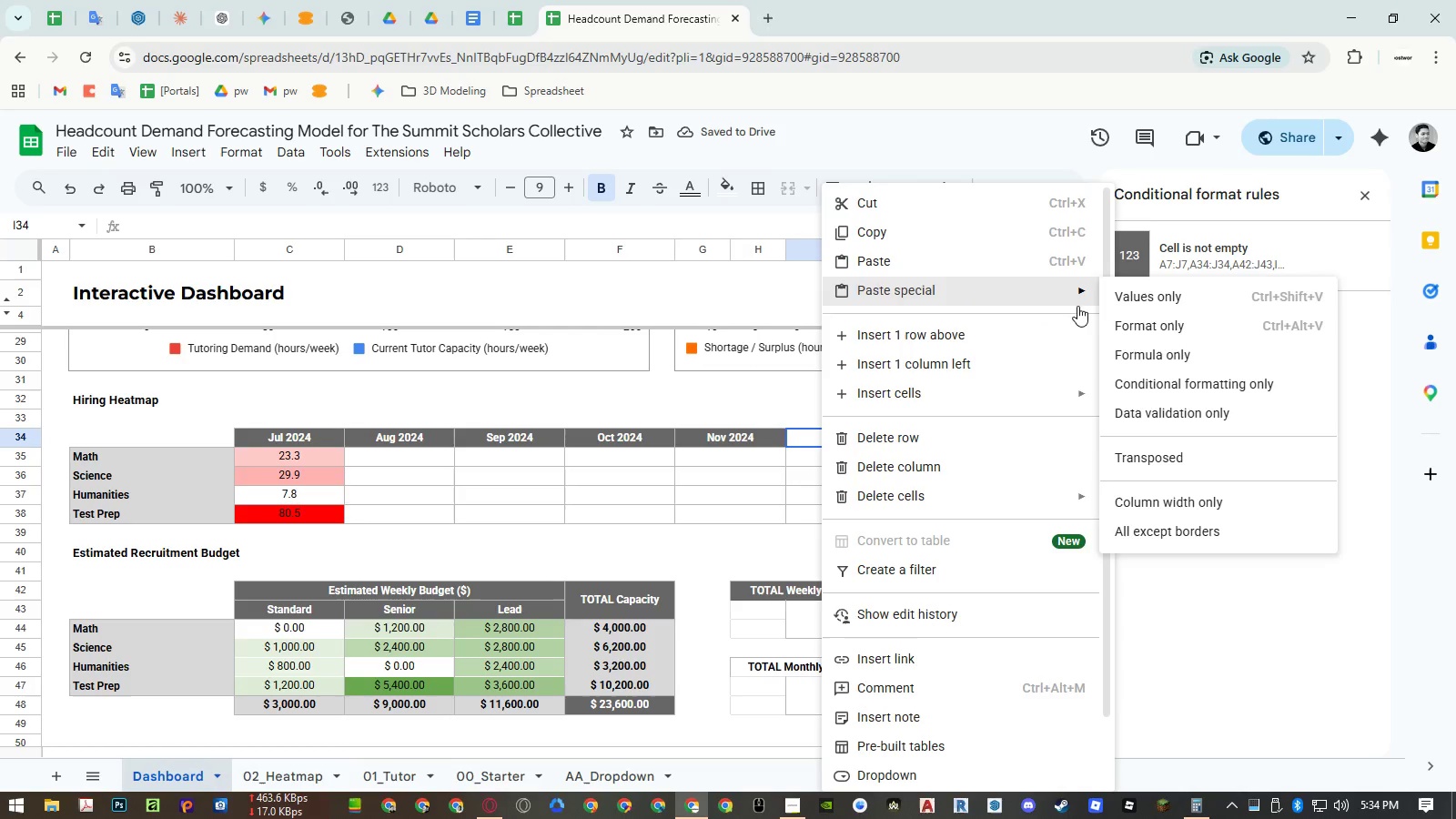 
left_click([1129, 352])
 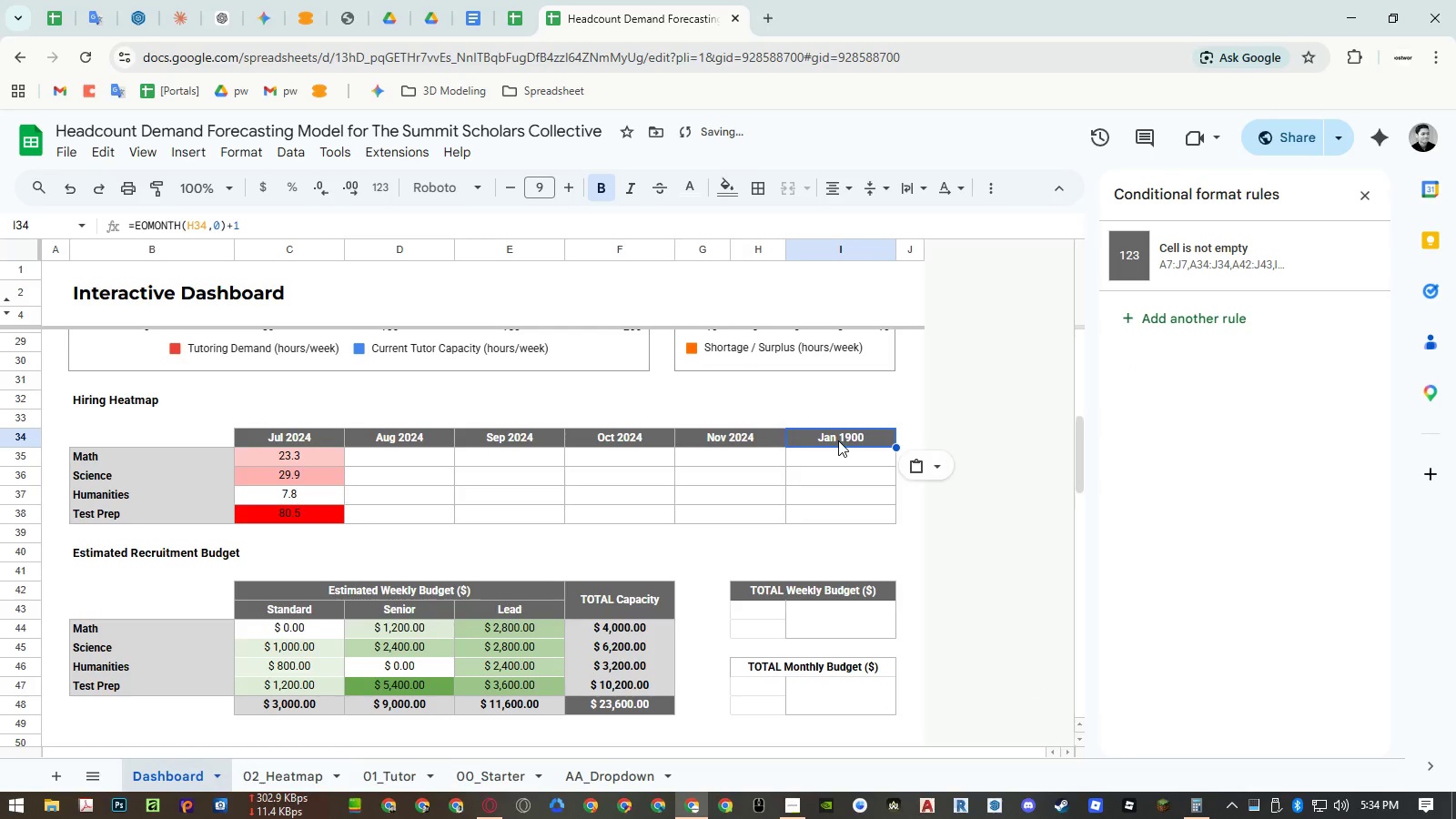 
double_click([838, 440])
 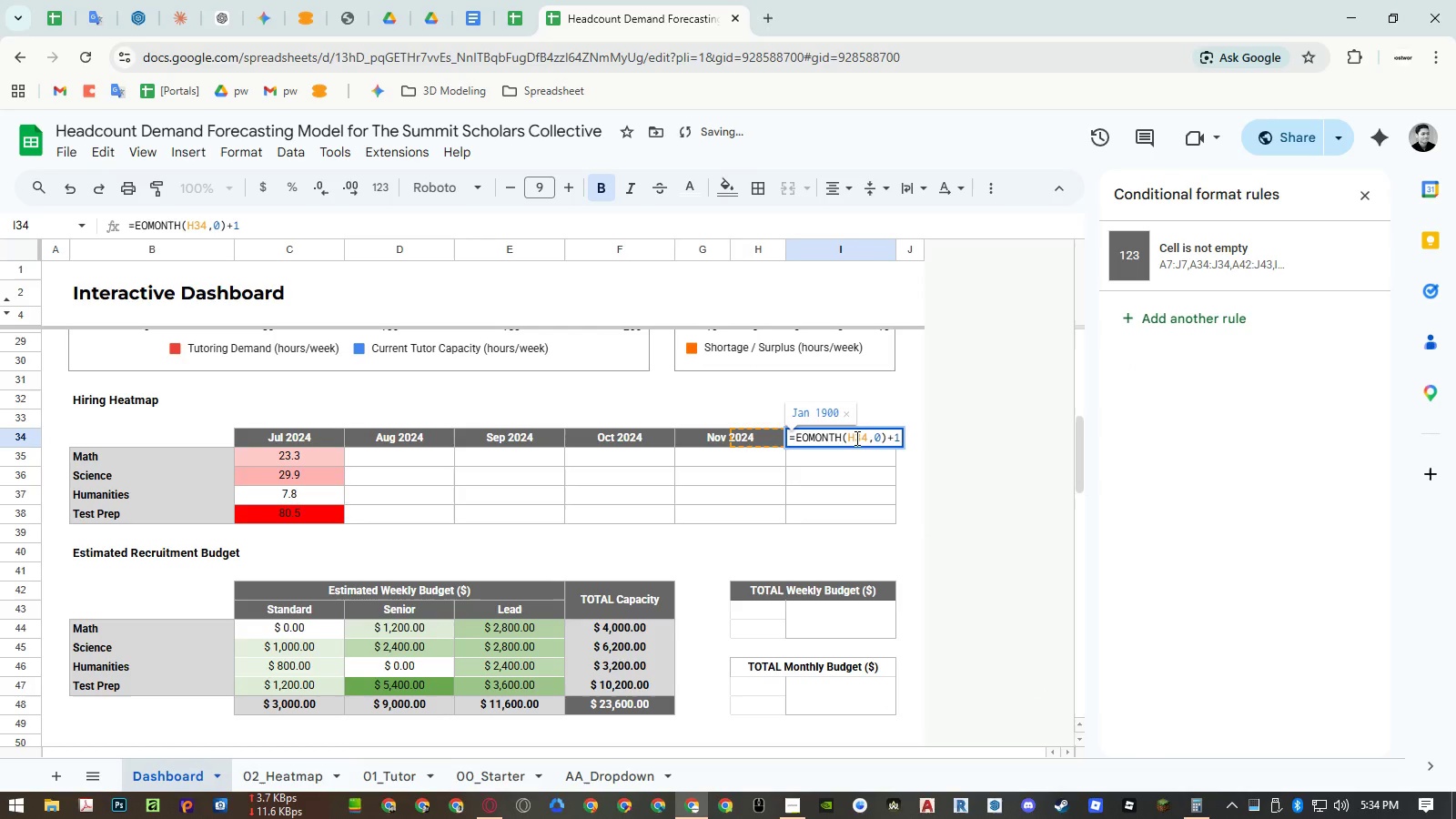 
double_click([855, 438])
 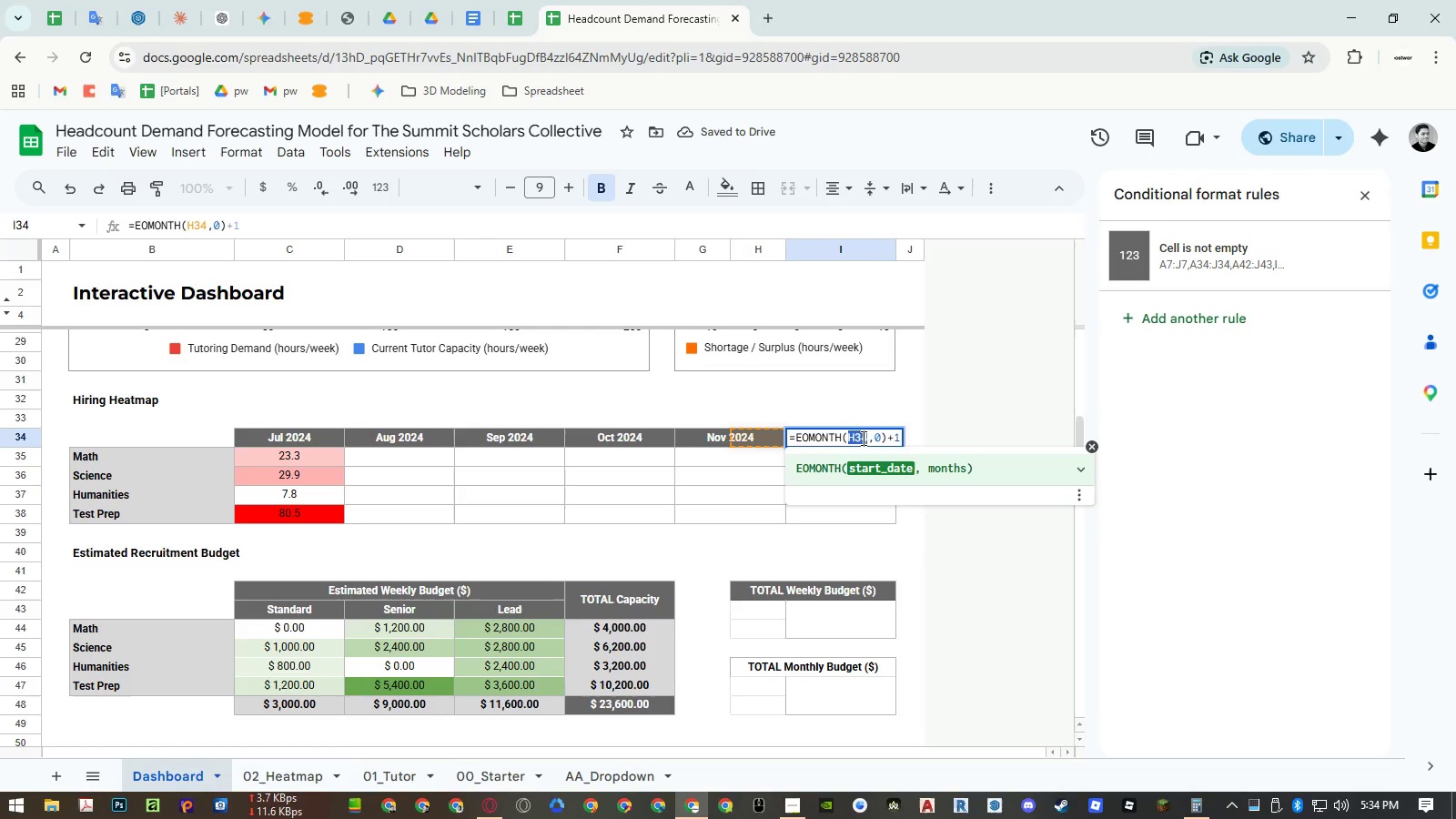 
left_click([862, 438])
 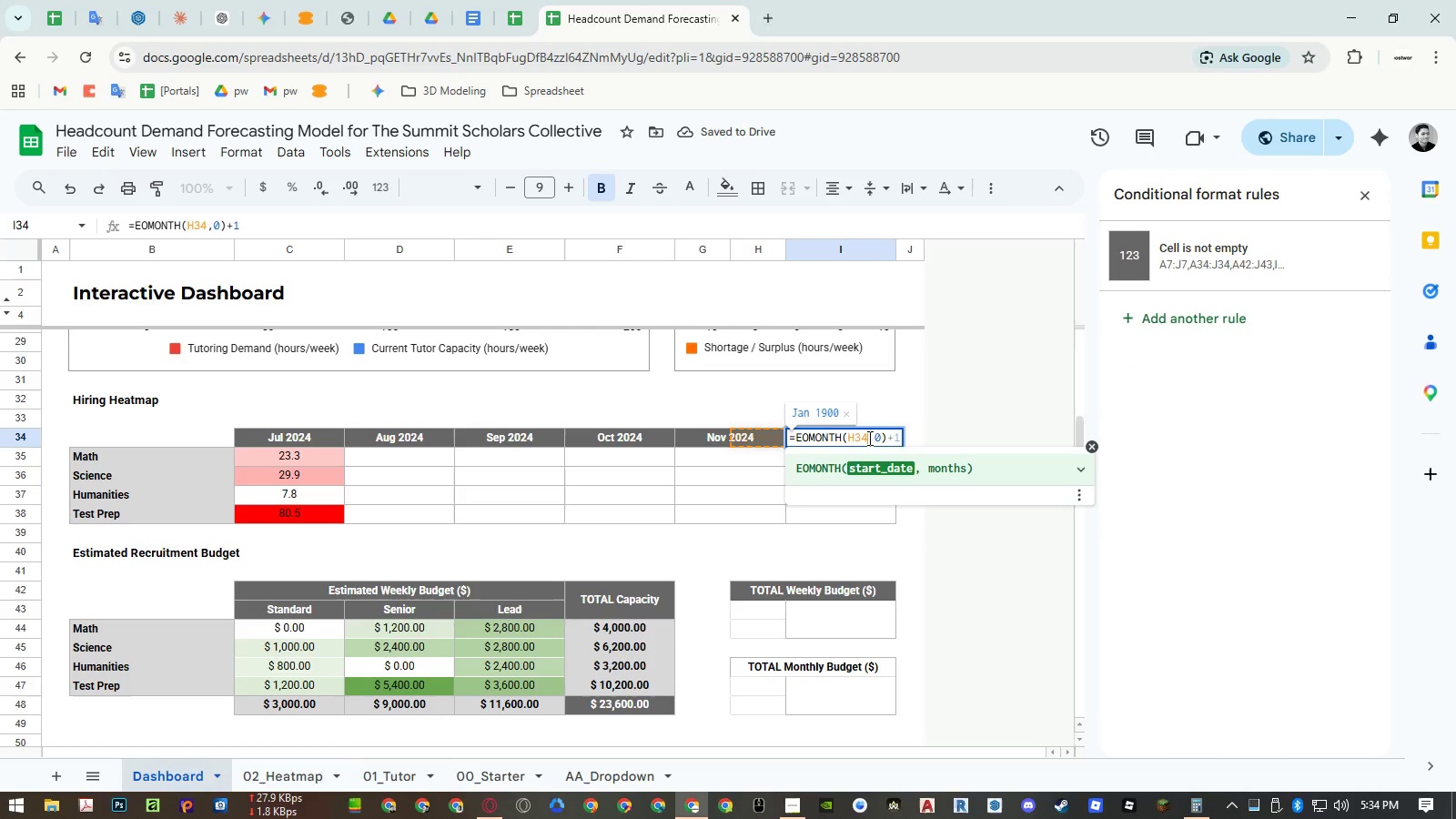 
left_click_drag(start_coordinate=[868, 438], to_coordinate=[849, 437])
 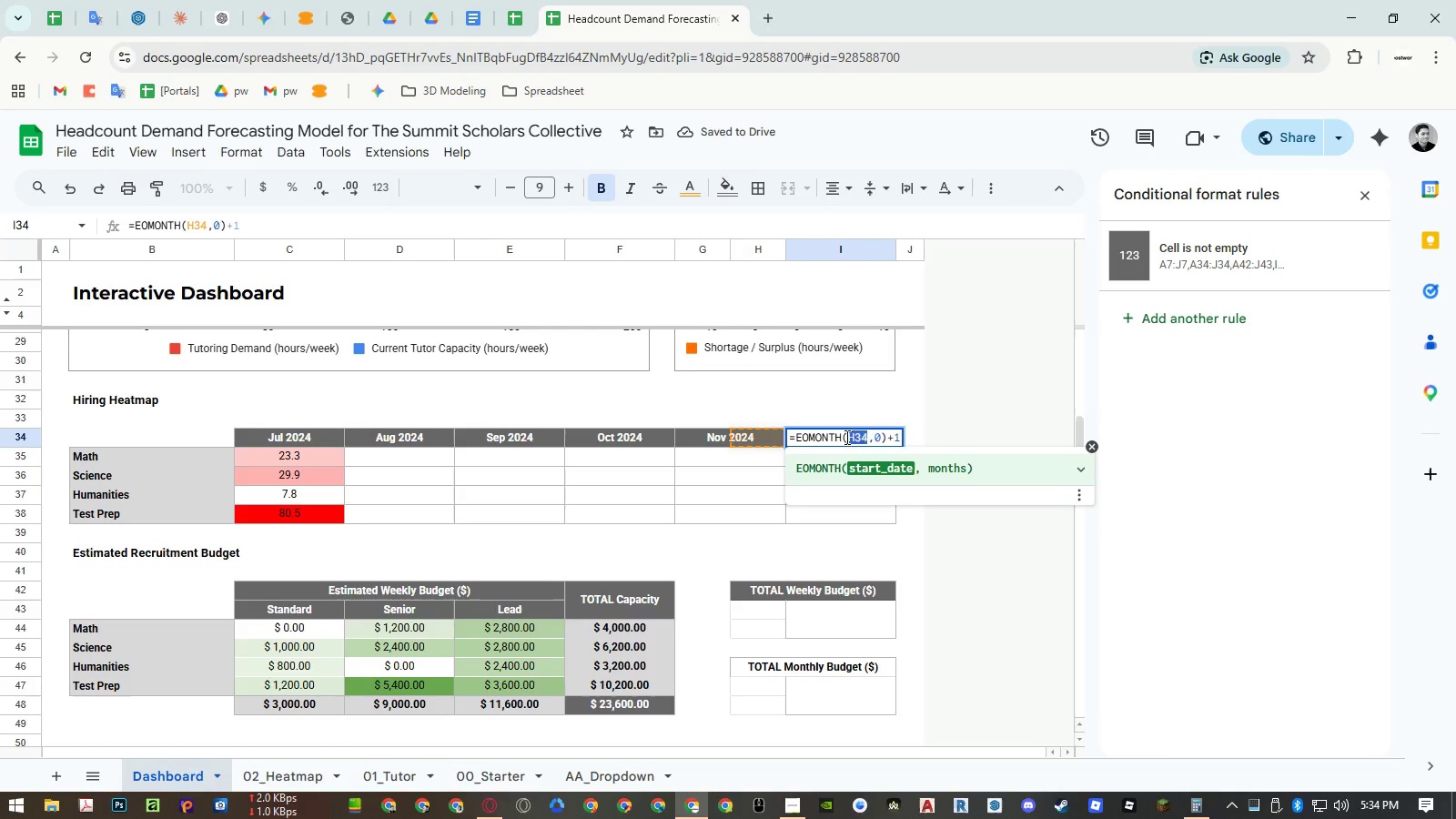 
key(Backspace)
 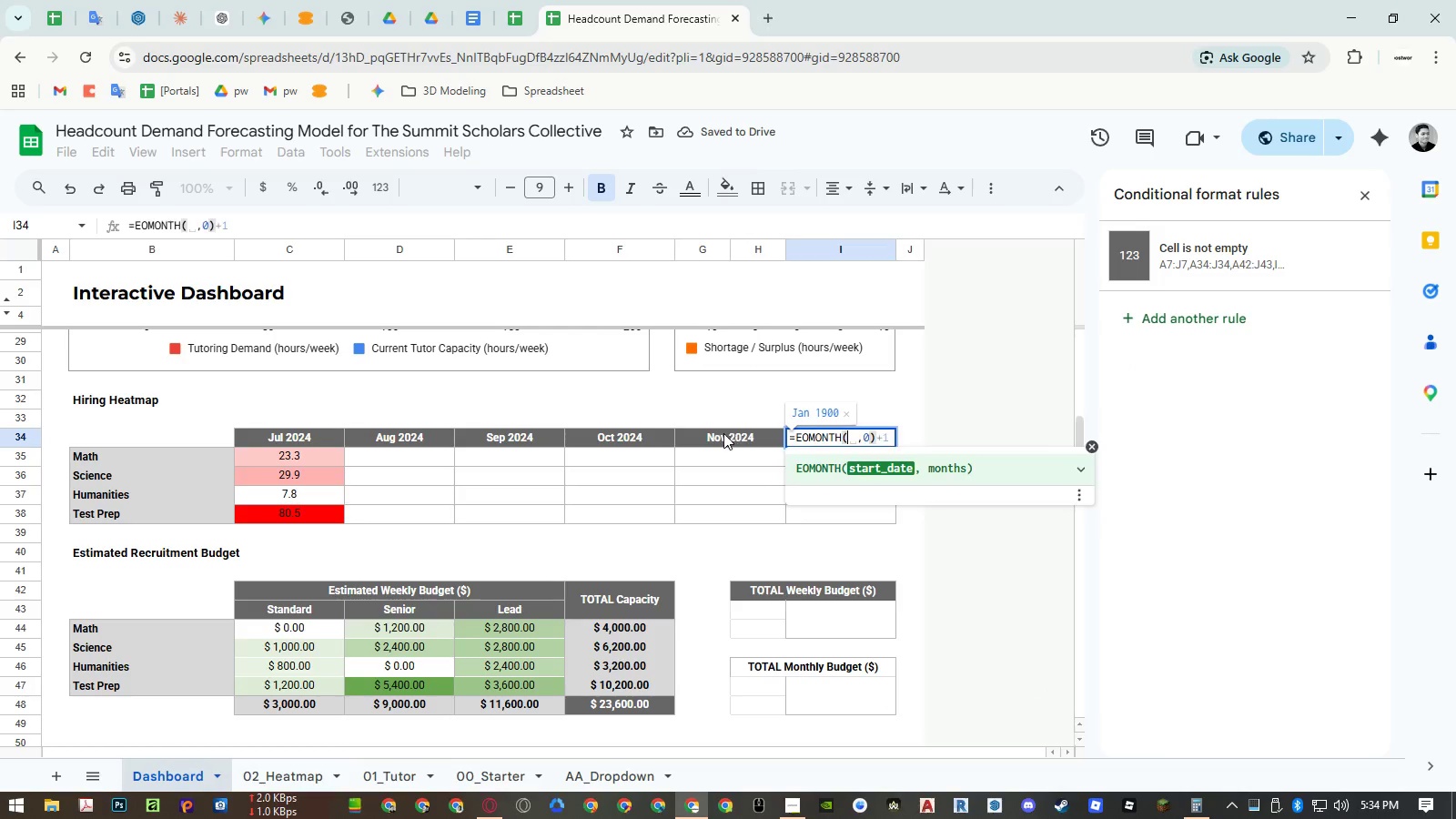 
left_click([722, 433])
 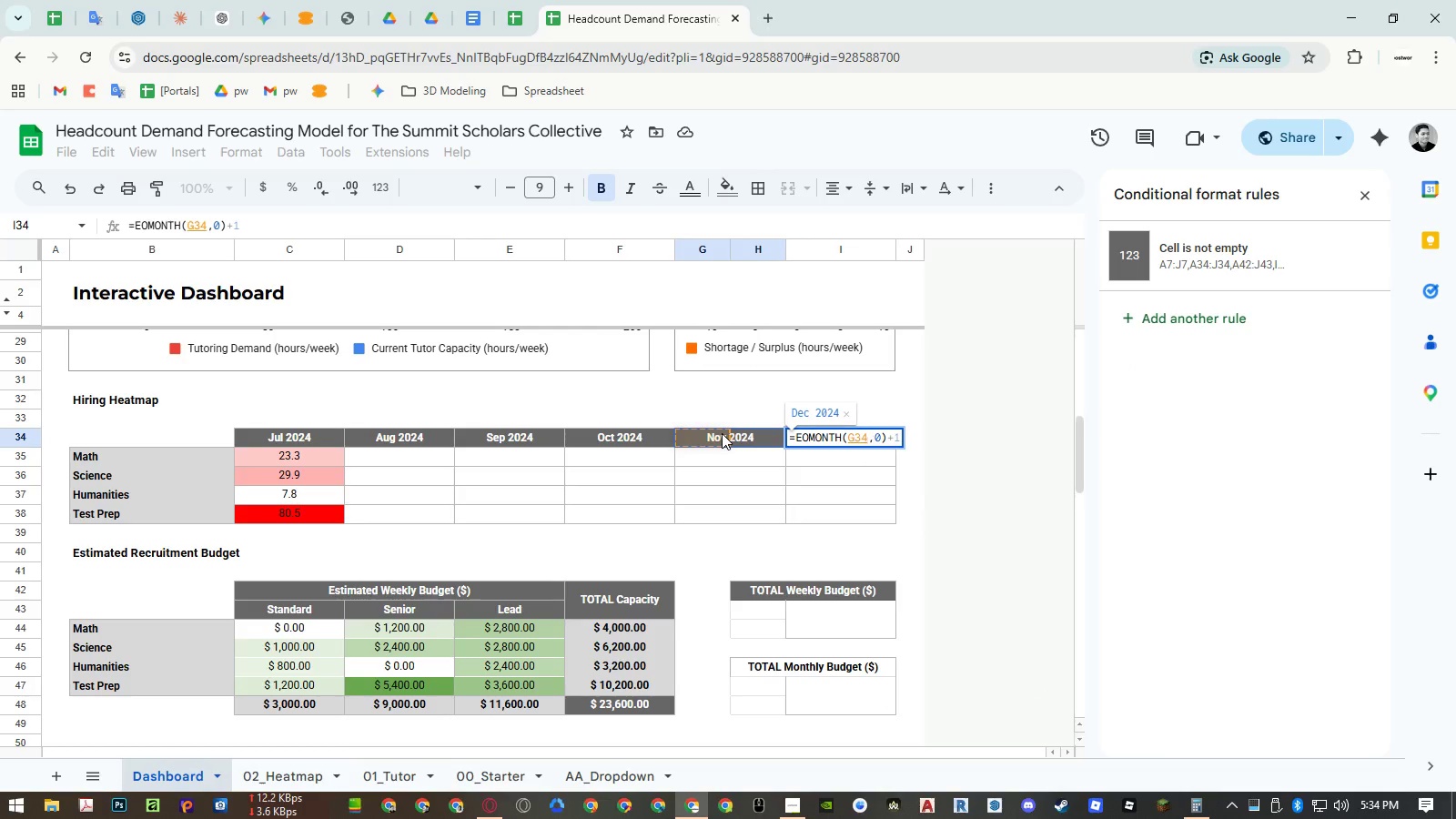 
key(Enter)
 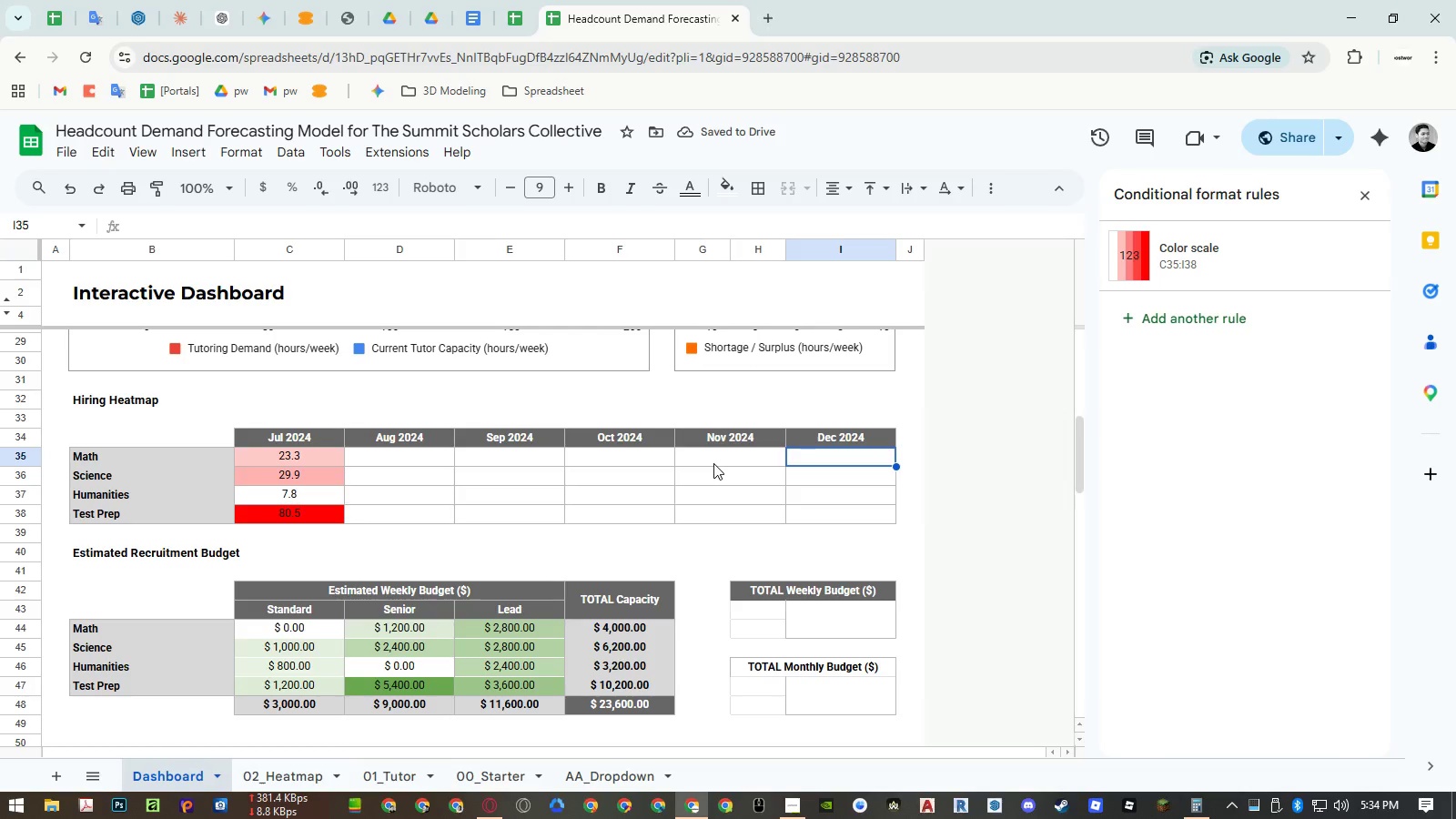 
left_click([323, 460])
 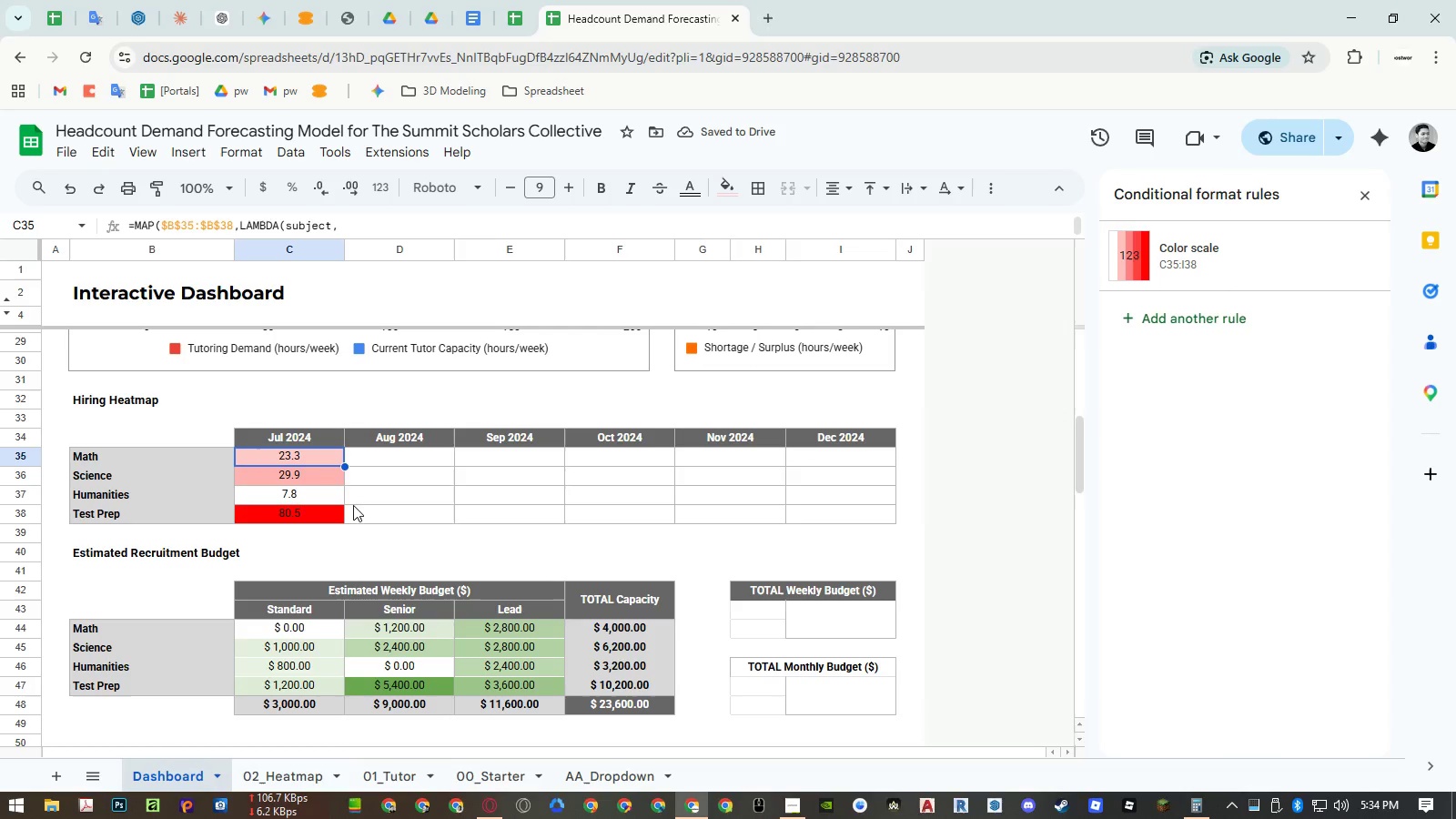 
key(Control+ControlLeft)
 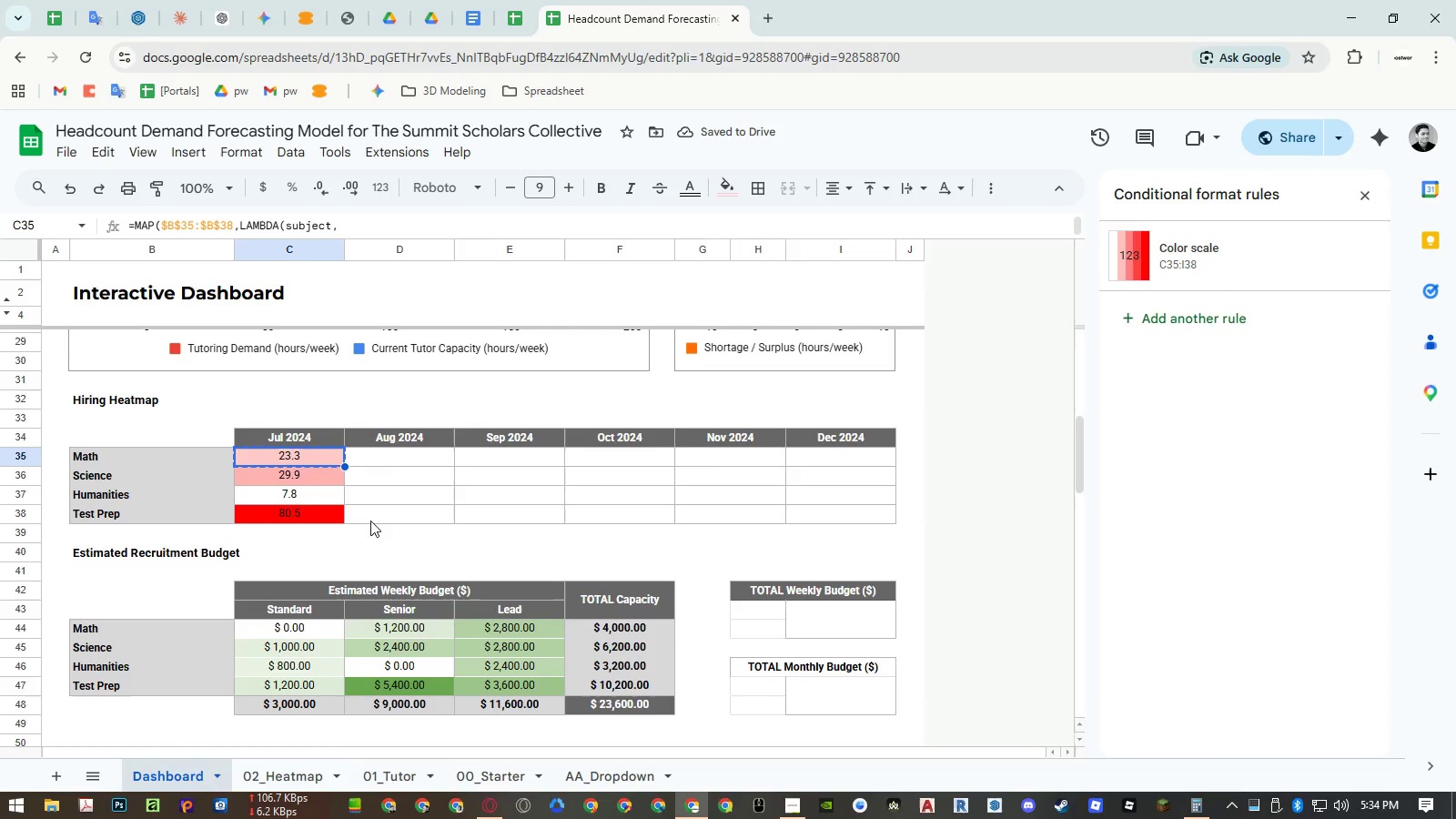 
key(Control+C)
 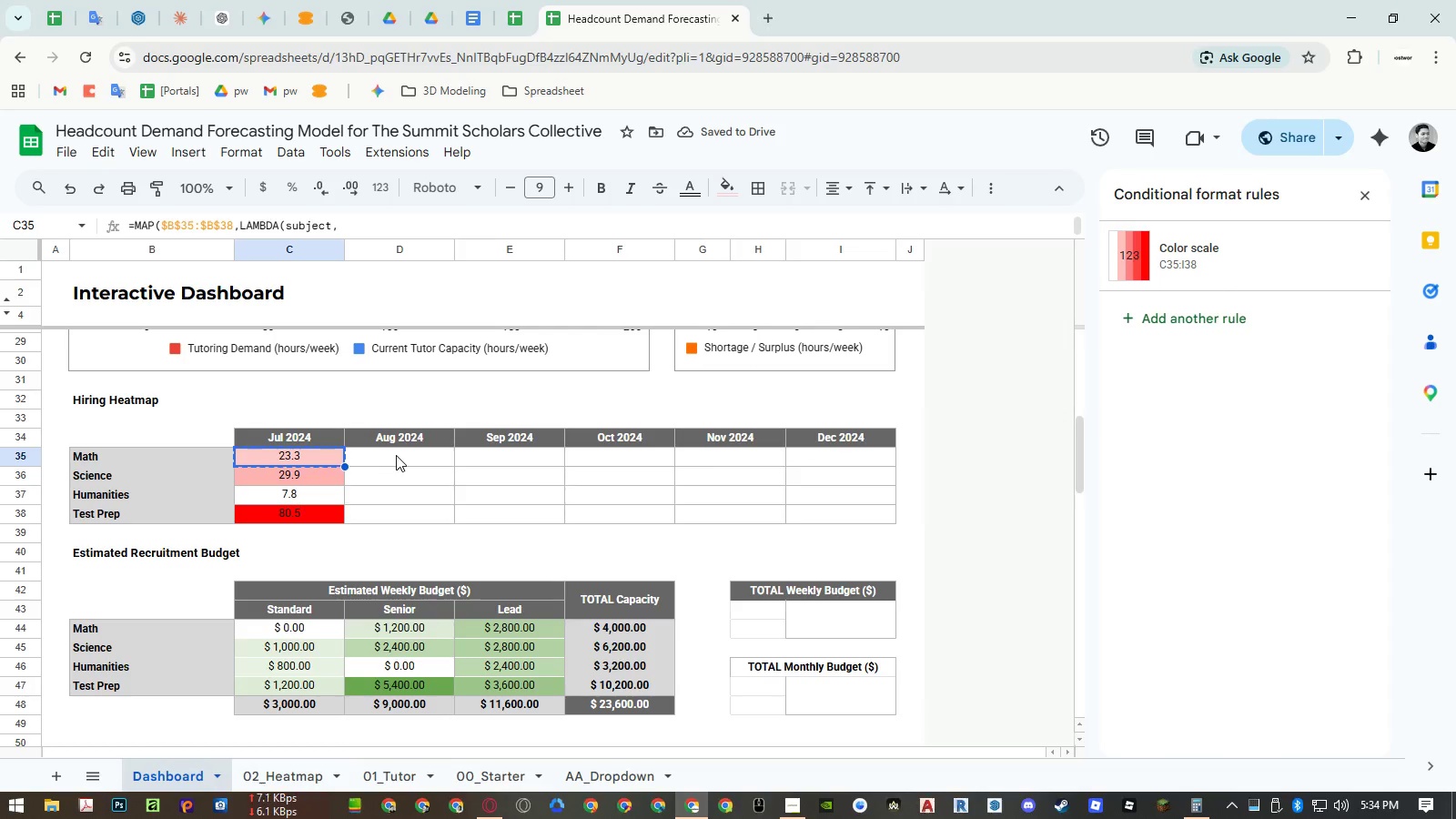 
left_click_drag(start_coordinate=[399, 455], to_coordinate=[815, 462])
 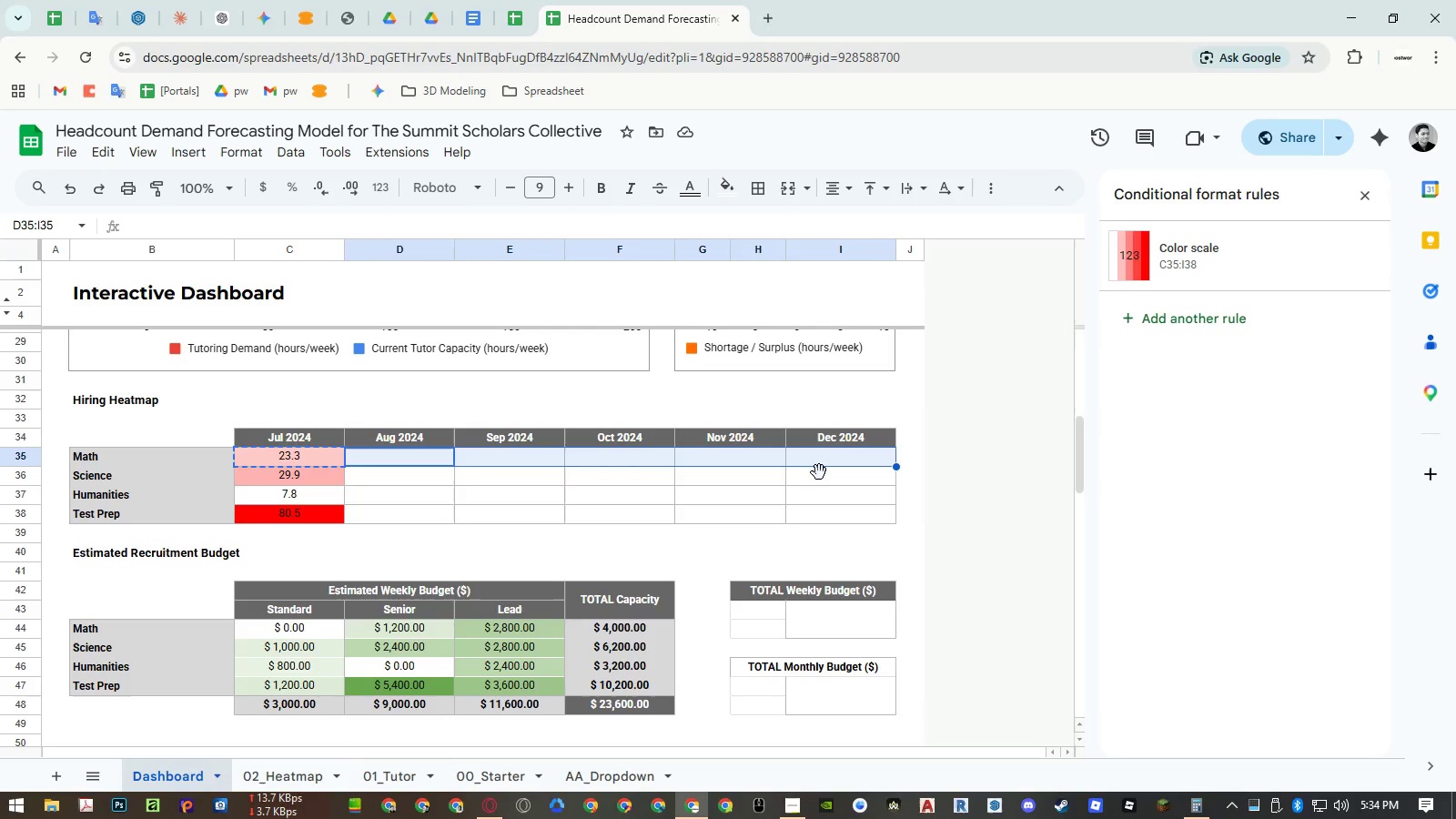 
key(Control+ControlLeft)
 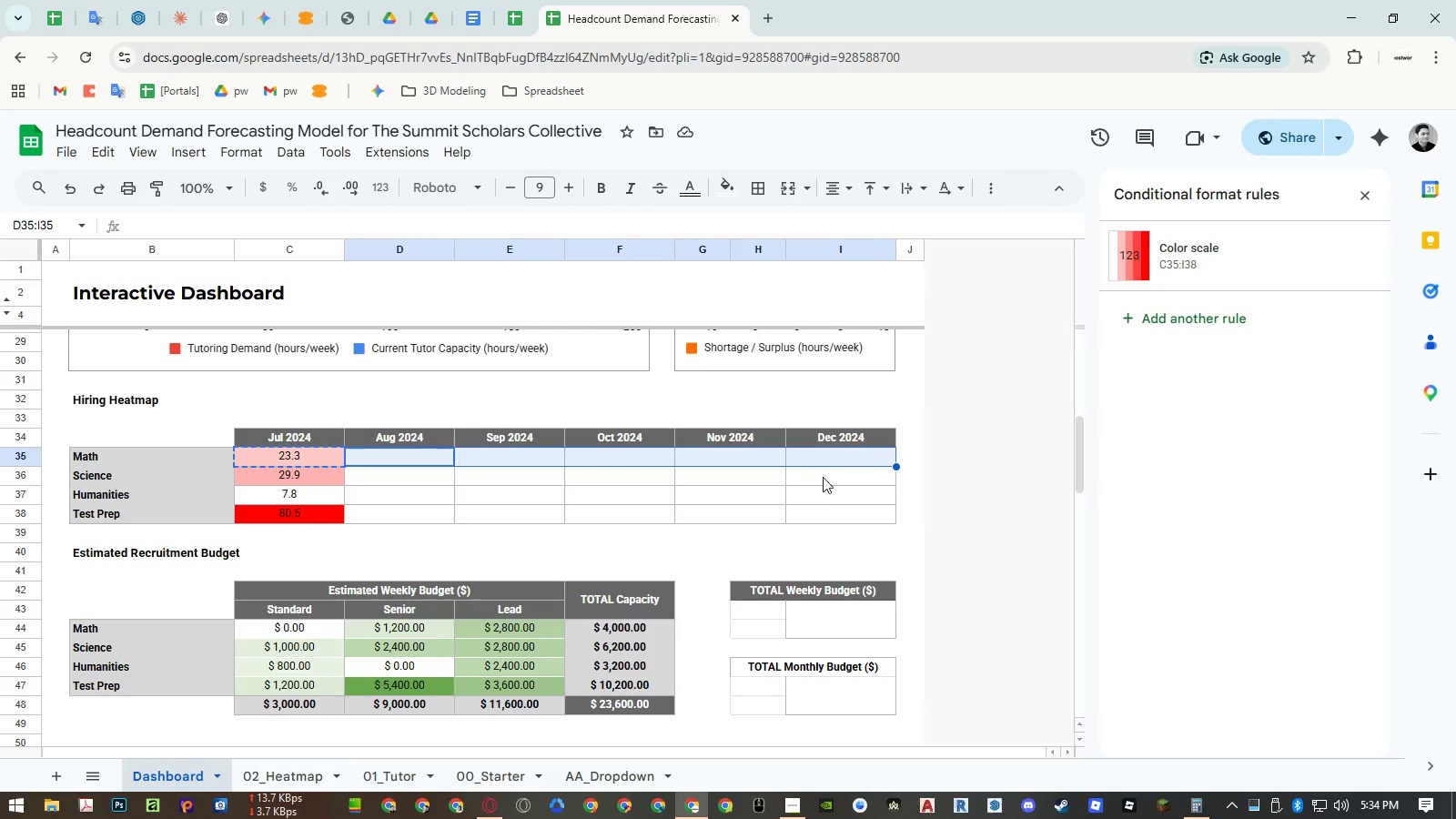 
key(Control+V)
 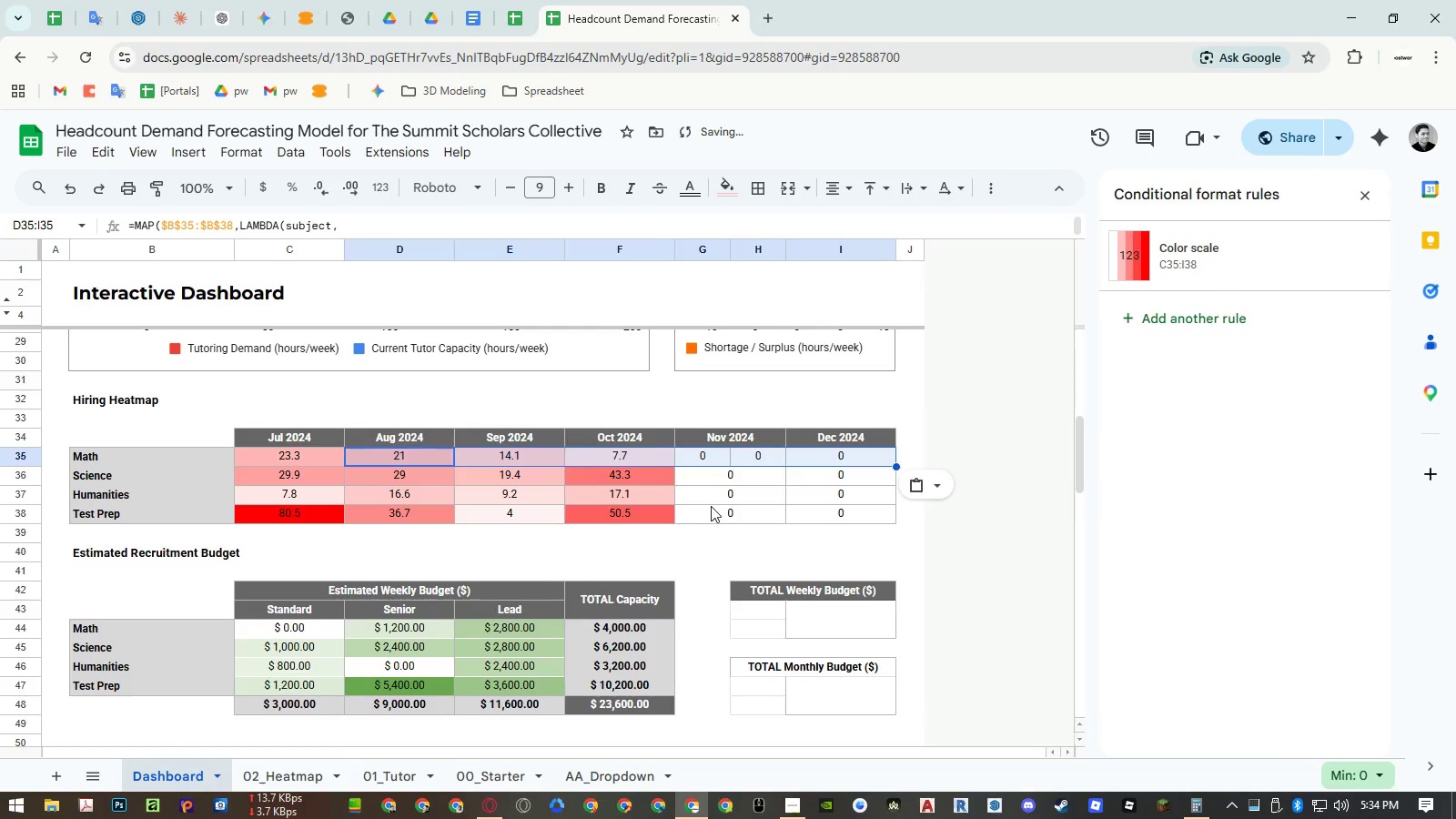 
left_click([711, 506])
 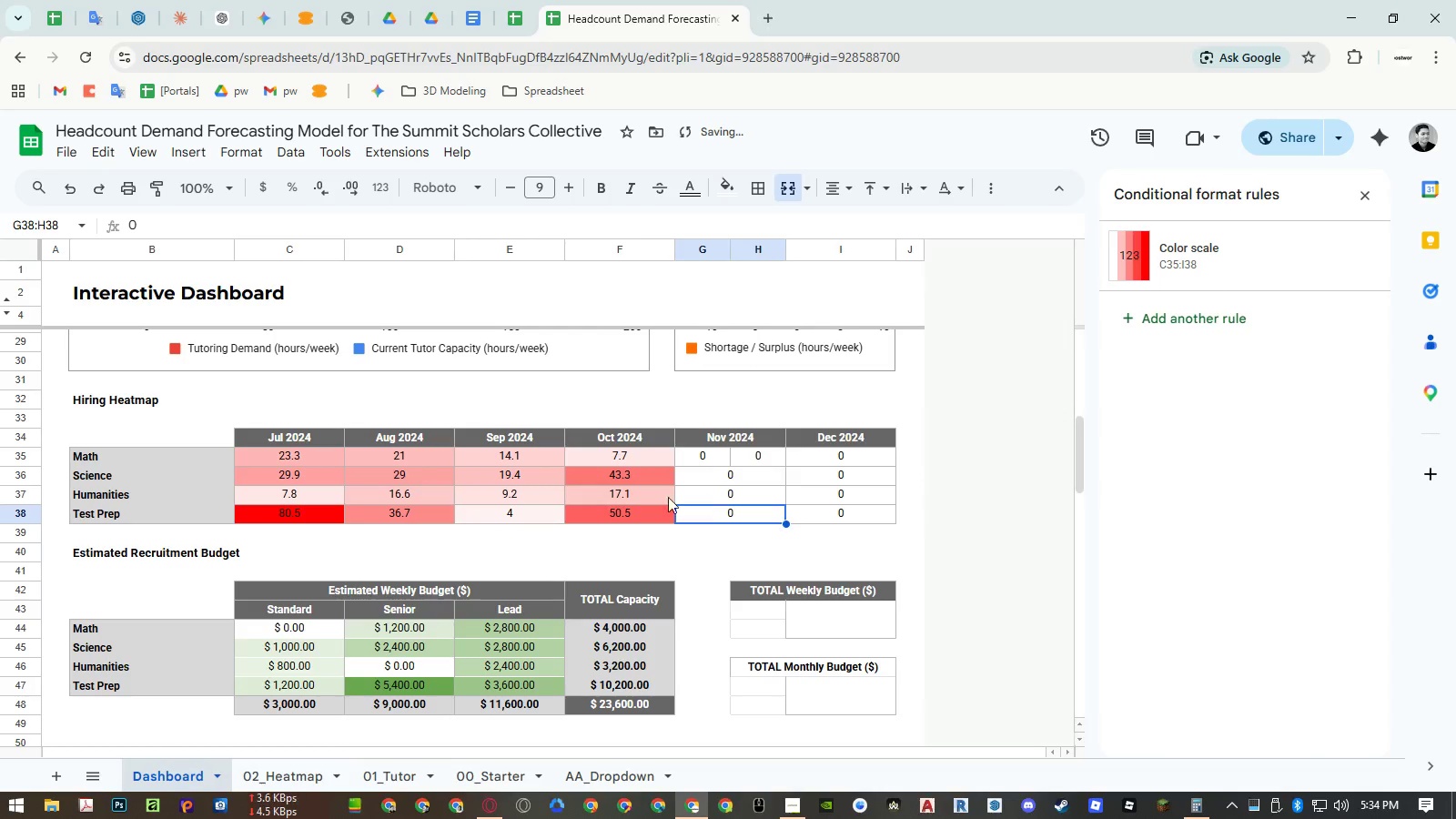 
key(Control+ControlLeft)
 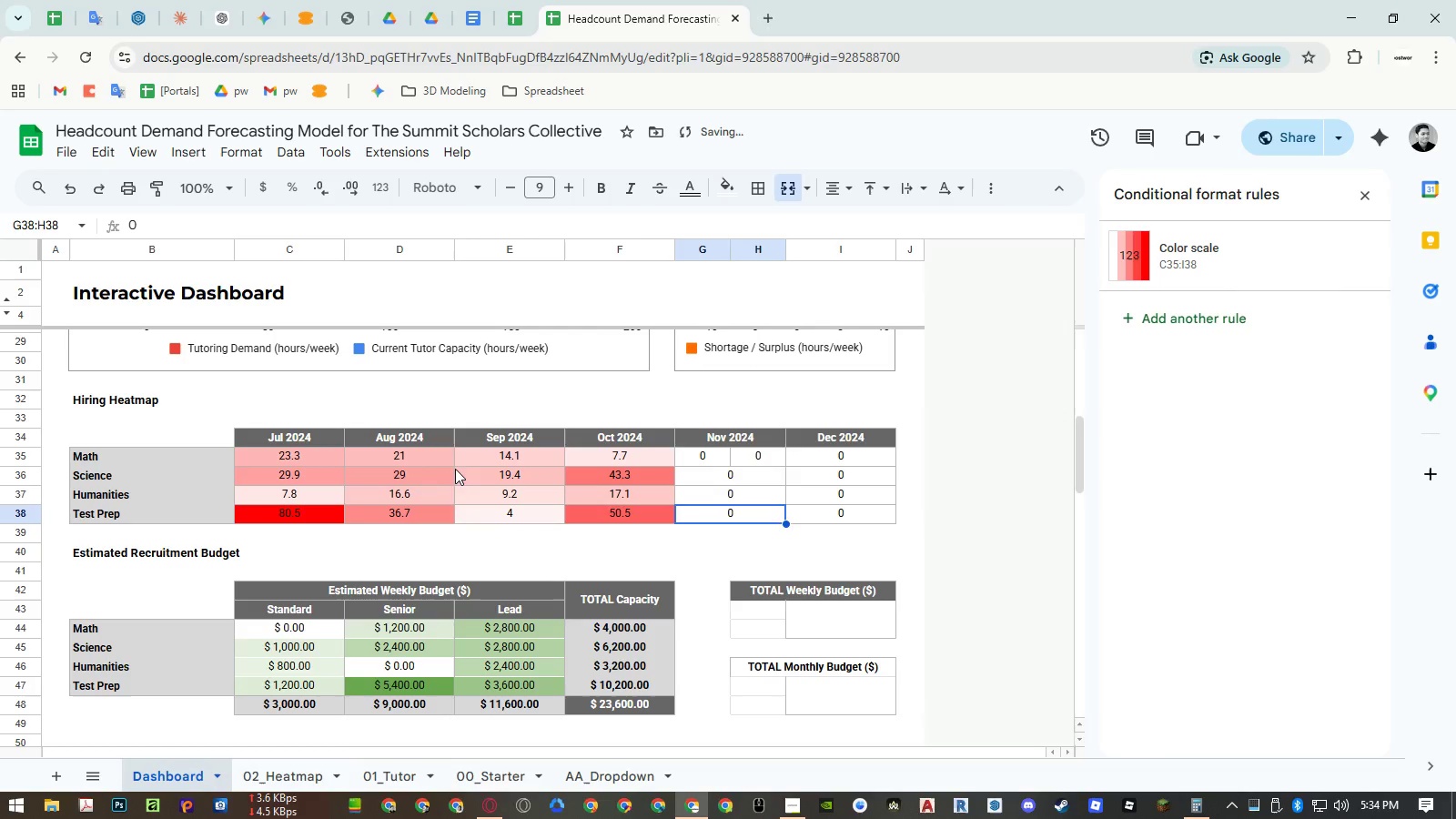 
key(Control+Z)
 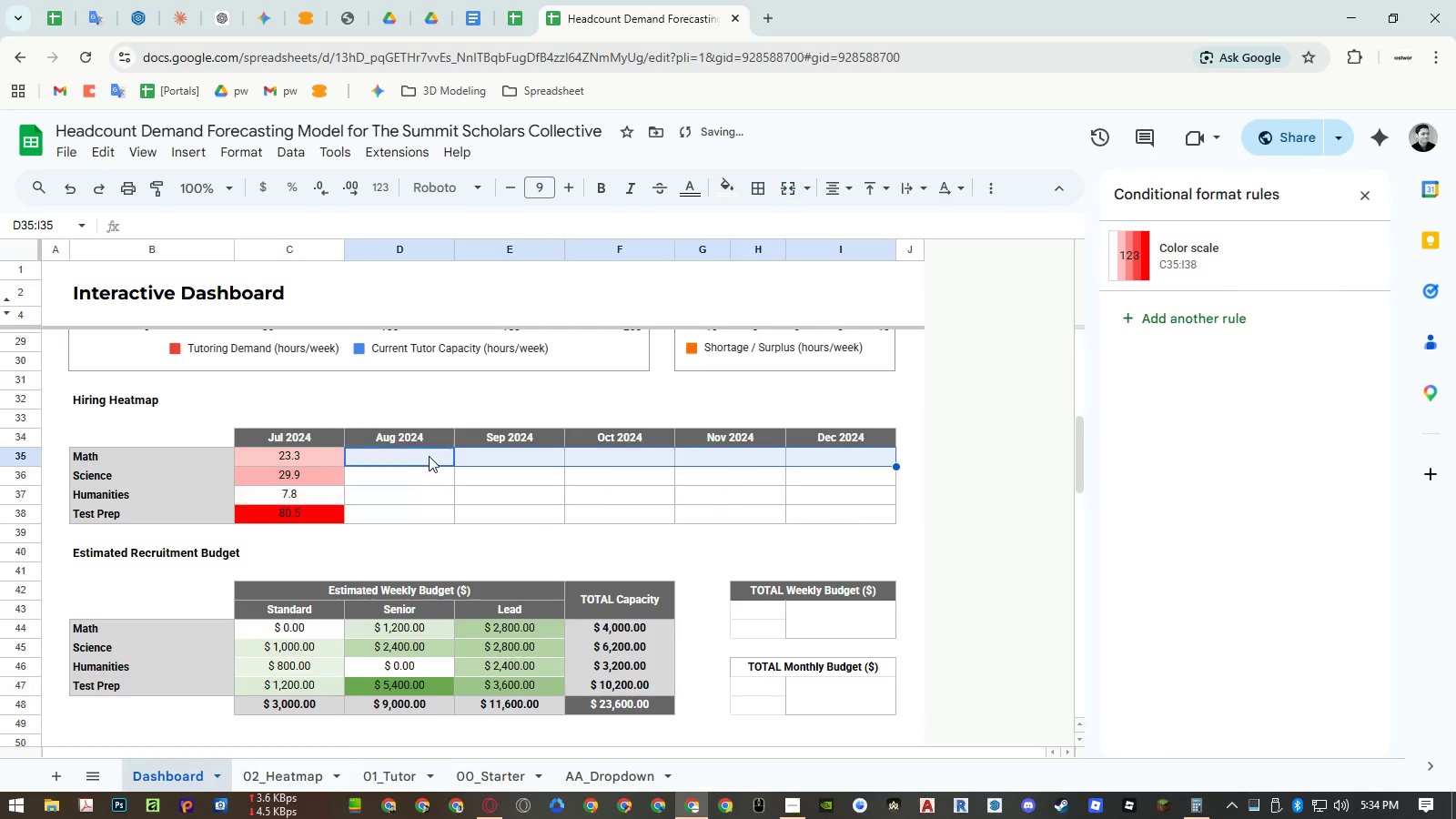 
left_click_drag(start_coordinate=[429, 456], to_coordinate=[580, 456])
 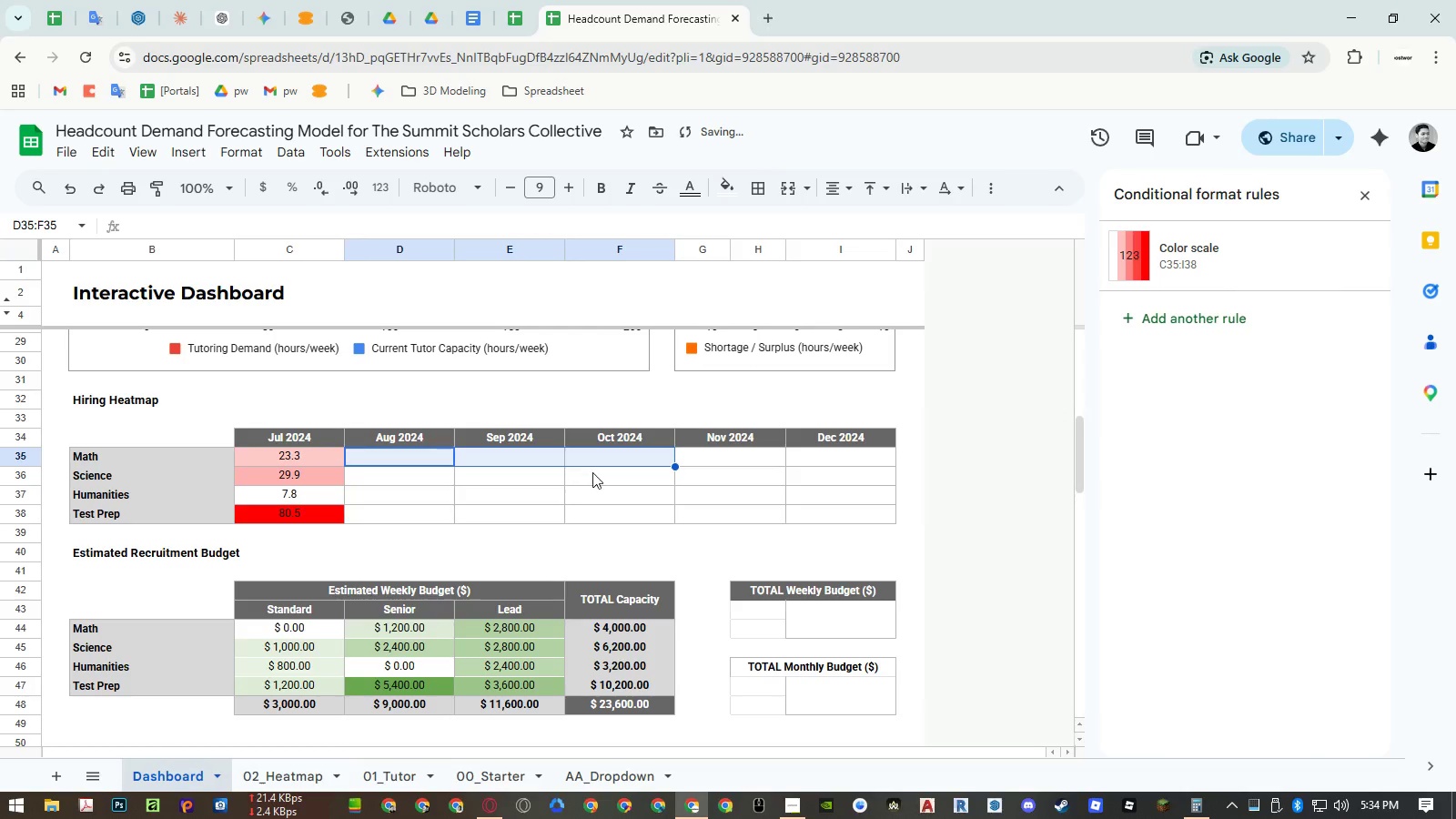 
key(Control+ControlLeft)
 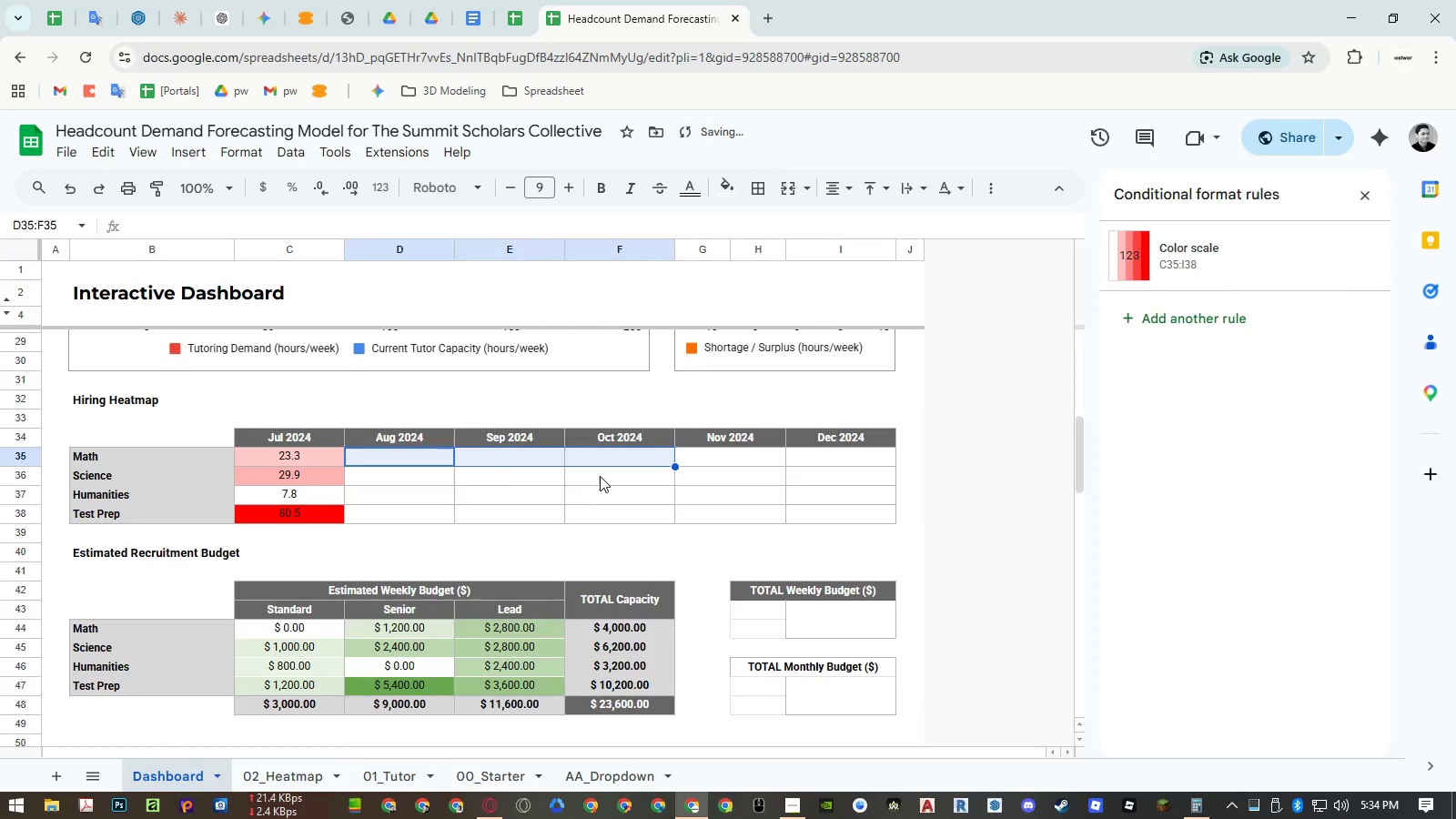 
key(Control+V)
 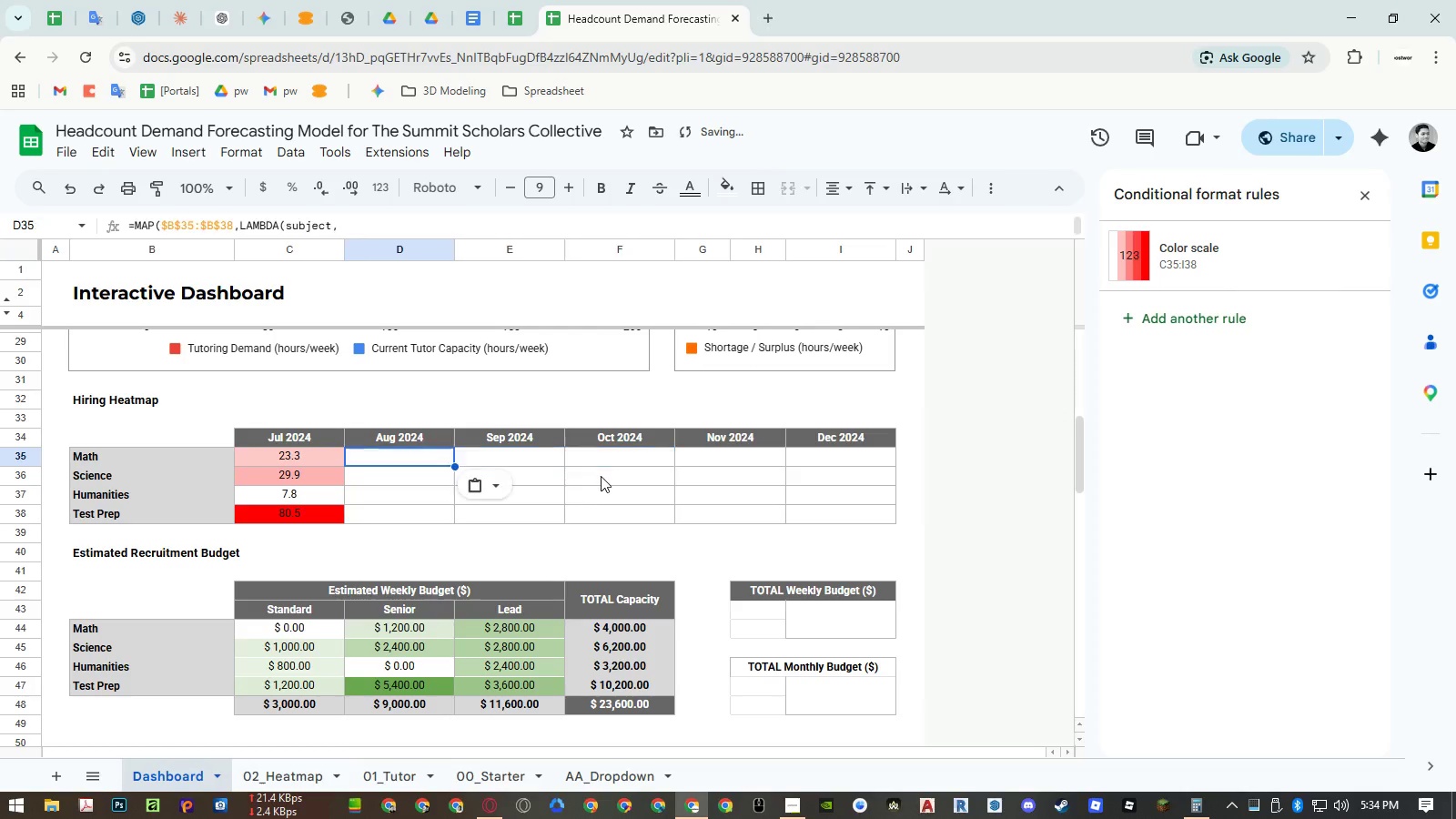 
key(Control+ControlLeft)
 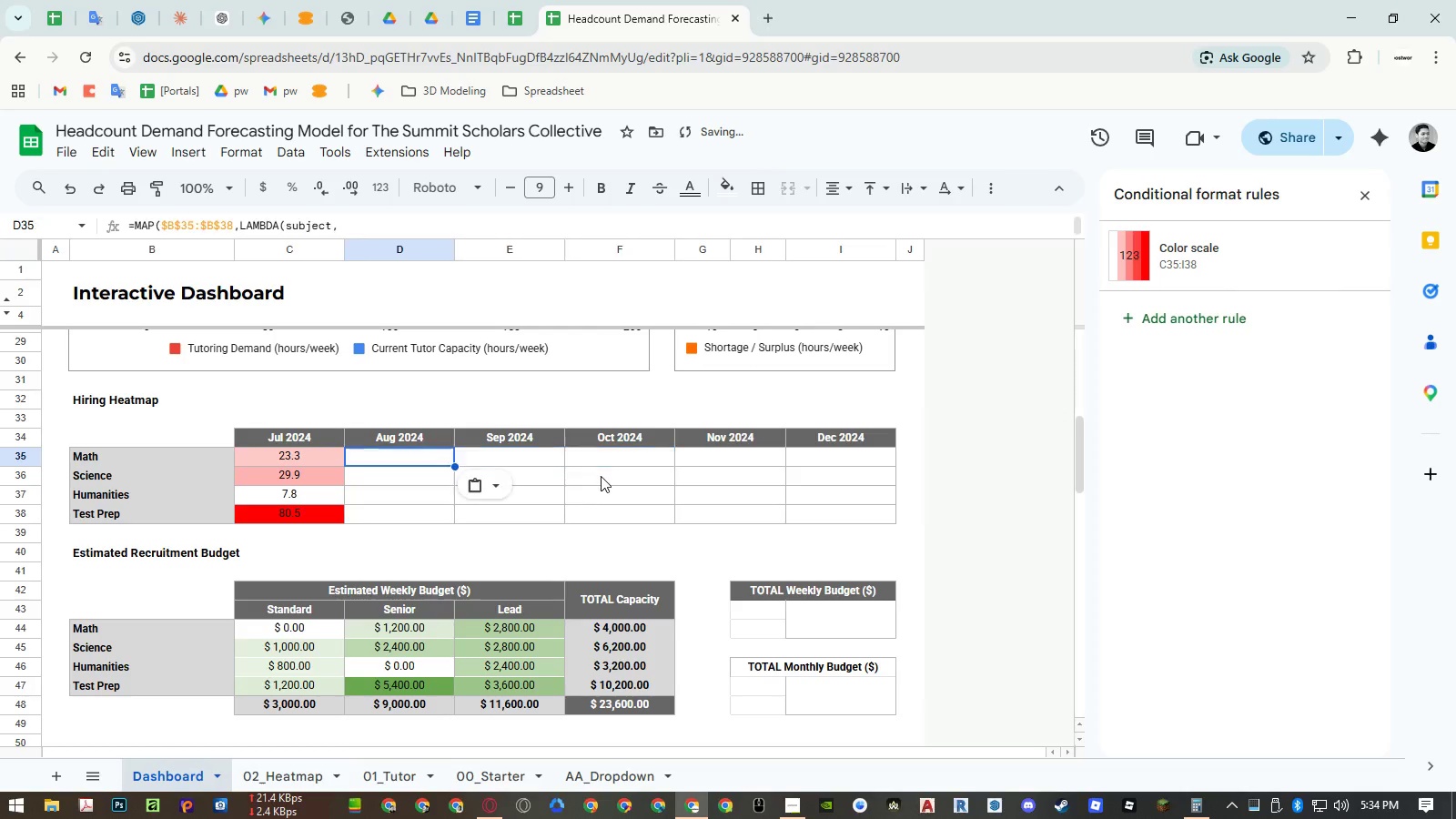 
key(Control+V)
 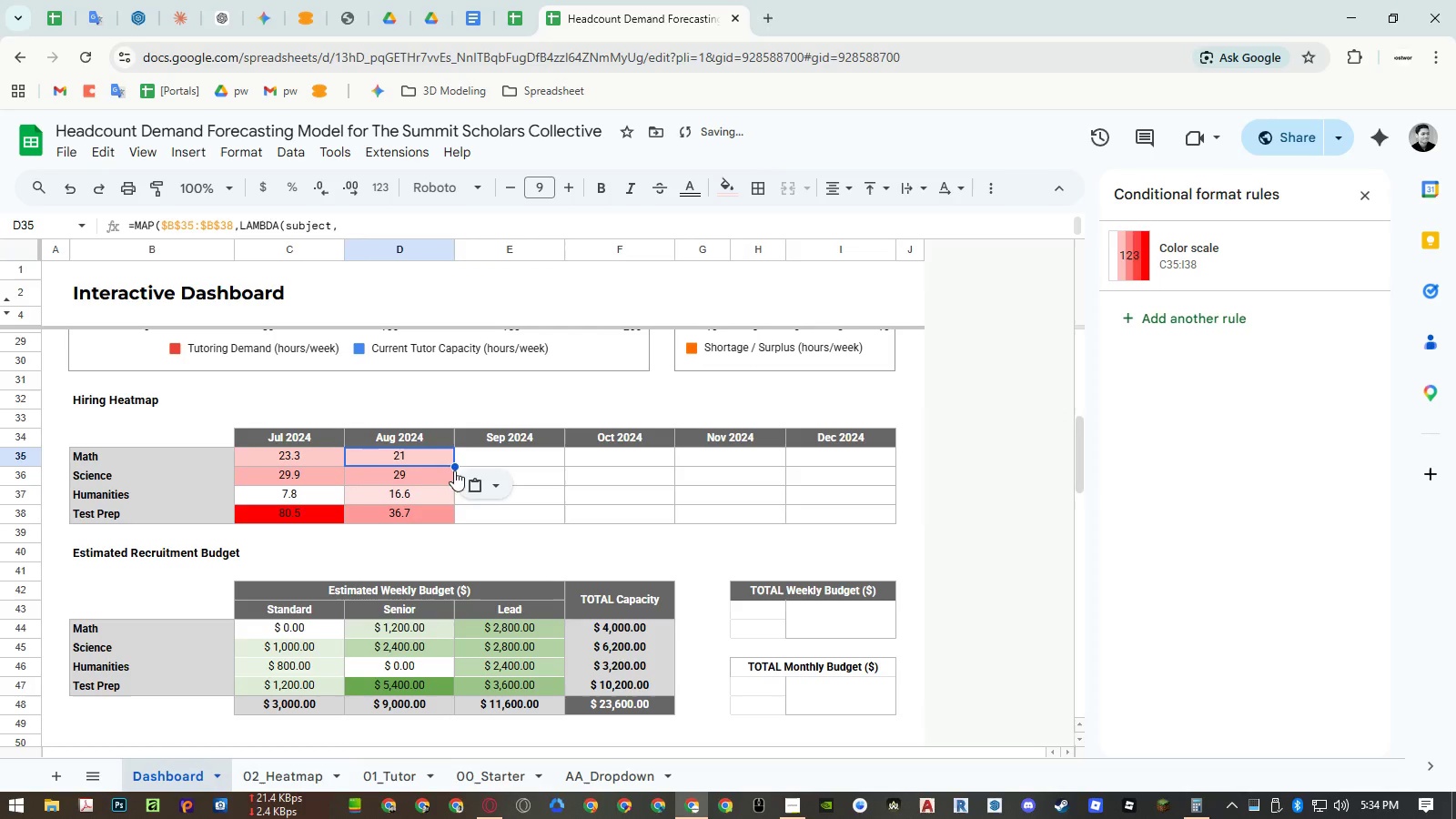 
key(Control+ControlLeft)
 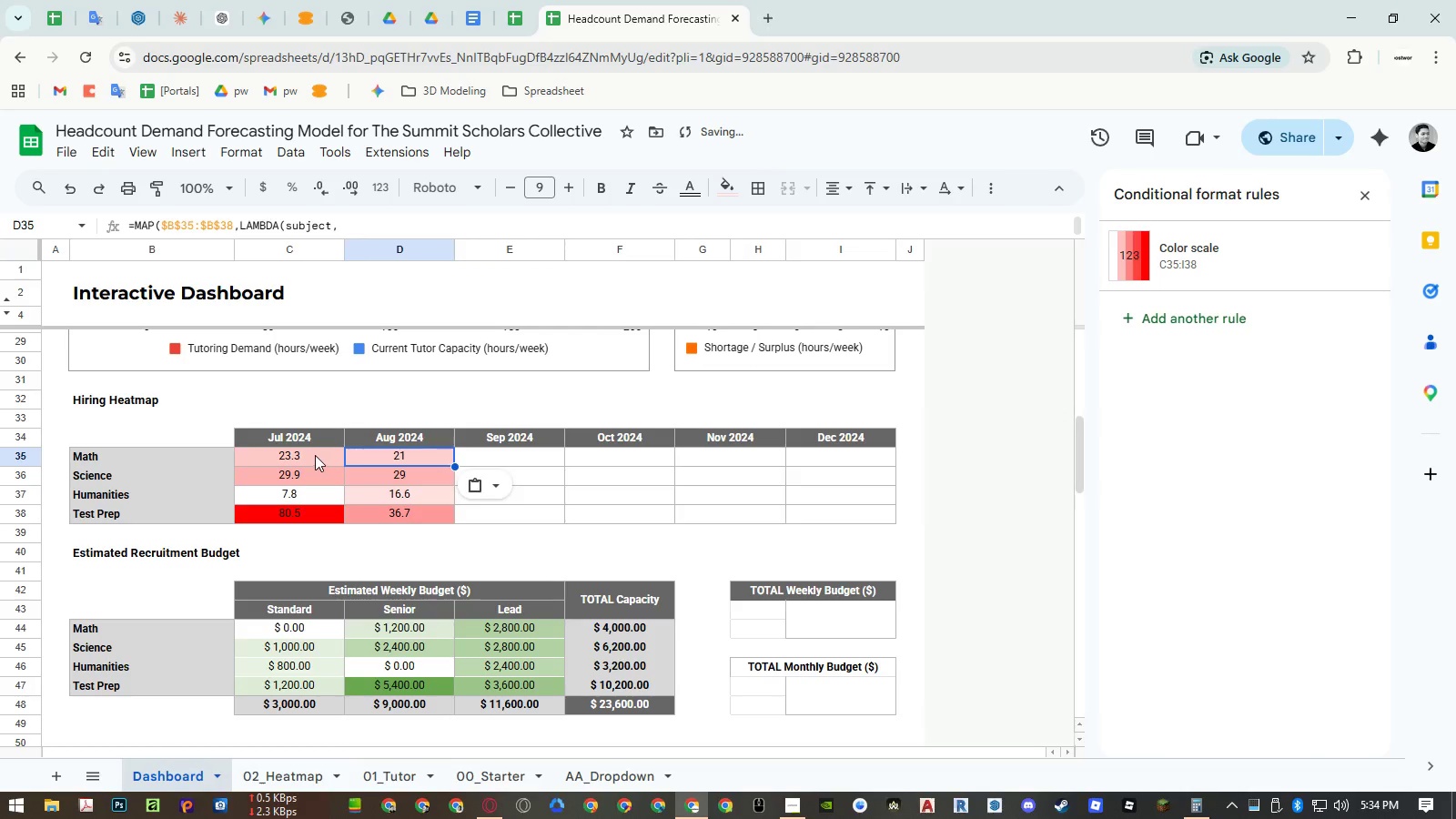 
key(Control+Z)
 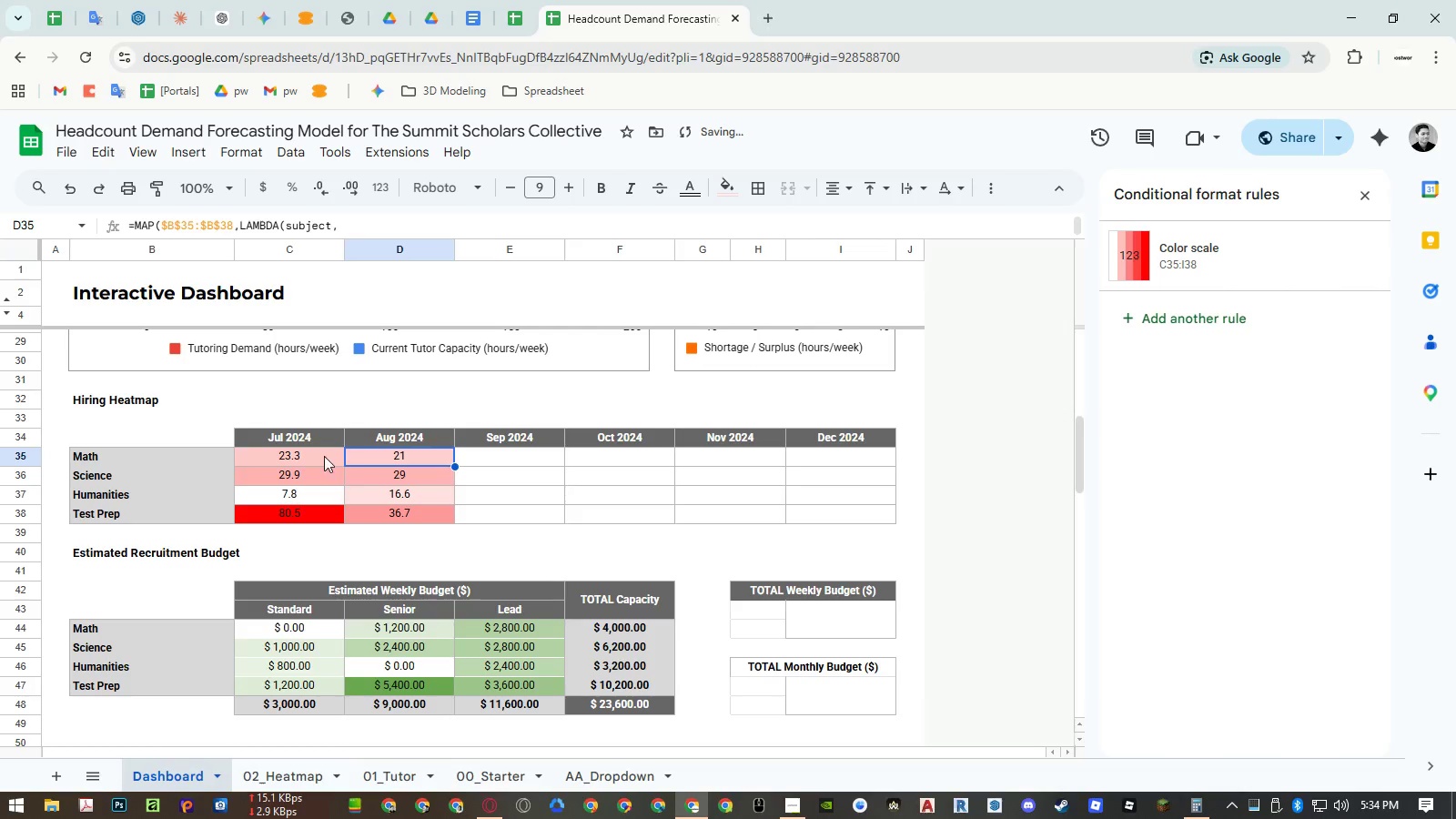 
left_click([373, 456])
 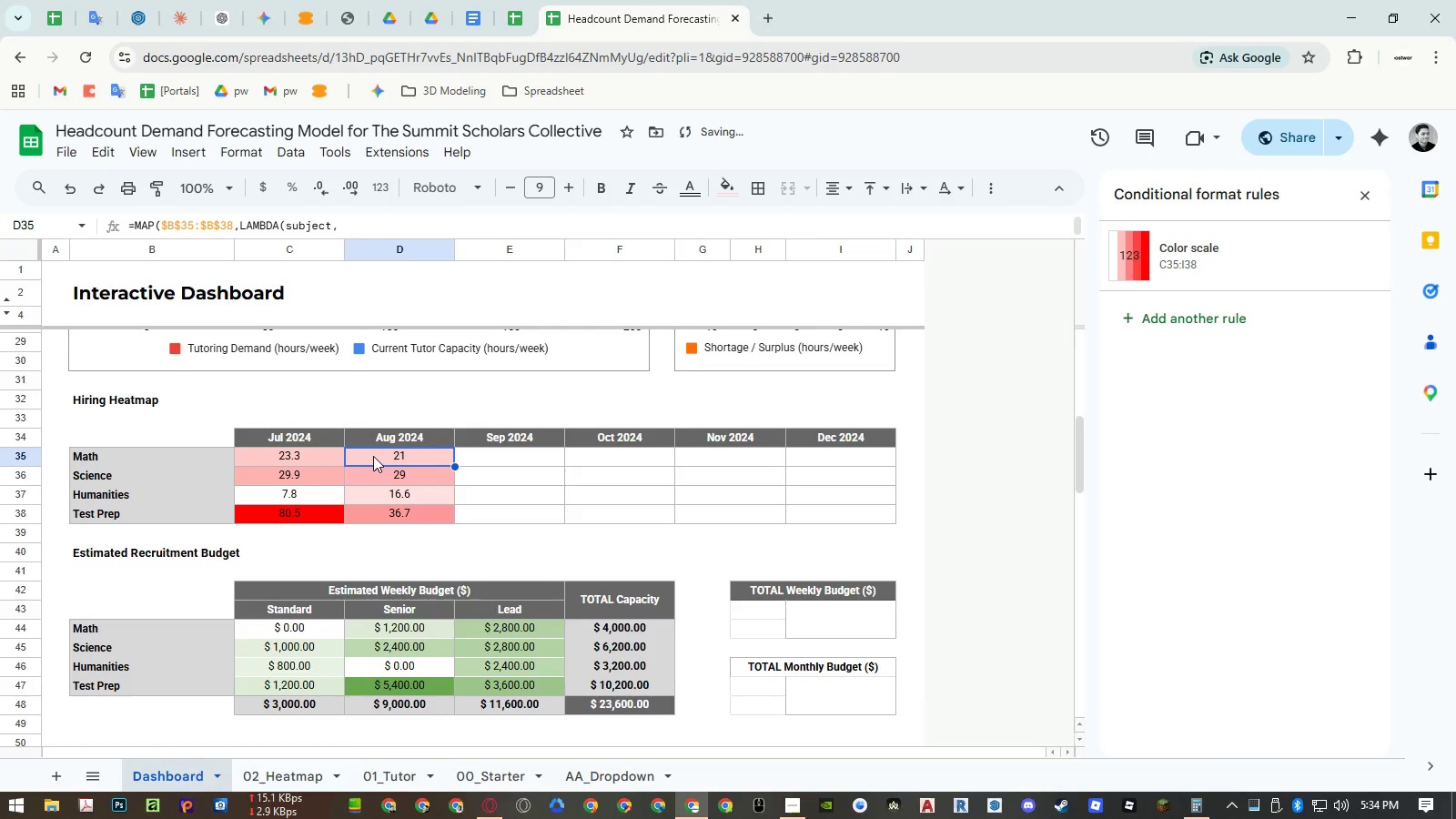 
key(Control+ControlLeft)
 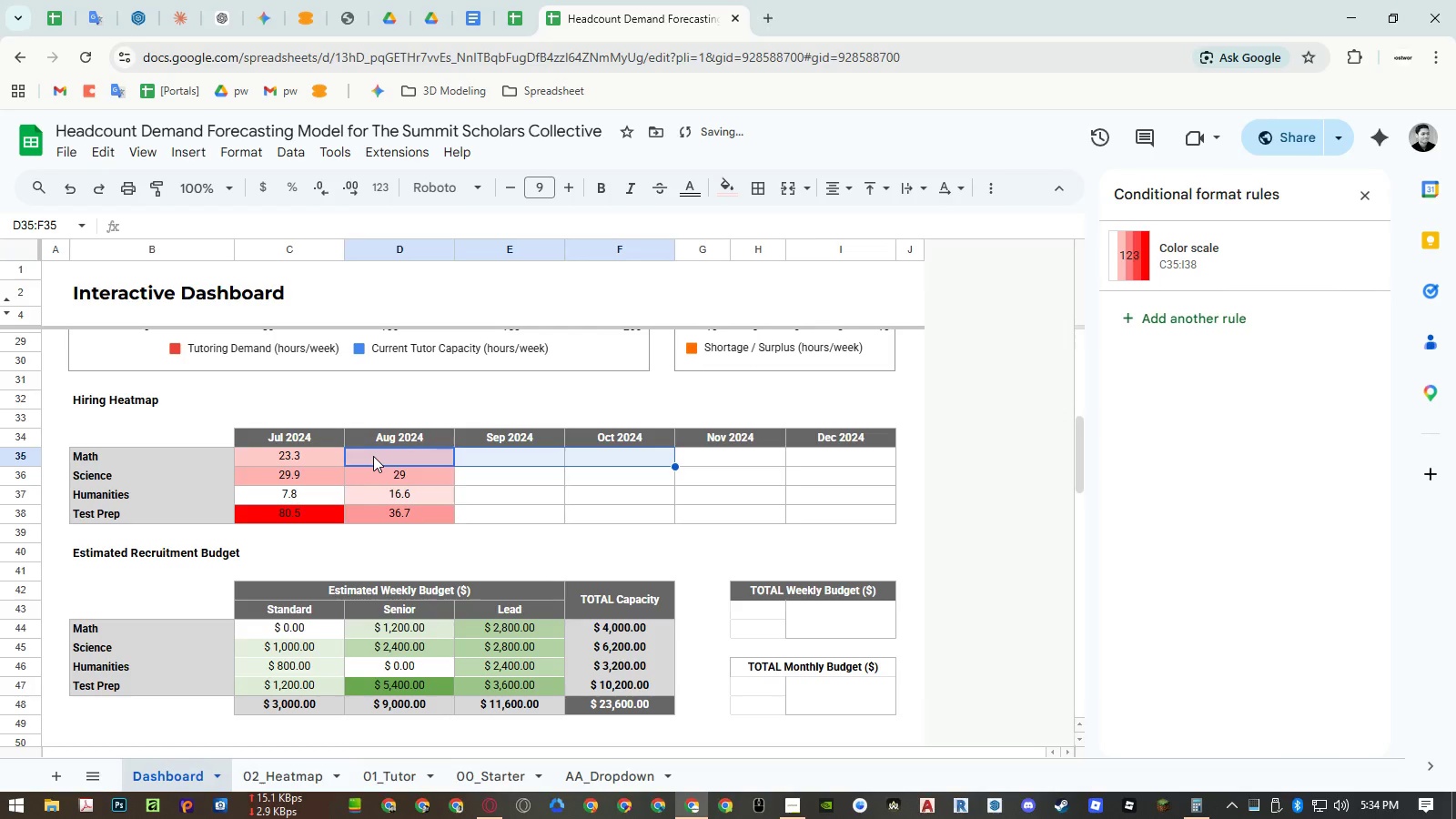 
key(Control+Z)
 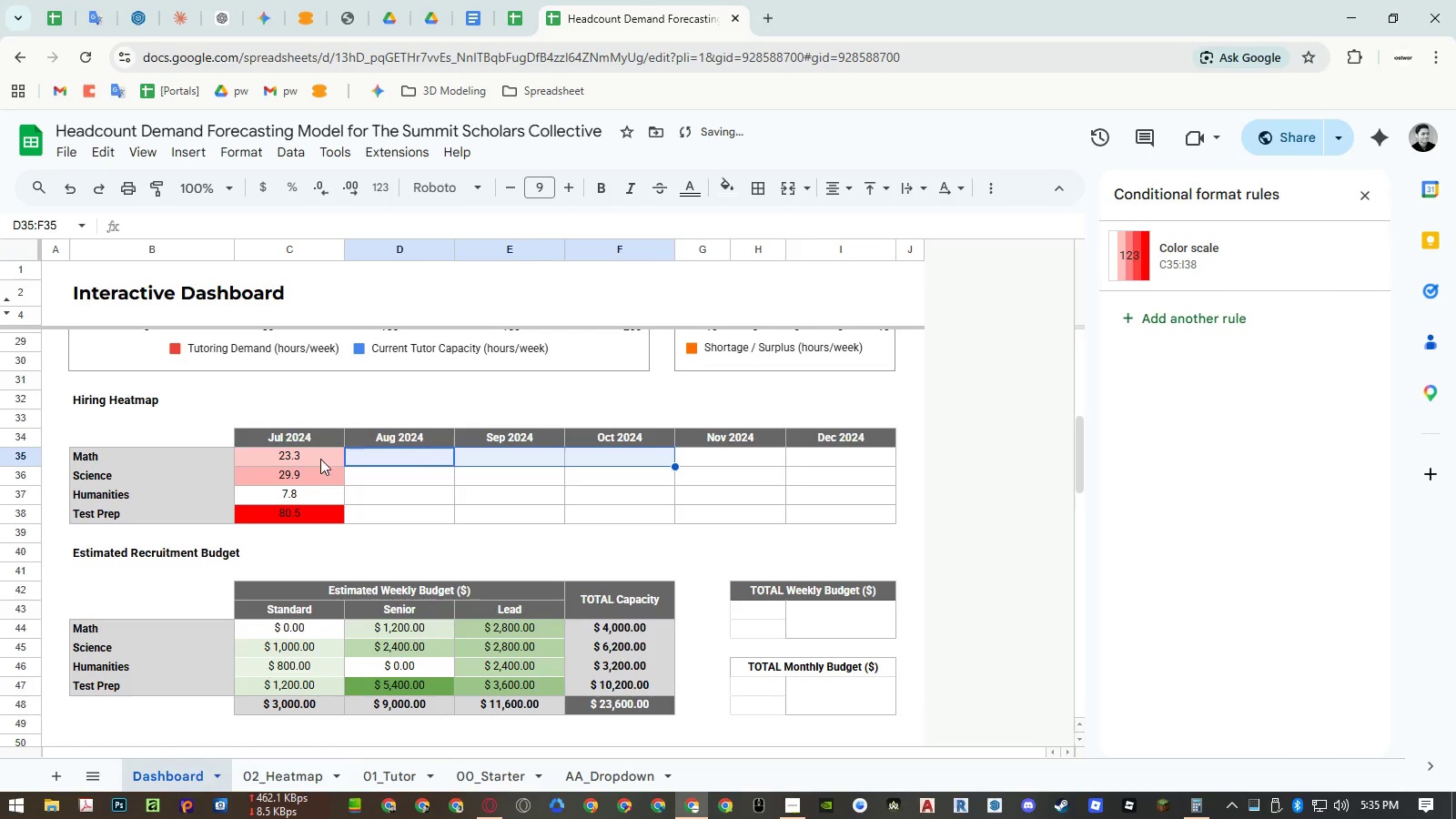 
left_click([318, 459])
 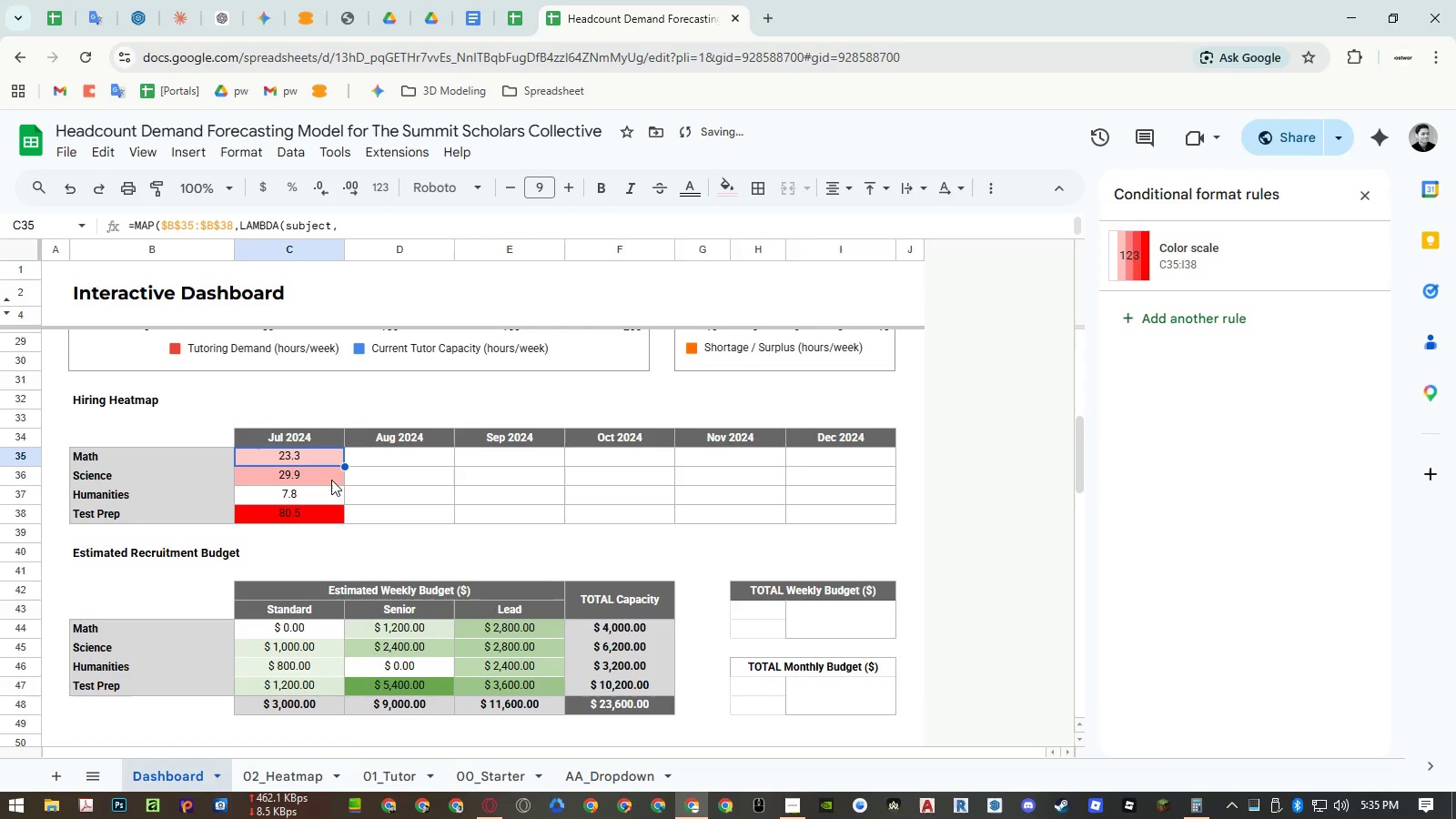 
key(Control+ControlLeft)
 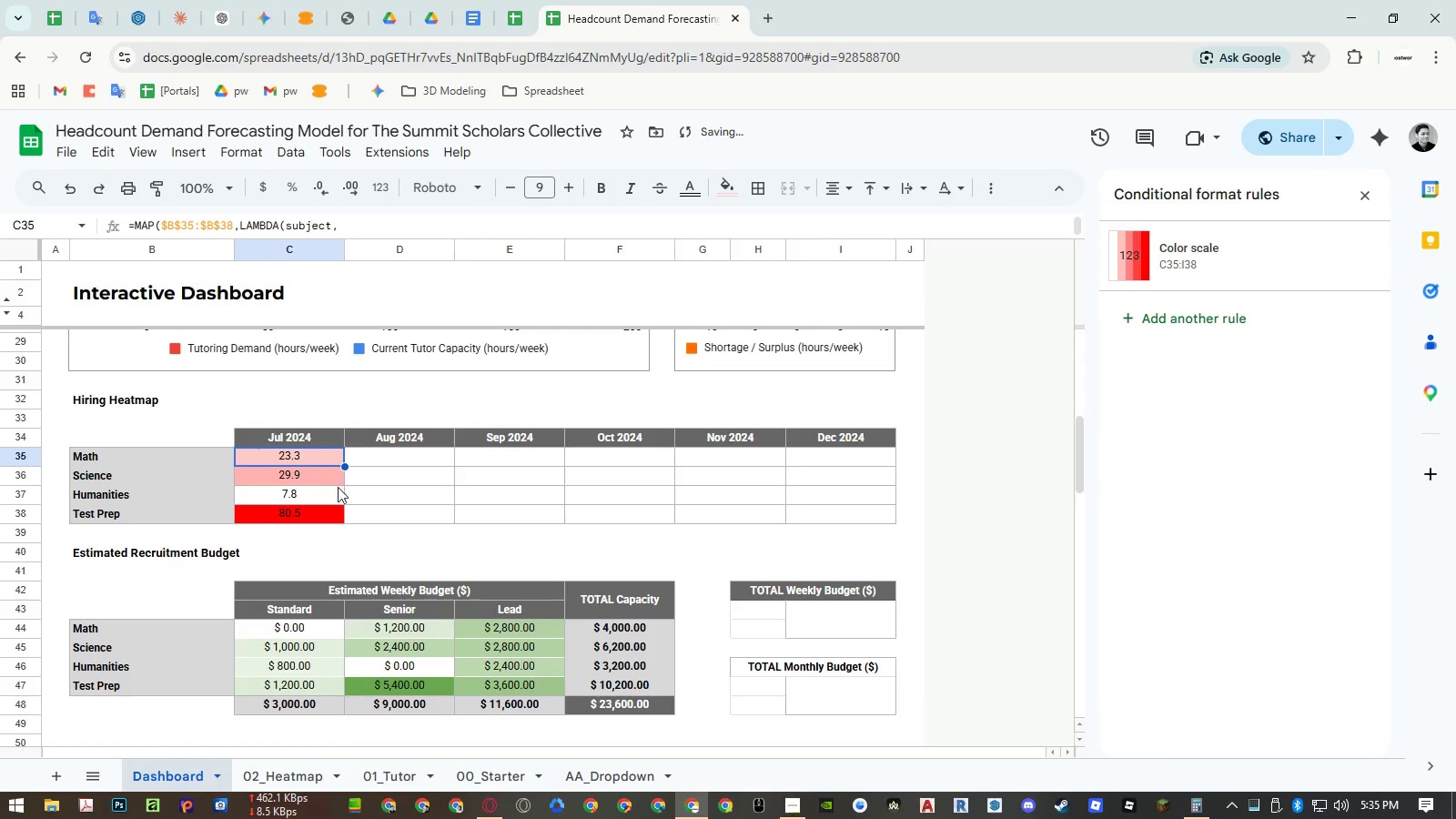 
key(Control+C)
 